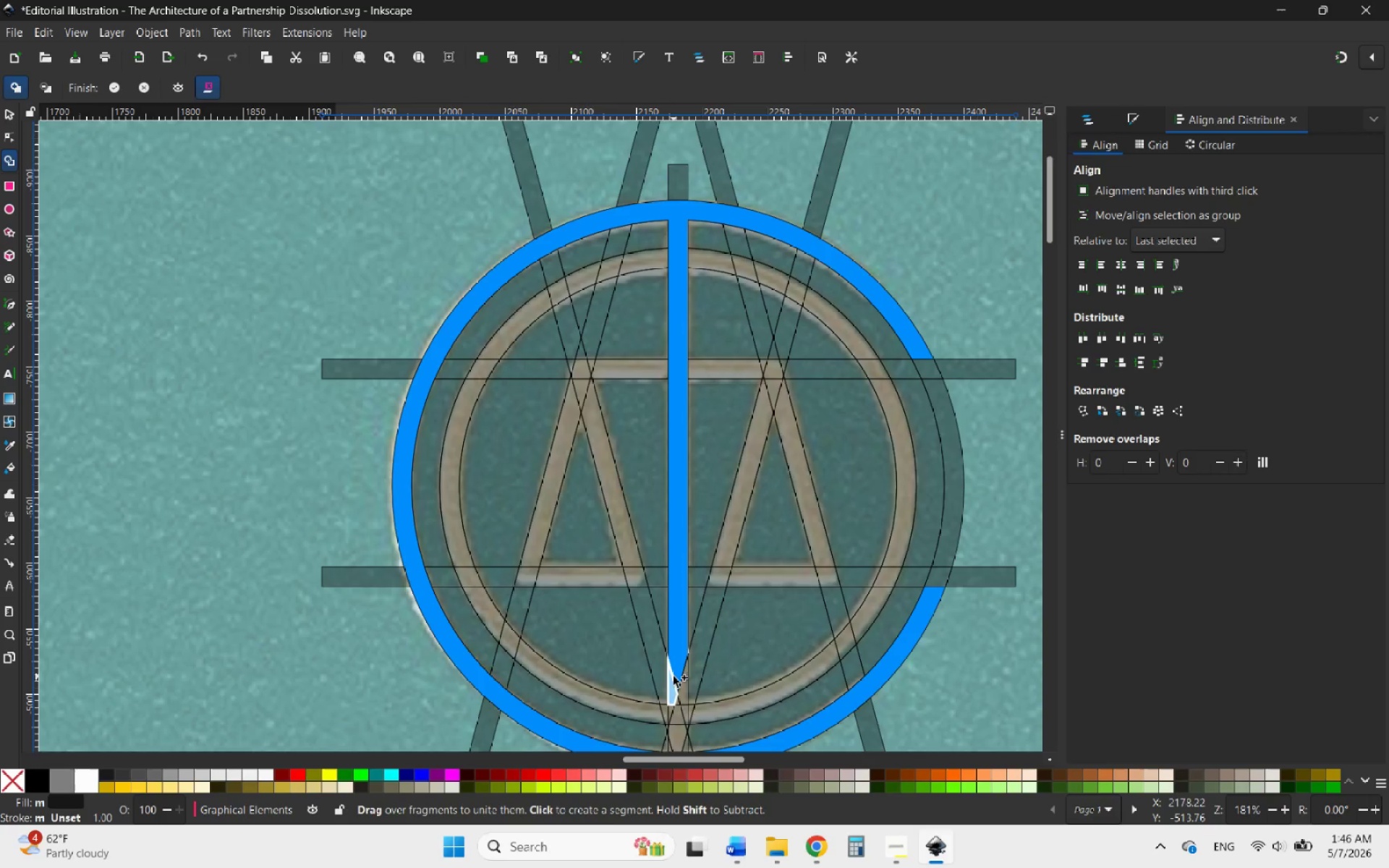 
hold_key(key=ControlLeft, duration=0.89)
 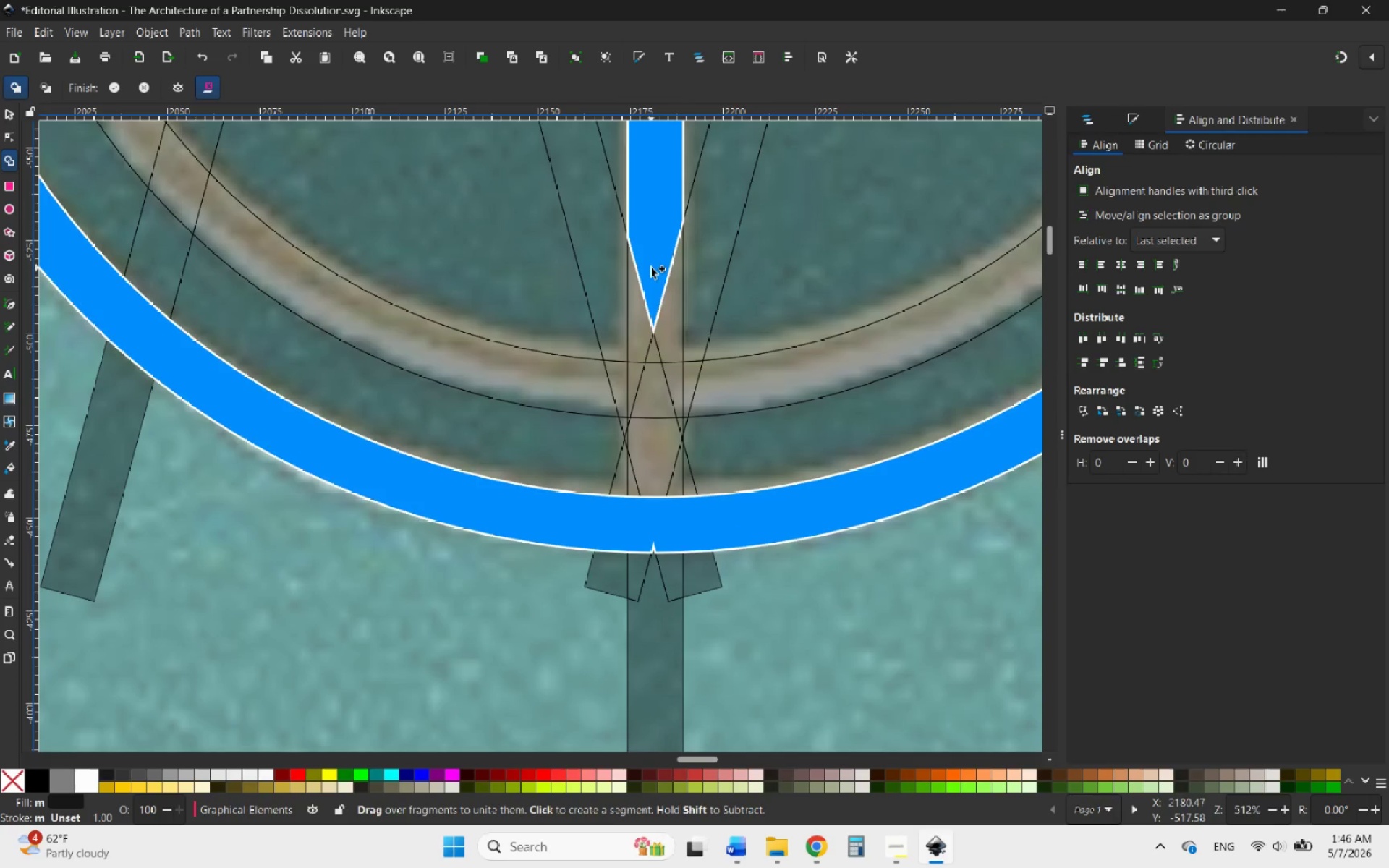 
scroll: coordinate [671, 673], scroll_direction: down, amount: 4.0
 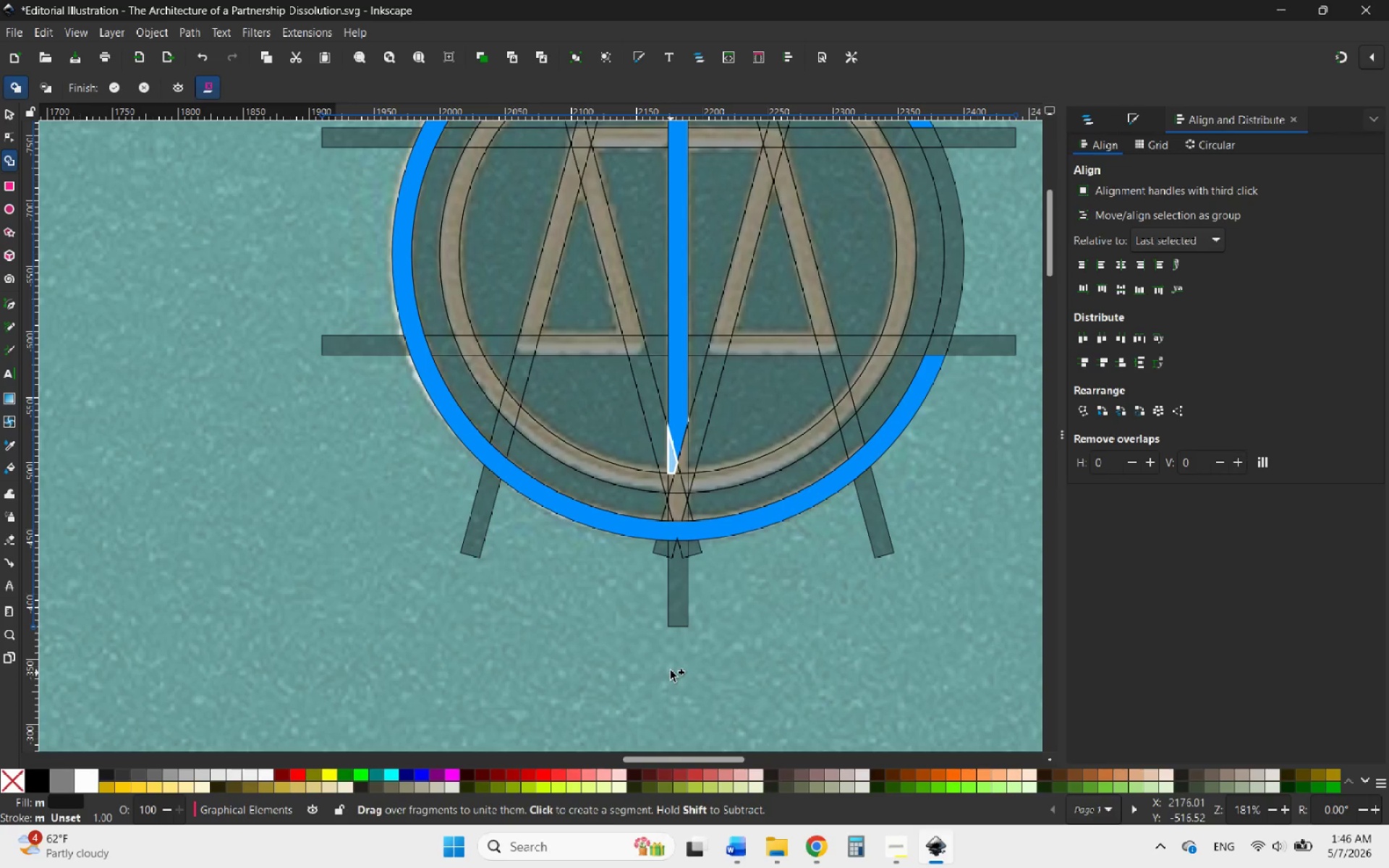 
scroll: coordinate [690, 534], scroll_direction: up, amount: 3.0
 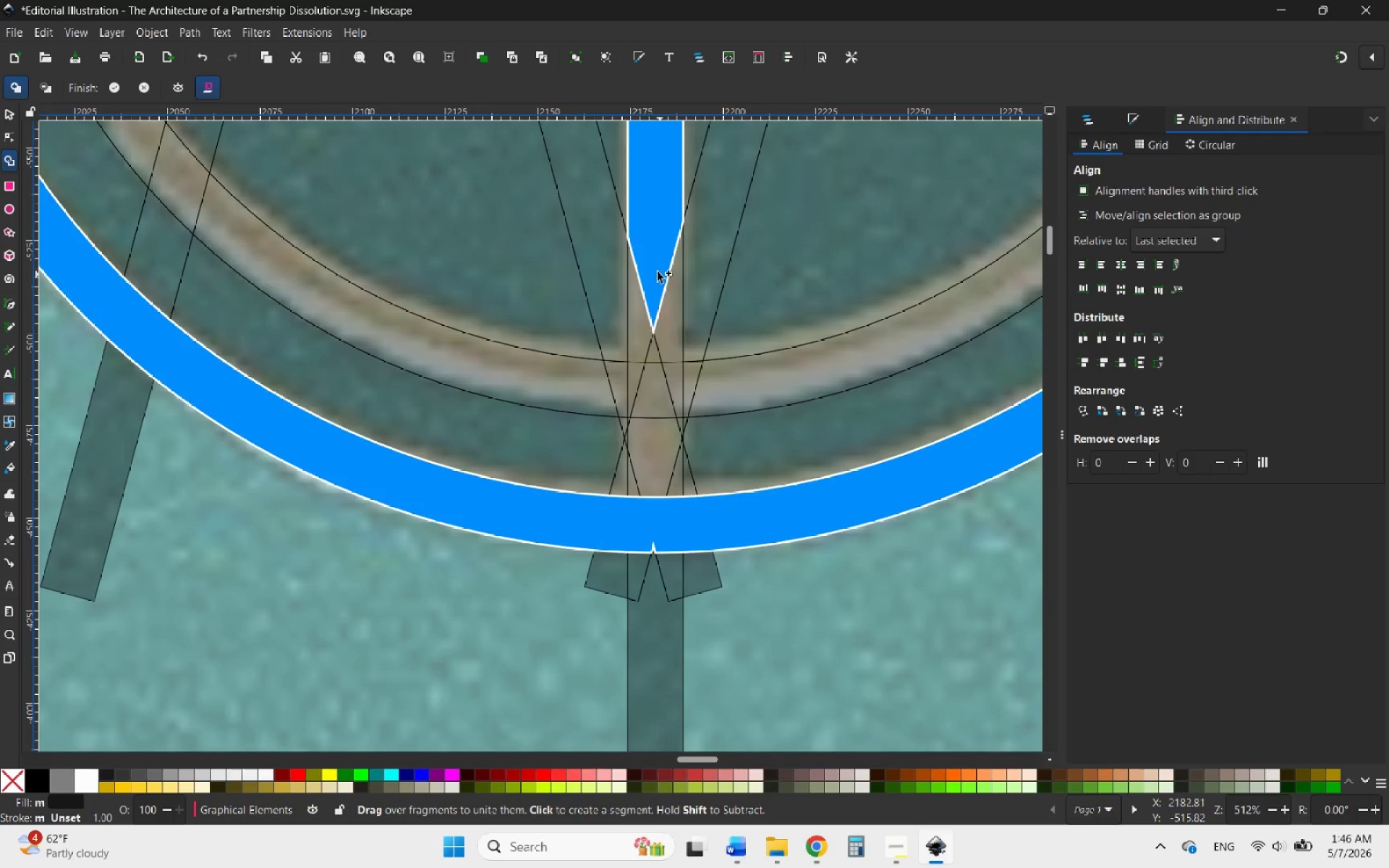 
left_click_drag(start_coordinate=[651, 268], to_coordinate=[652, 548])
 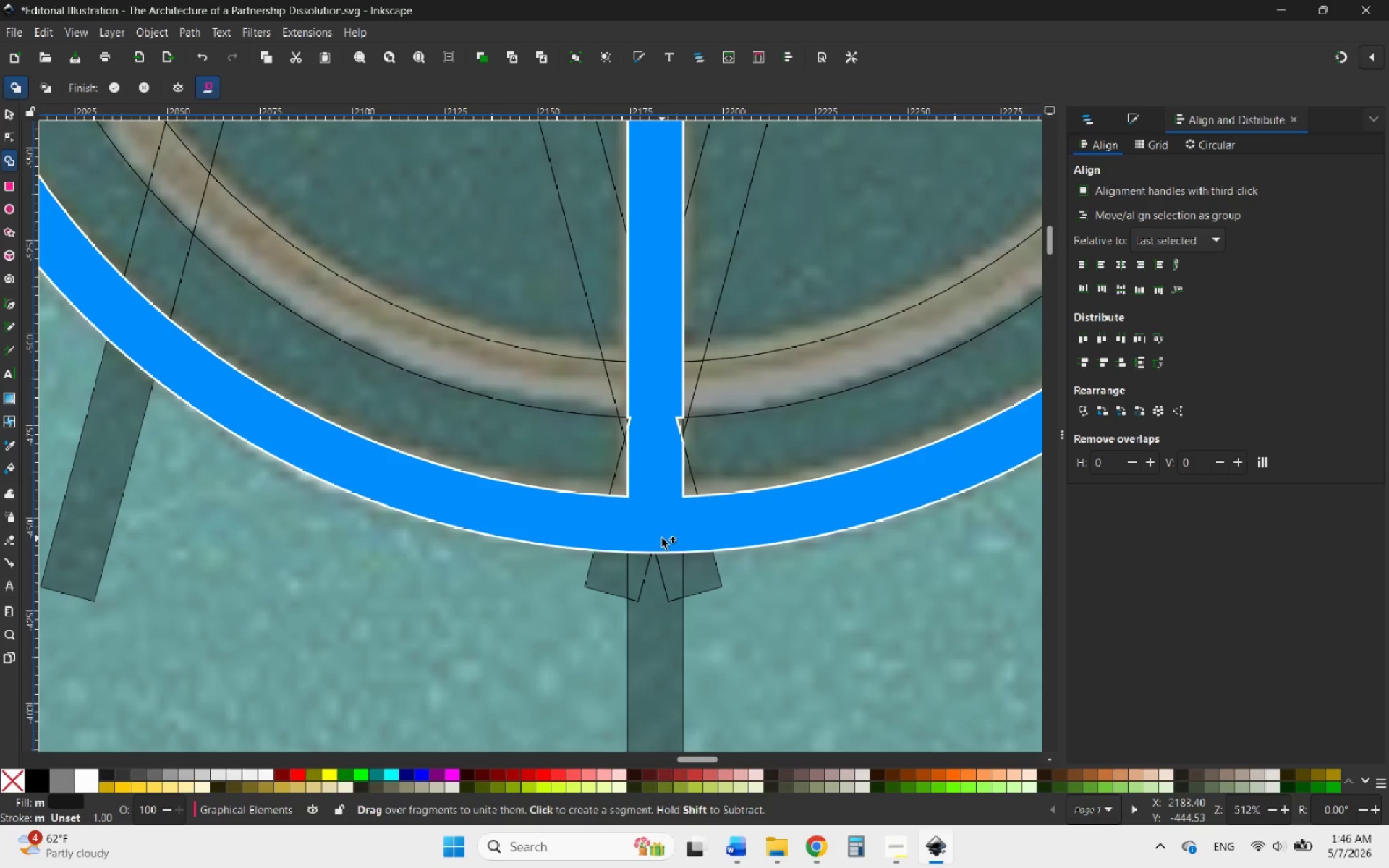 
hold_key(key=ControlLeft, duration=15.31)
scroll: coordinate [653, 203], scroll_direction: up, amount: 4.0
 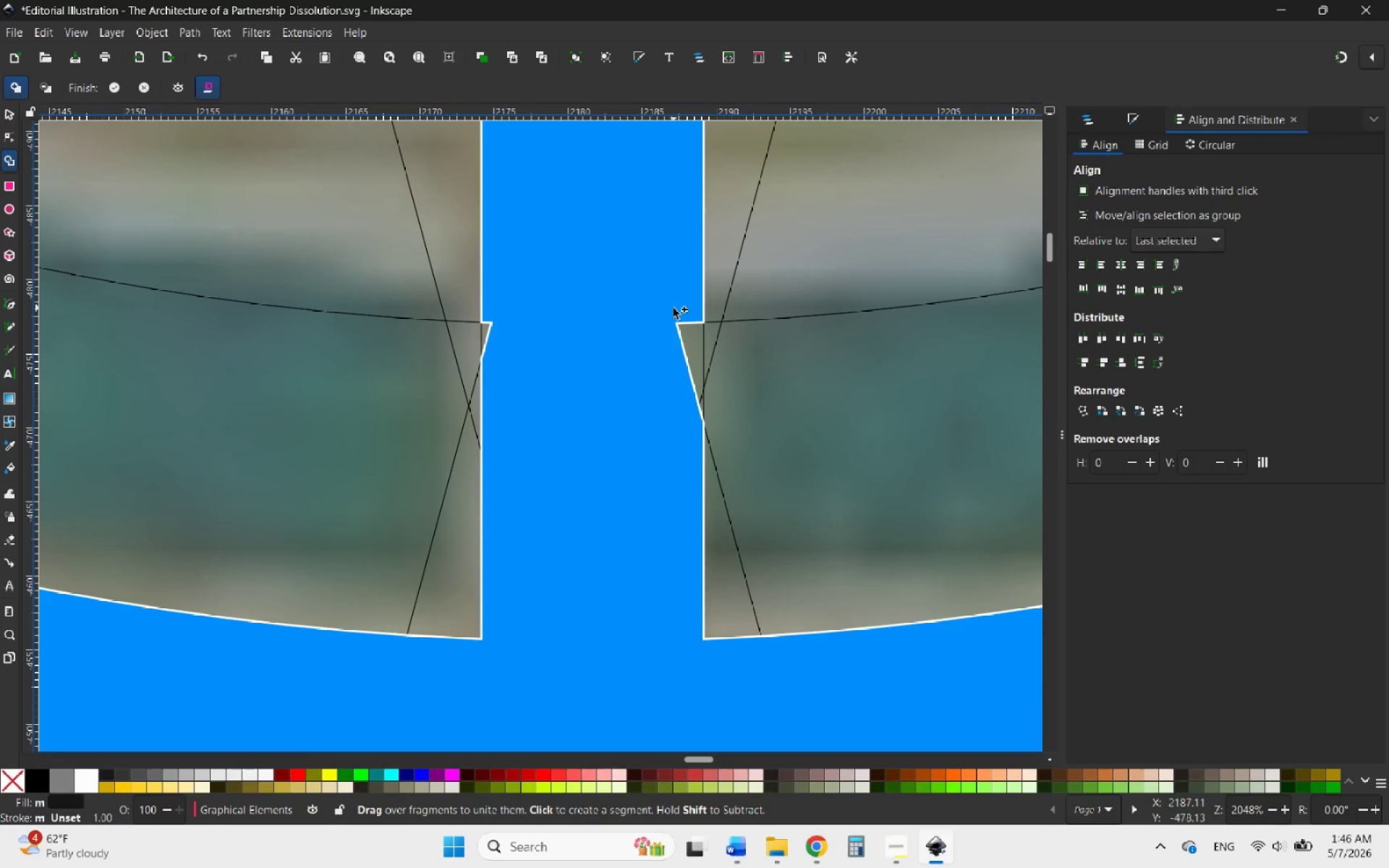 
left_click_drag(start_coordinate=[681, 359], to_coordinate=[690, 356])
 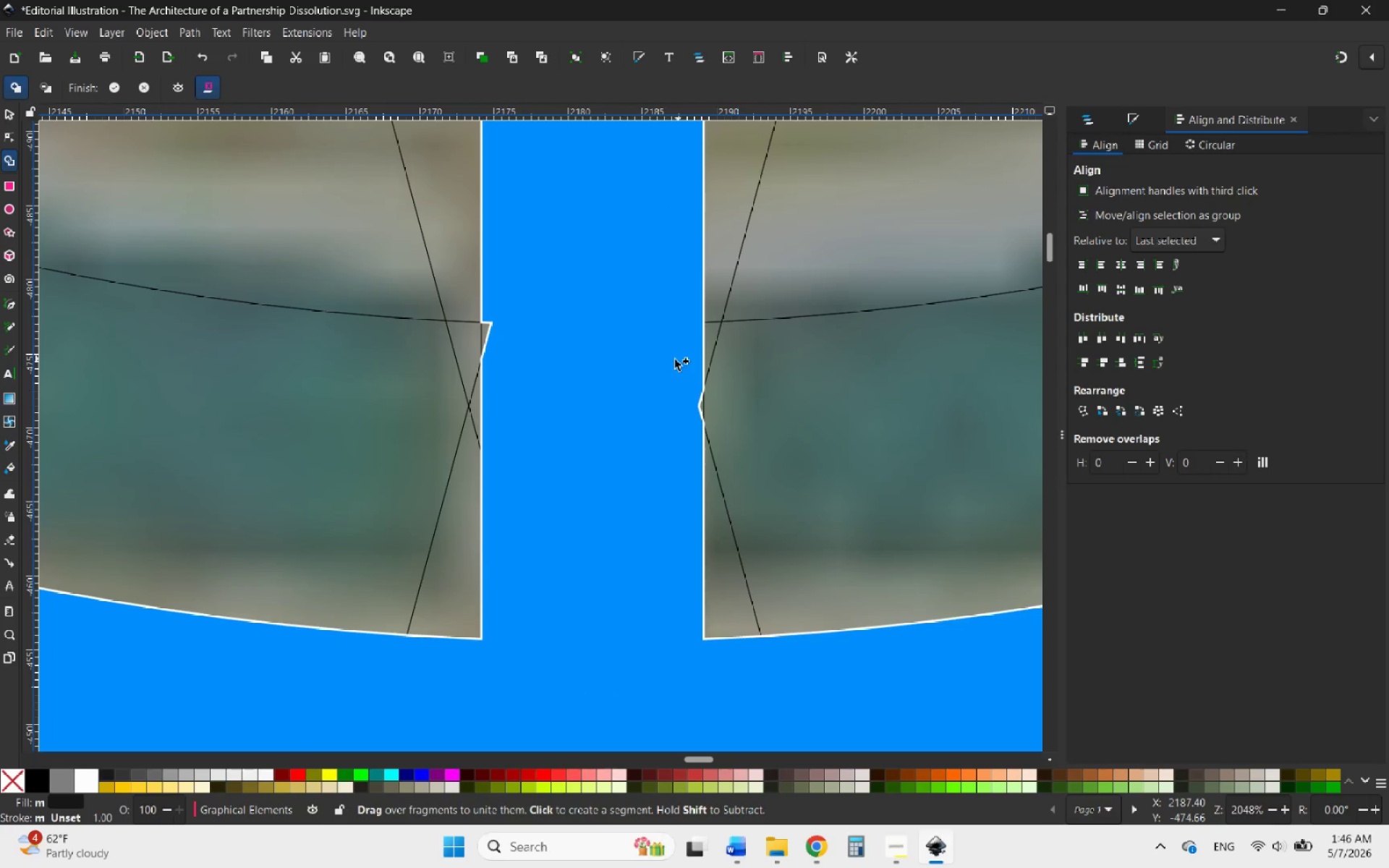 
left_click_drag(start_coordinate=[681, 359], to_coordinate=[666, 361])
 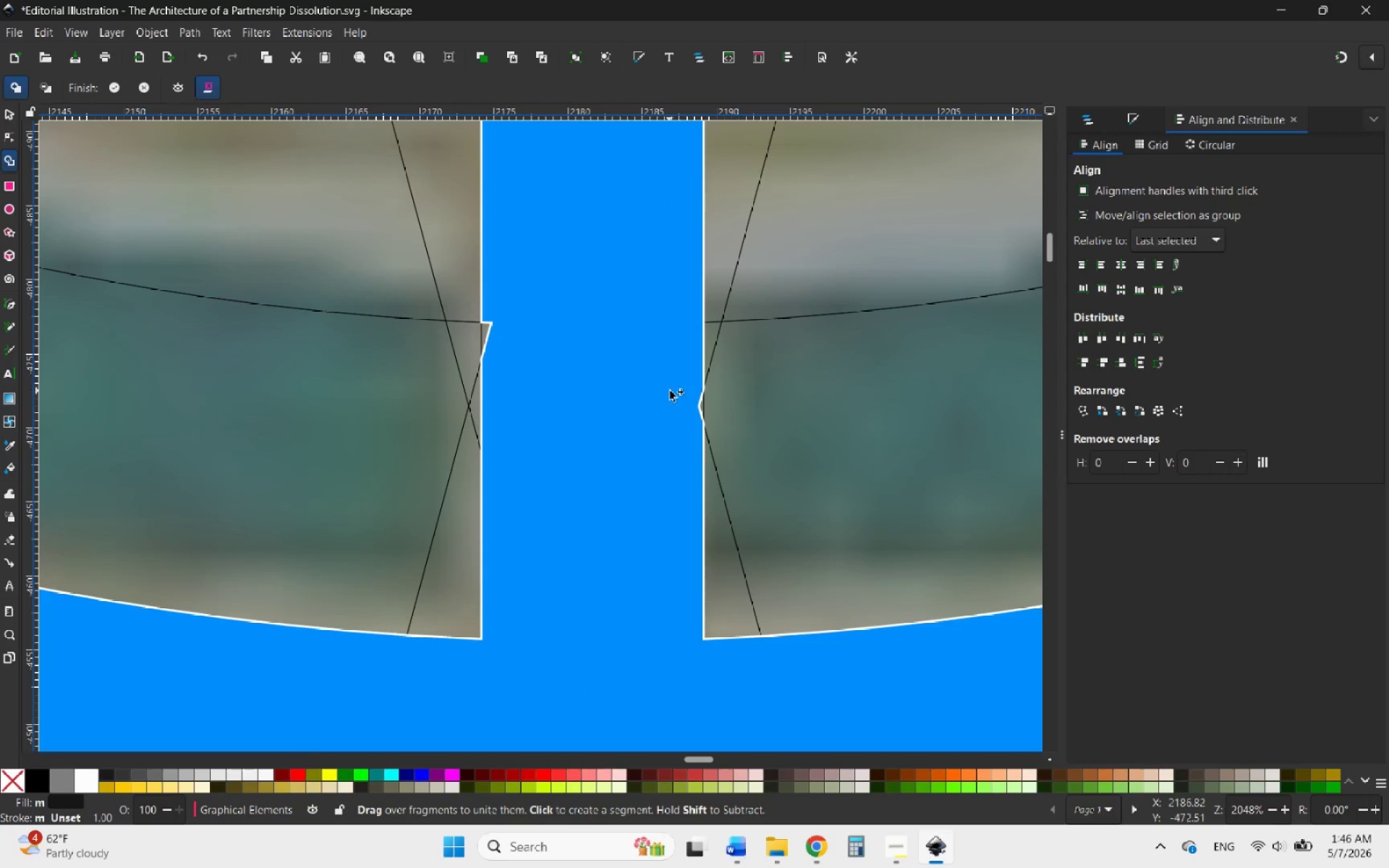 
left_click_drag(start_coordinate=[679, 397], to_coordinate=[704, 407])
 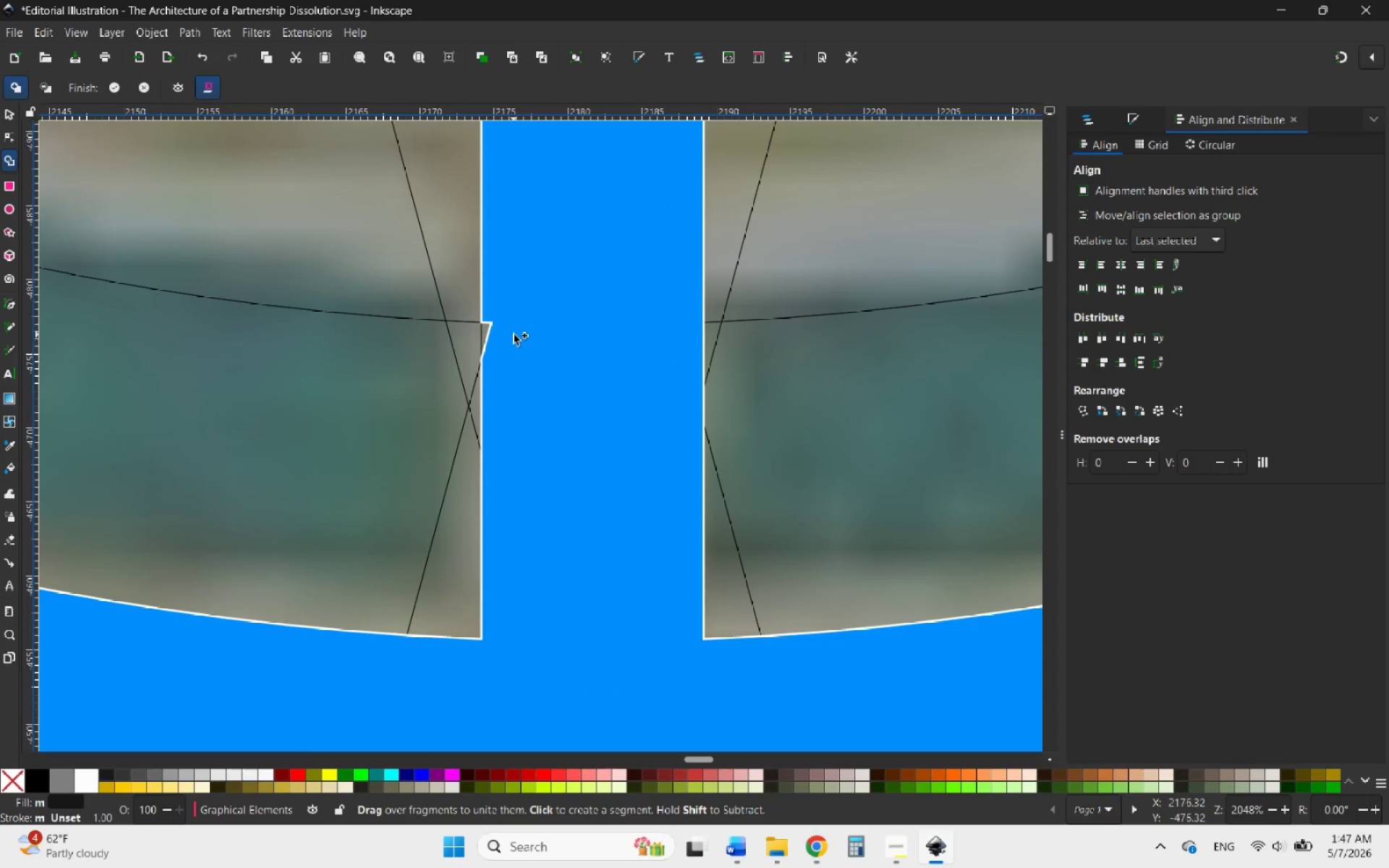 
left_click_drag(start_coordinate=[506, 334], to_coordinate=[486, 334])
 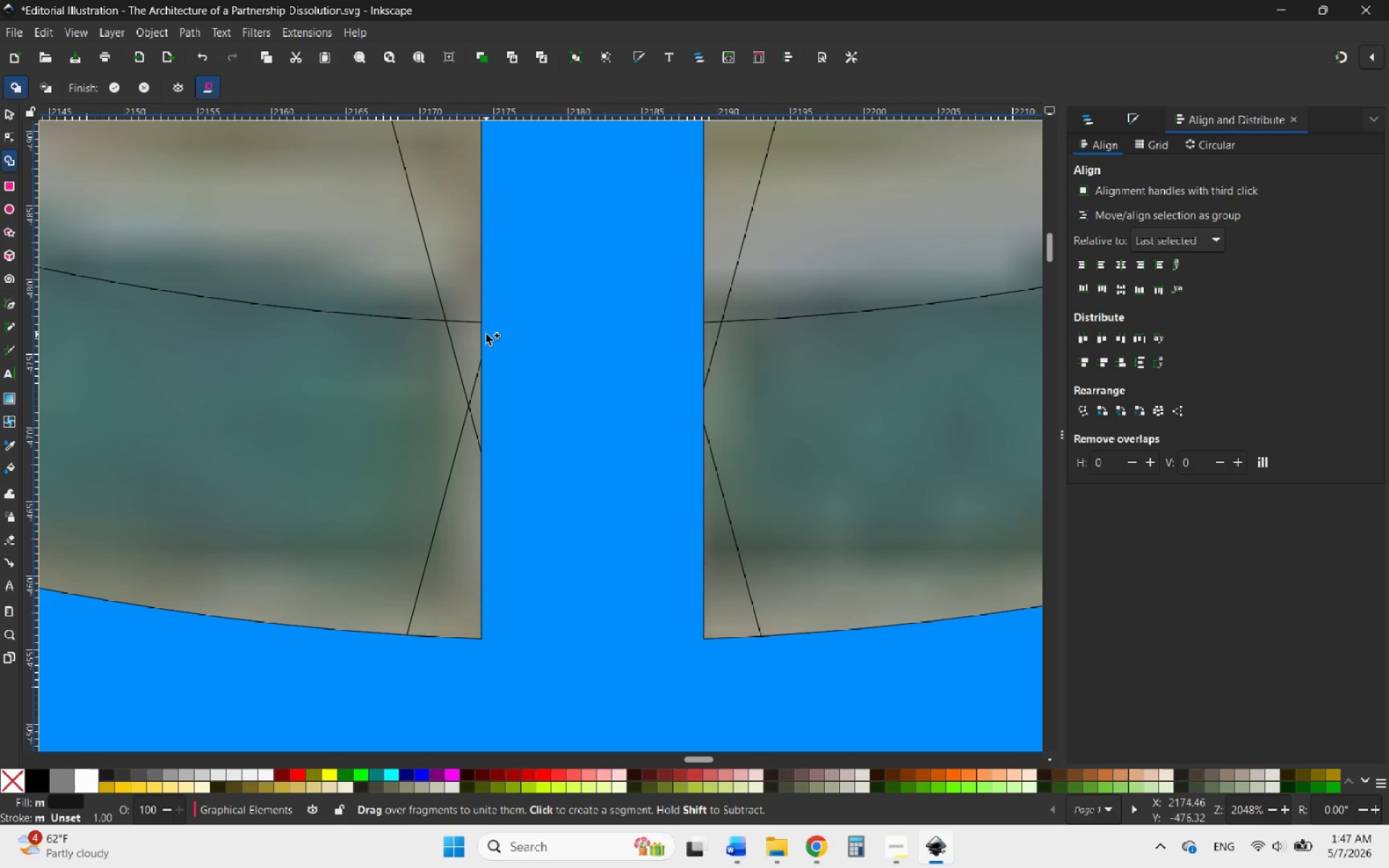 
wait(15.62)
 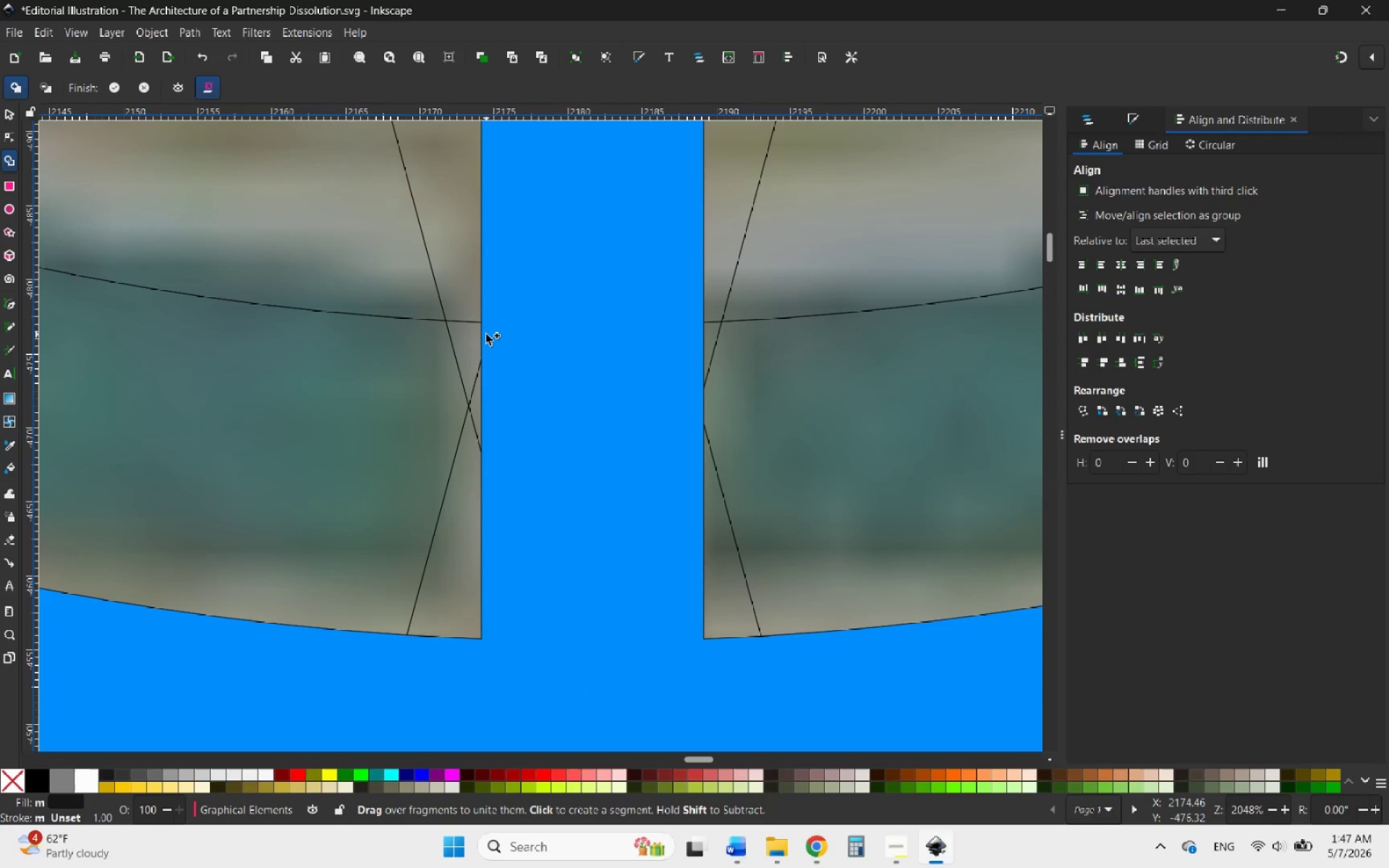 
hold_key(key=ControlLeft, duration=2.16)
scroll: coordinate [613, 603], scroll_direction: down, amount: 11.0
 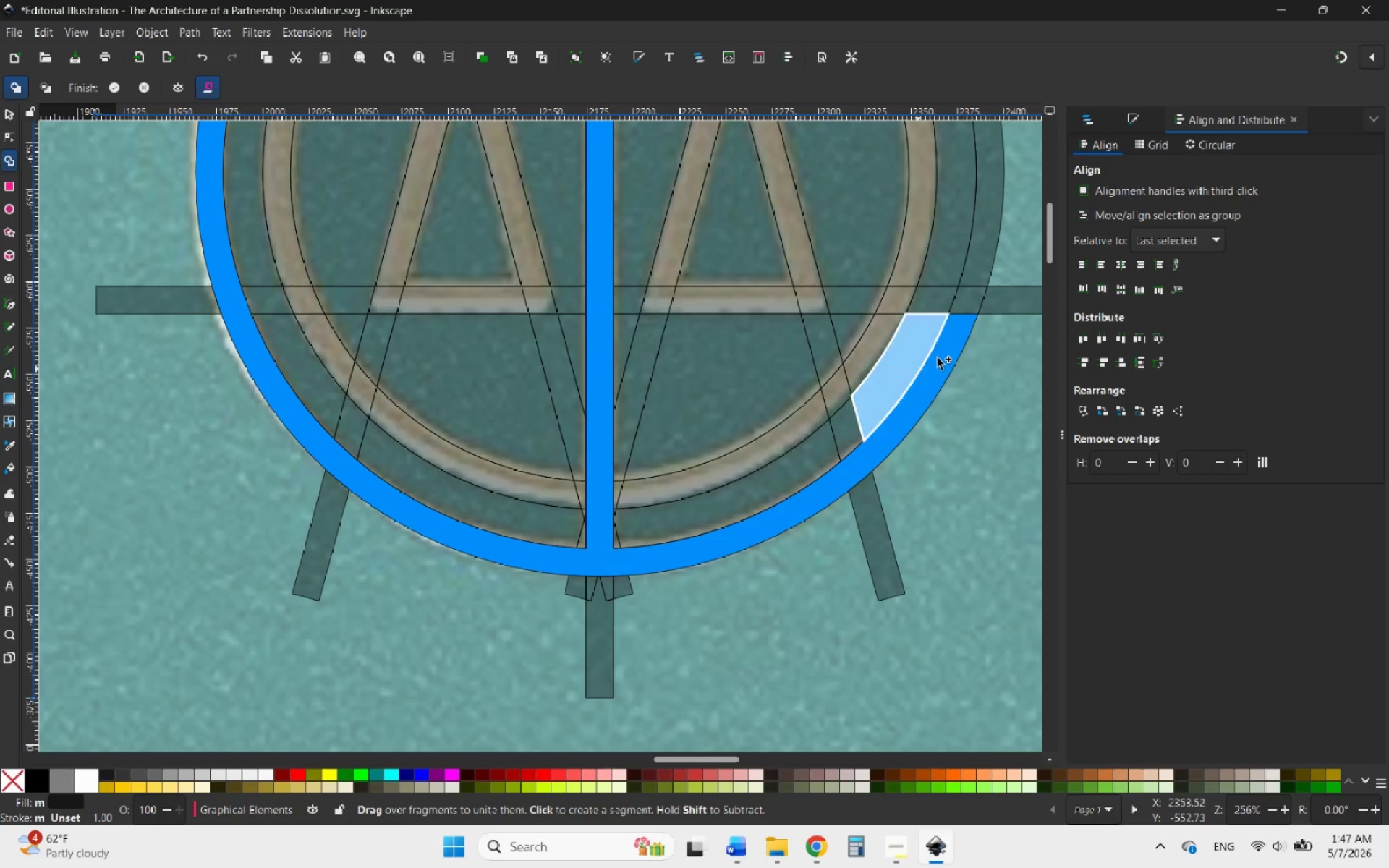 
hold_key(key=ControlLeft, duration=2.3)
scroll: coordinate [761, 518], scroll_direction: down, amount: 4.0
 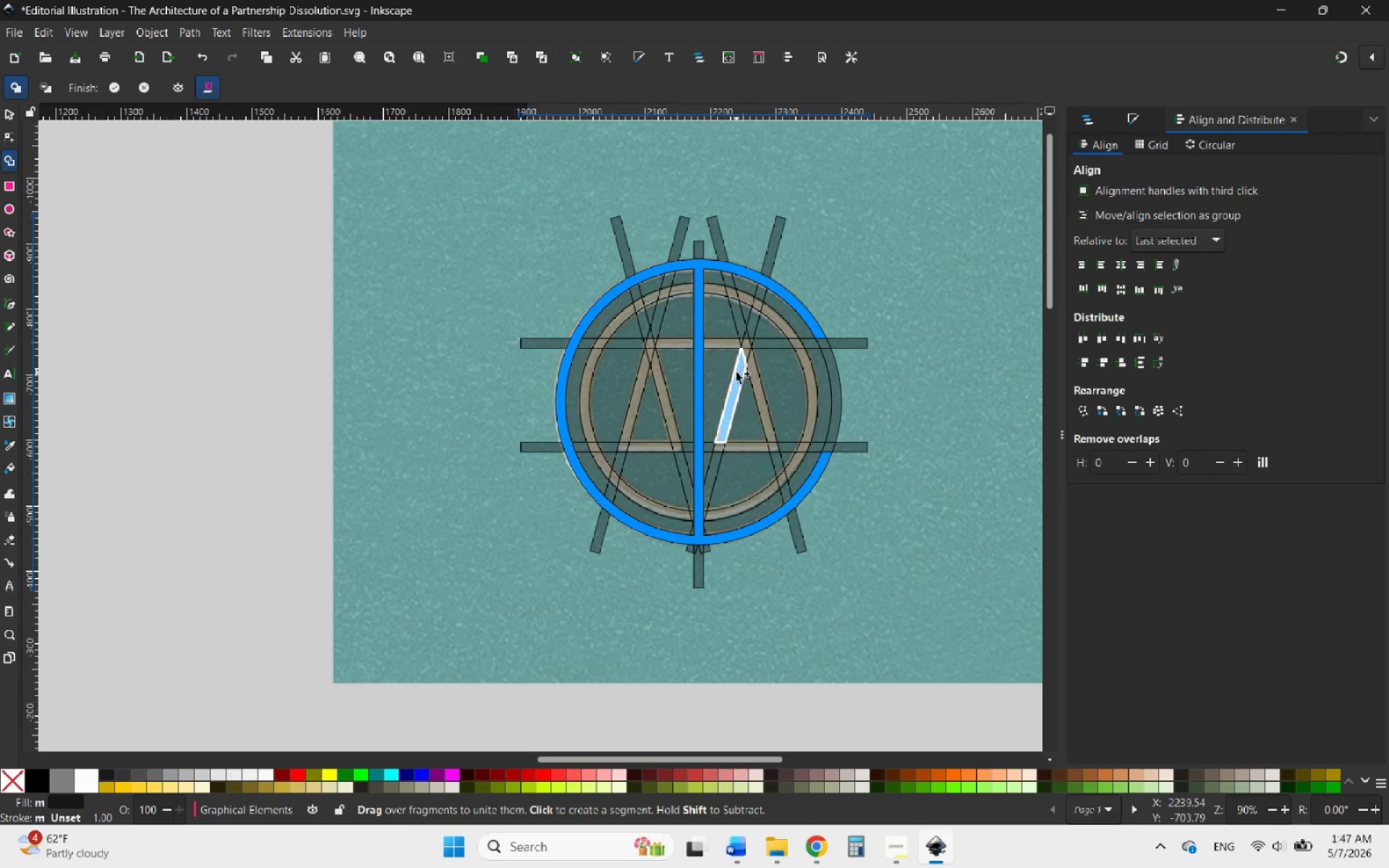 
scroll: coordinate [690, 352], scroll_direction: up, amount: 3.0
 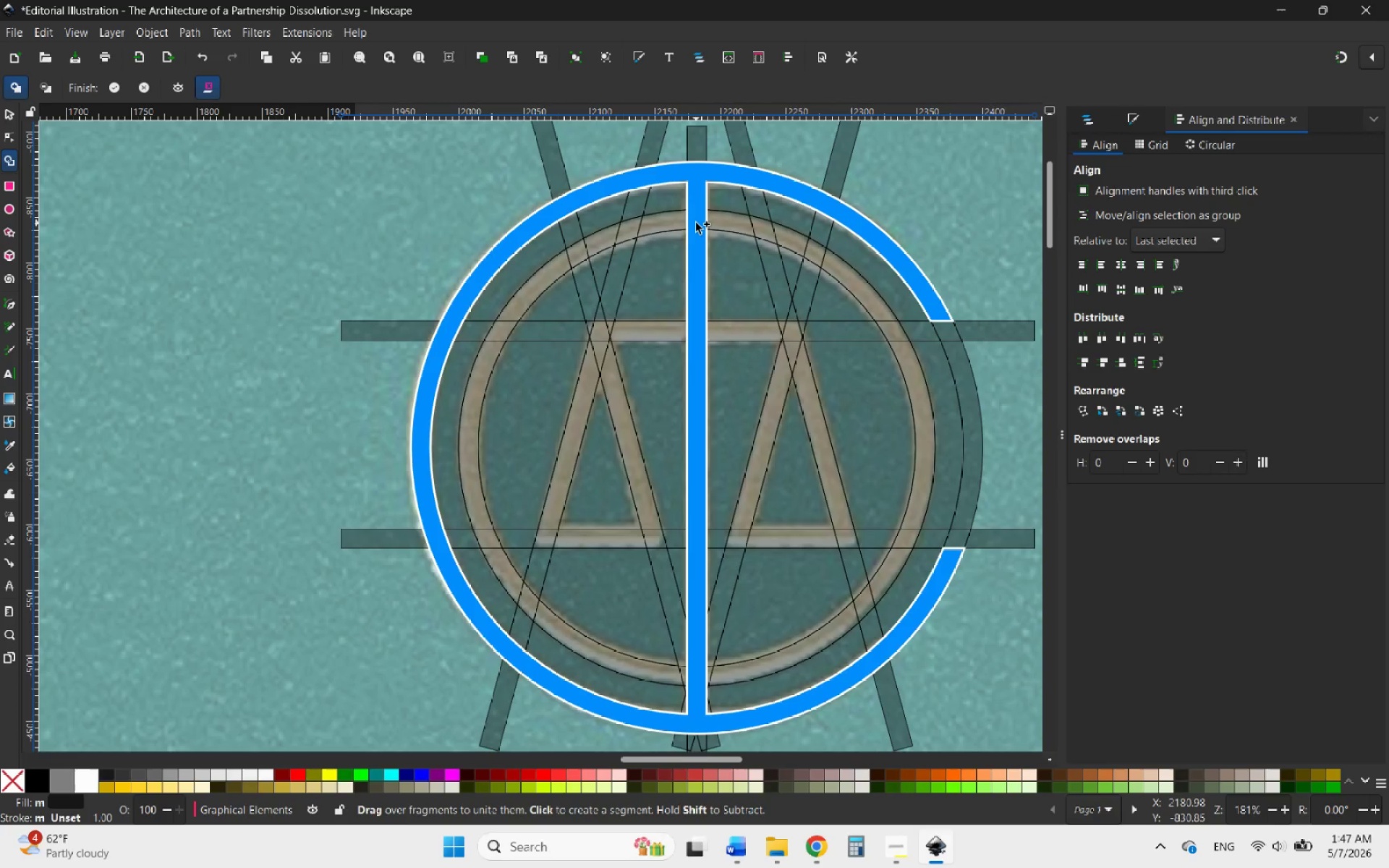 
left_click_drag(start_coordinate=[696, 221], to_coordinate=[560, 264])
 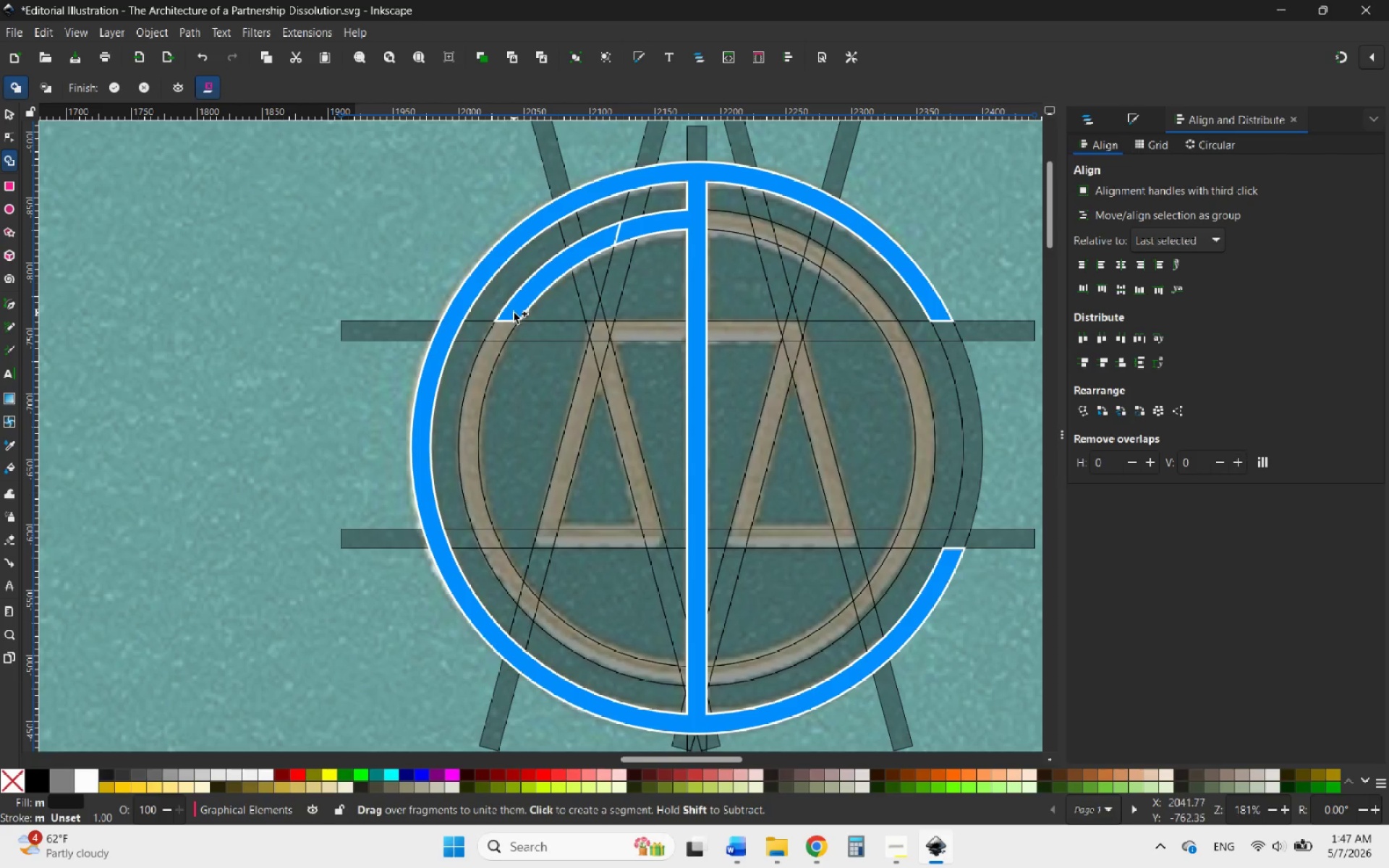 
left_click_drag(start_coordinate=[514, 312], to_coordinate=[491, 355])
 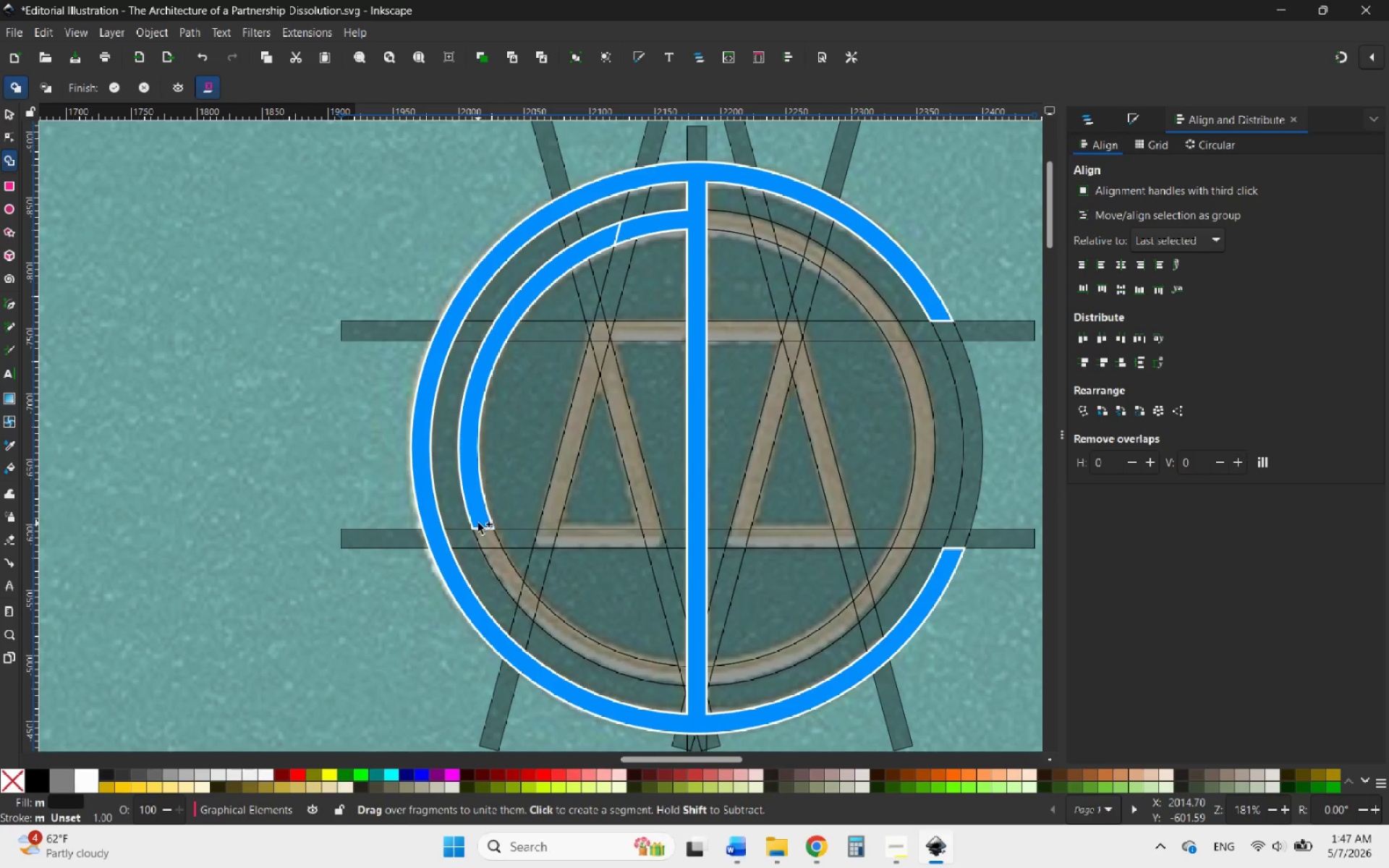 
left_click_drag(start_coordinate=[484, 521], to_coordinate=[540, 608])
 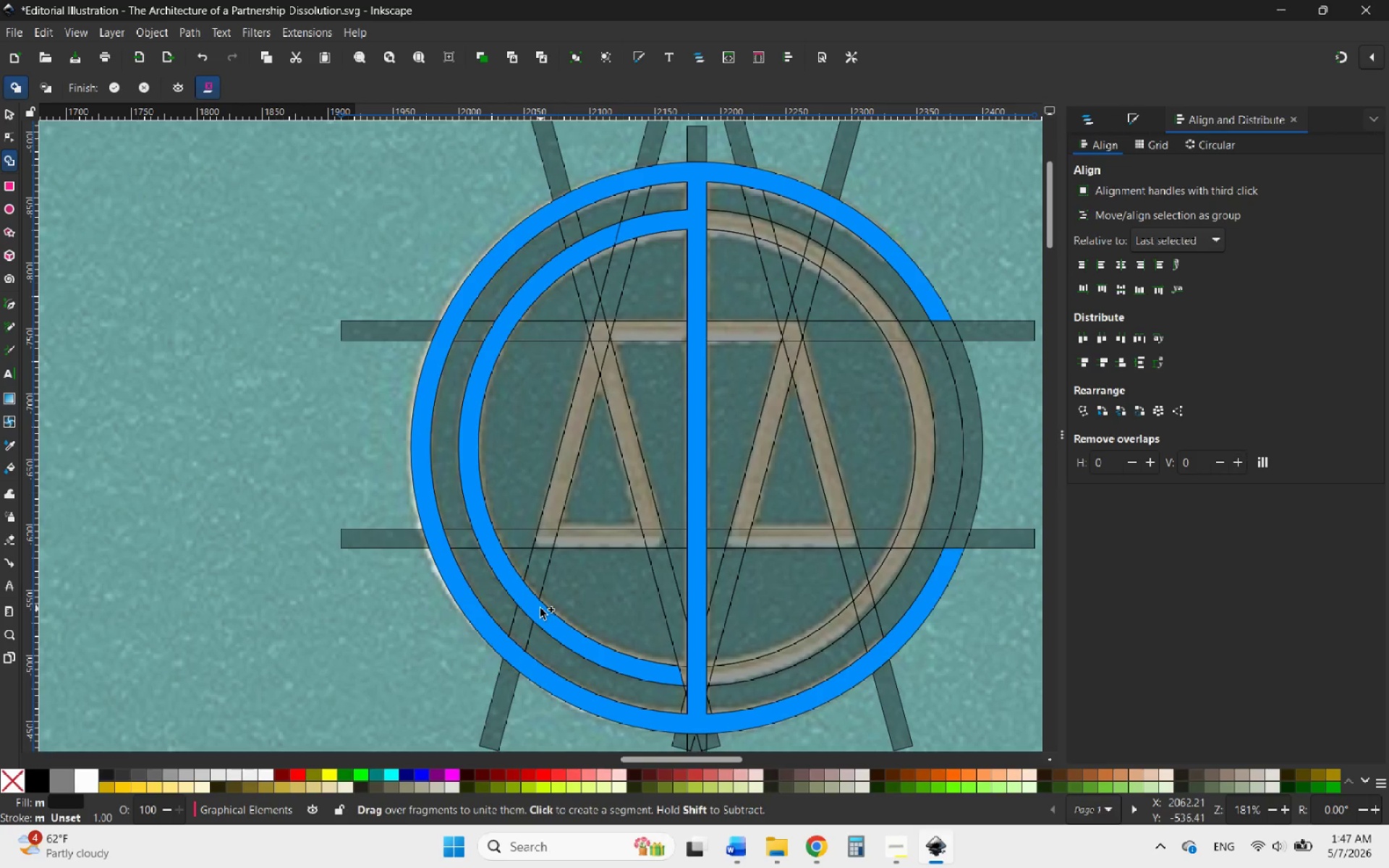 
wait(9.64)
 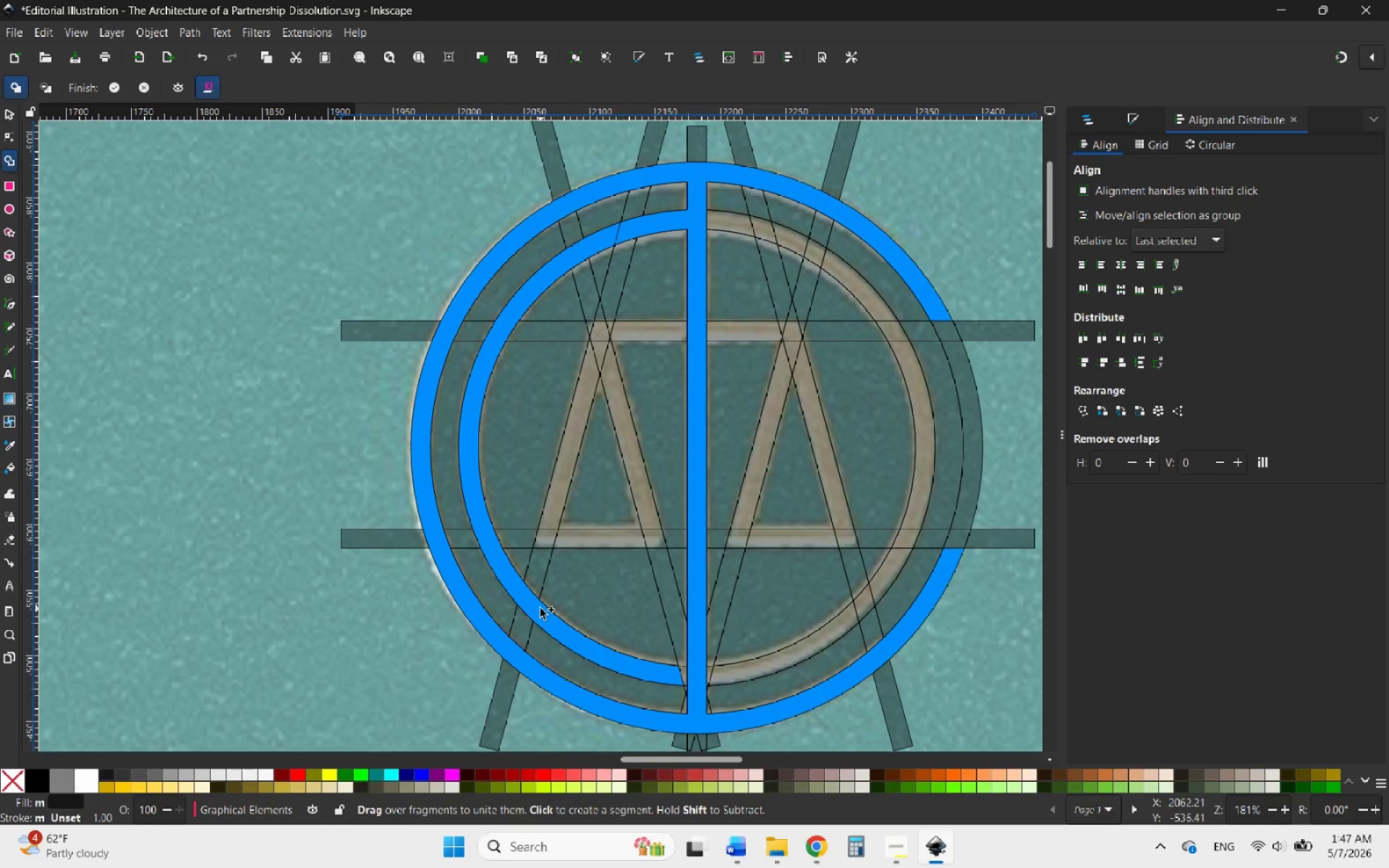 
left_click_drag(start_coordinate=[669, 678], to_coordinate=[723, 671])
 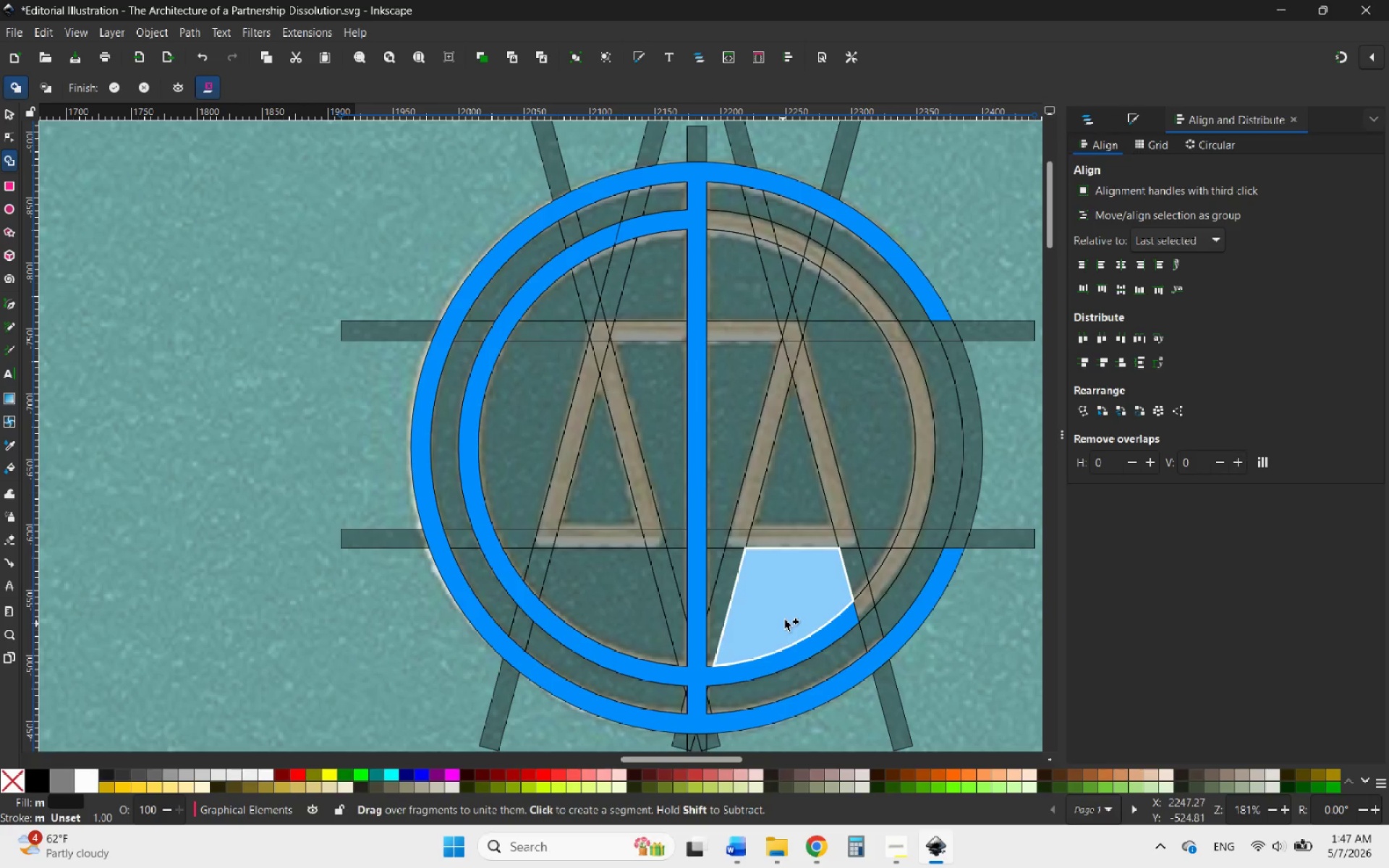 
hold_key(key=ControlLeft, duration=0.98)
scroll: coordinate [929, 525], scroll_direction: up, amount: 1.0
 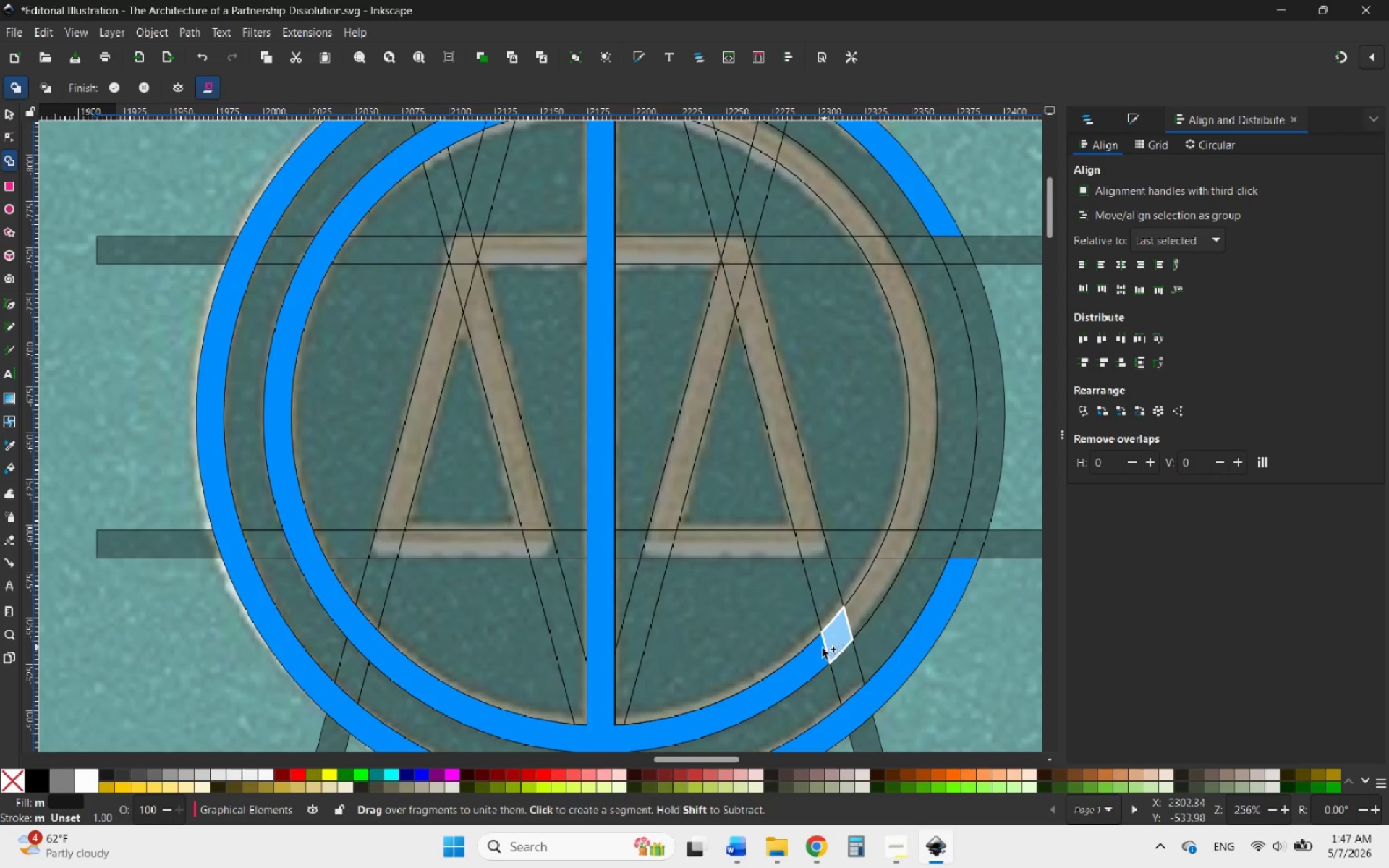 
left_click_drag(start_coordinate=[819, 651], to_coordinate=[855, 611])
 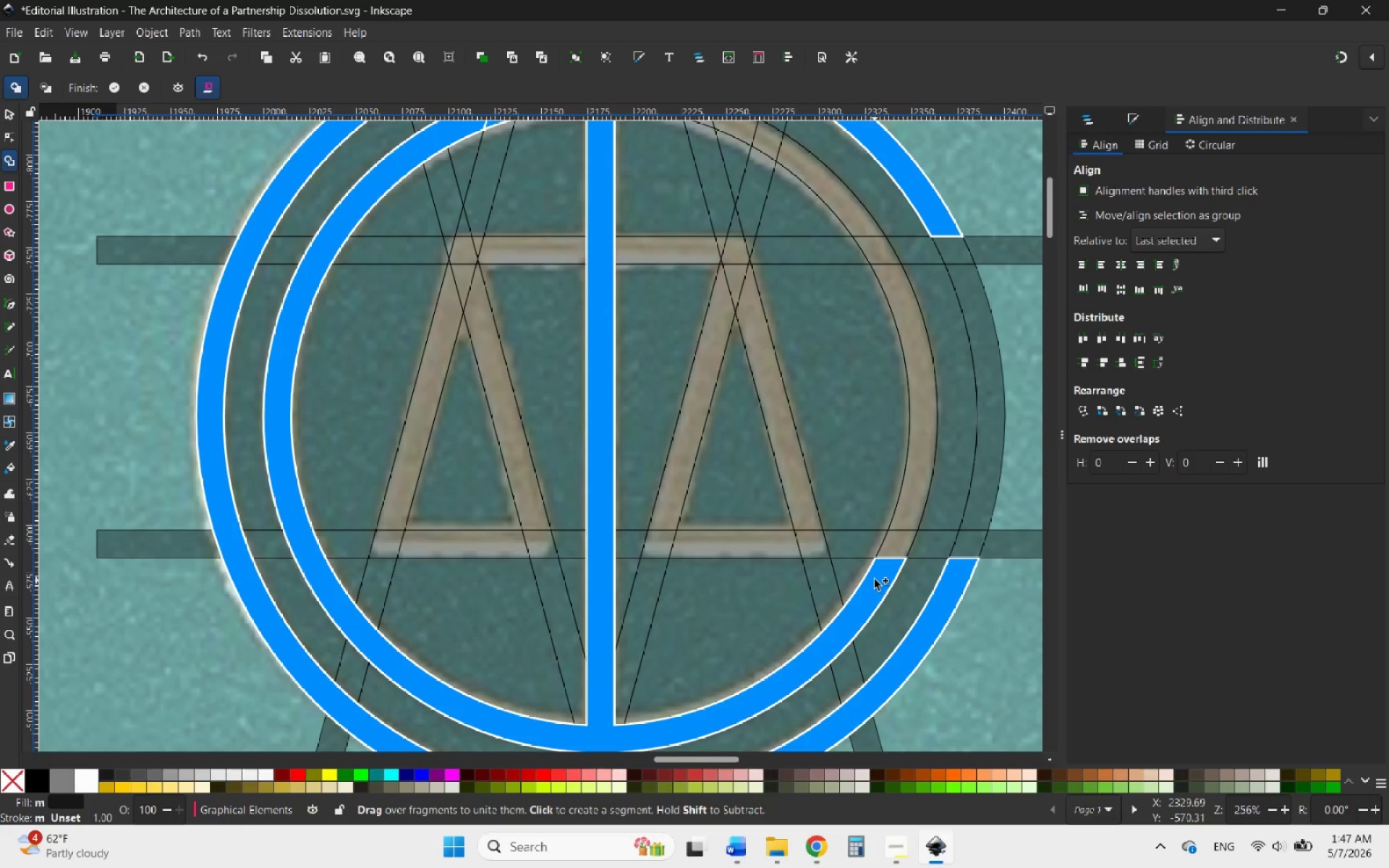 
left_click_drag(start_coordinate=[876, 576], to_coordinate=[914, 513])
 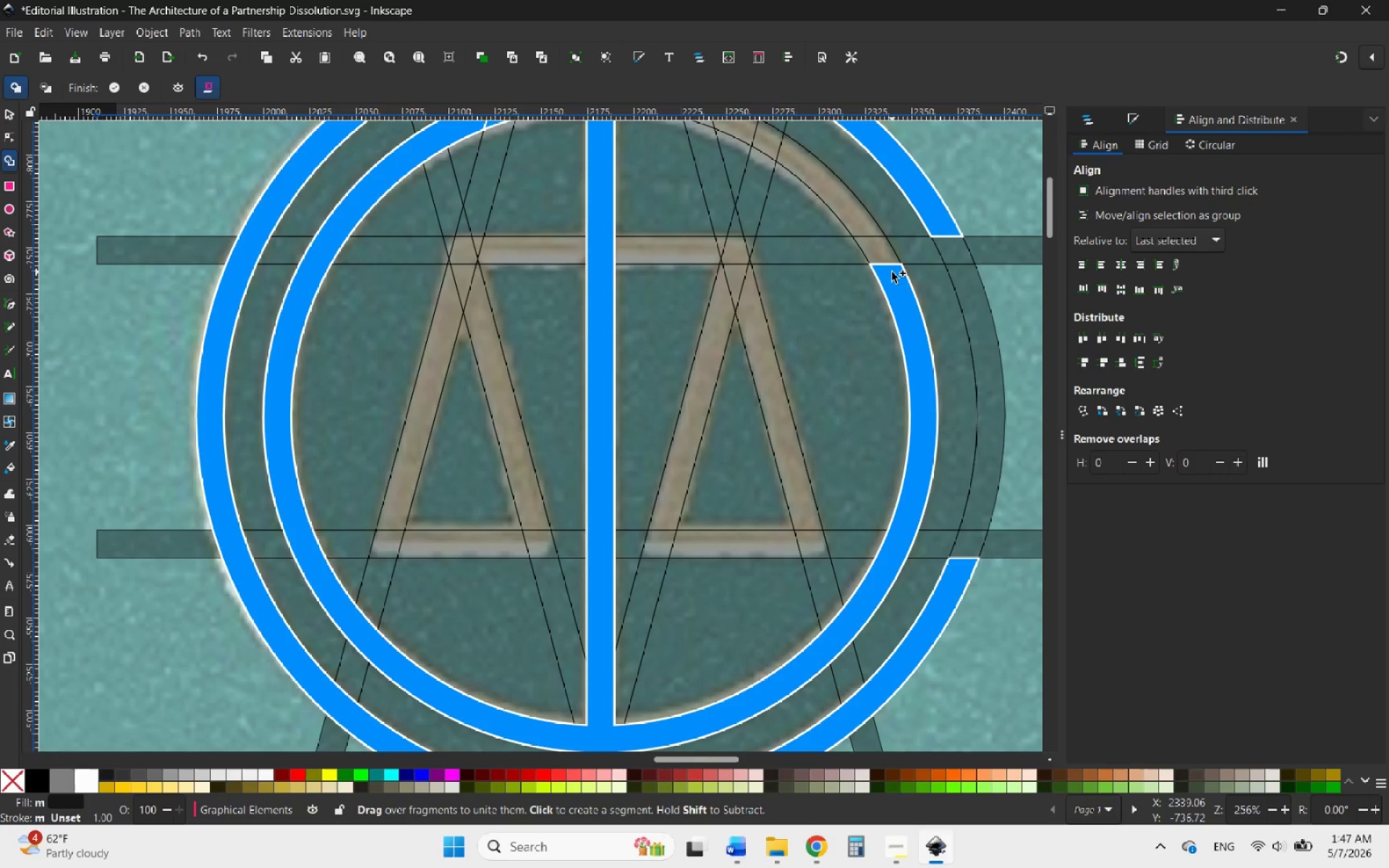 
left_click_drag(start_coordinate=[891, 272], to_coordinate=[851, 224])
 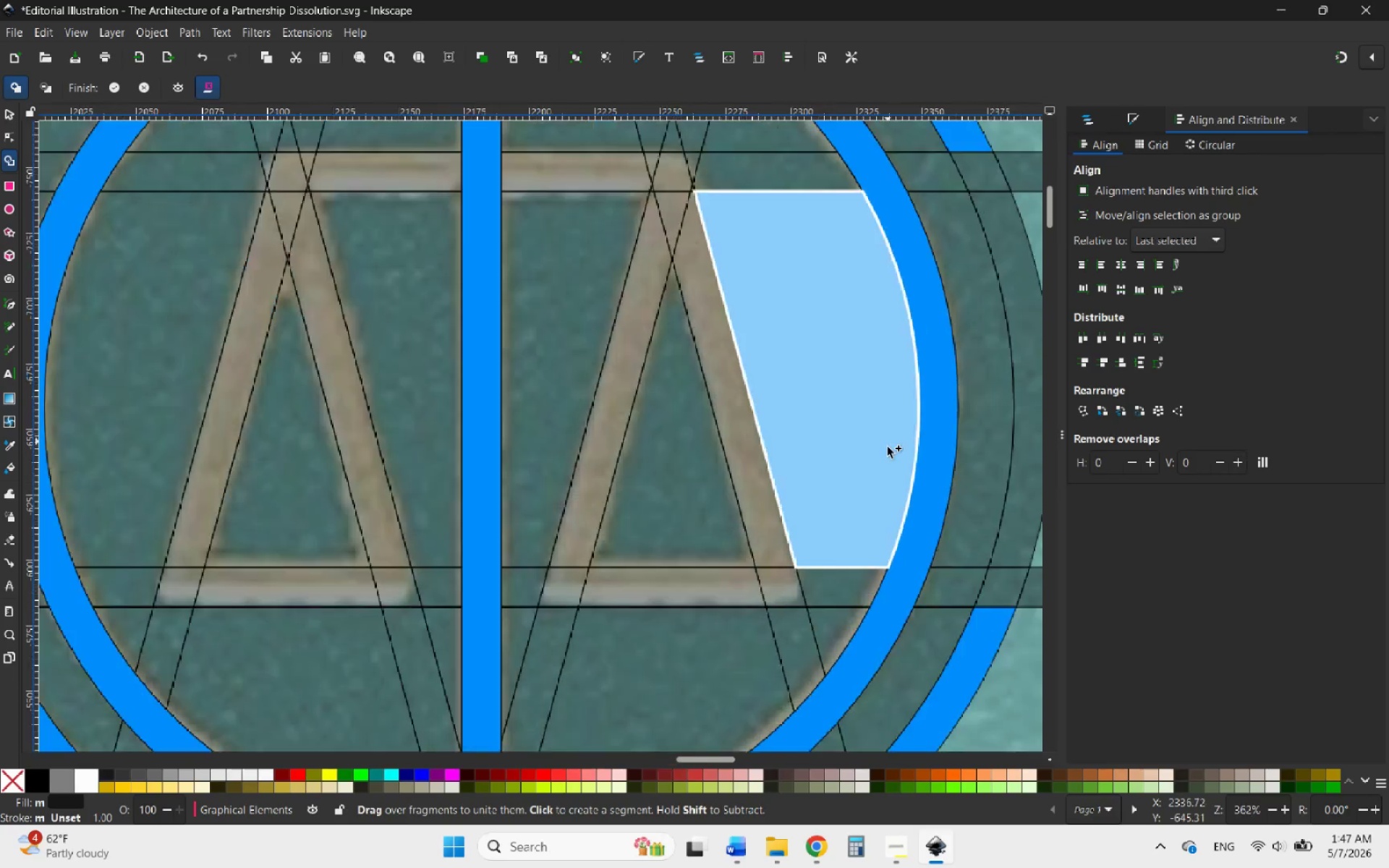 
hold_key(key=ControlLeft, duration=2.12)
scroll: coordinate [888, 447], scroll_direction: none, amount: 0.0
 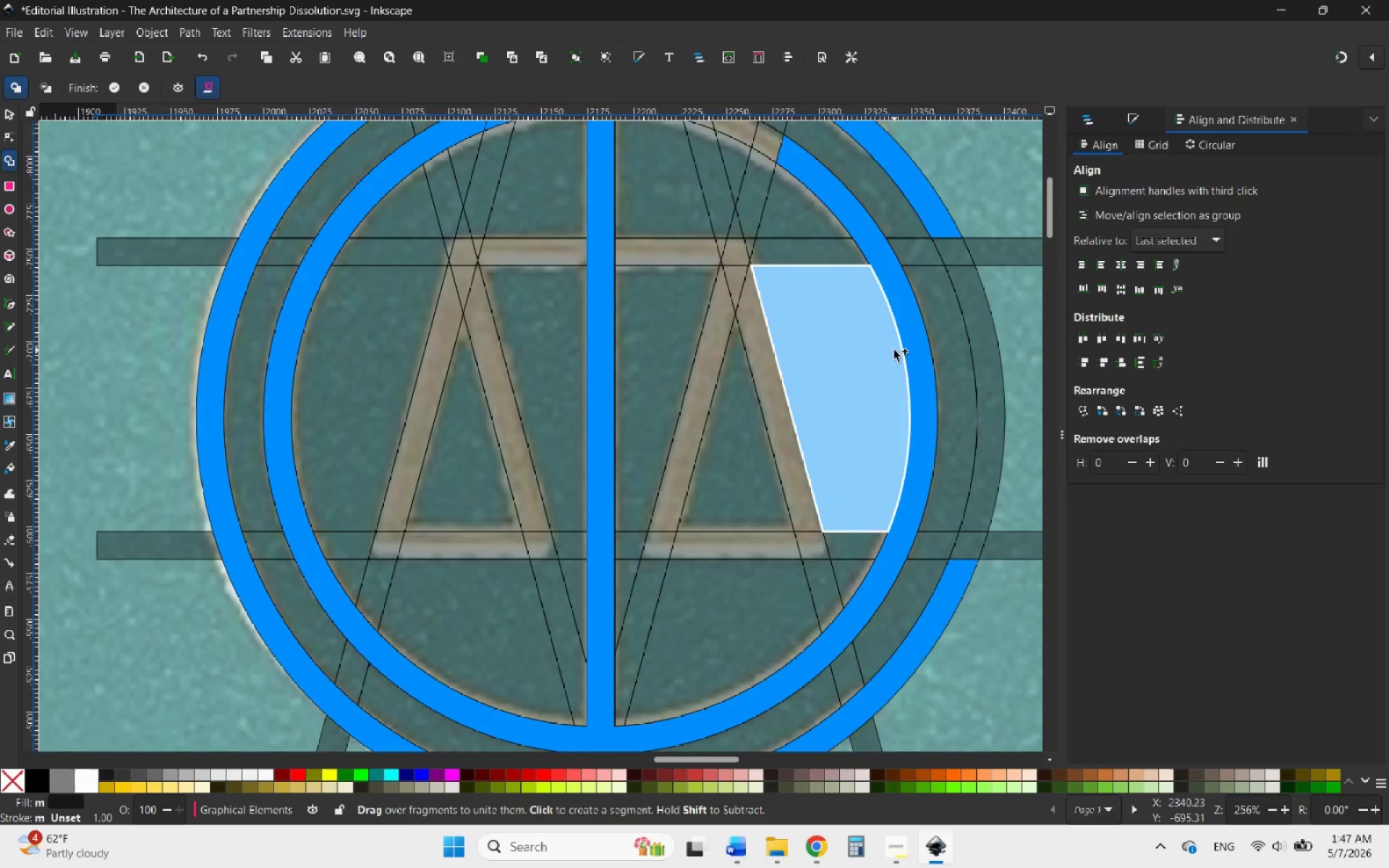 
scroll: coordinate [944, 558], scroll_direction: down, amount: 2.0
 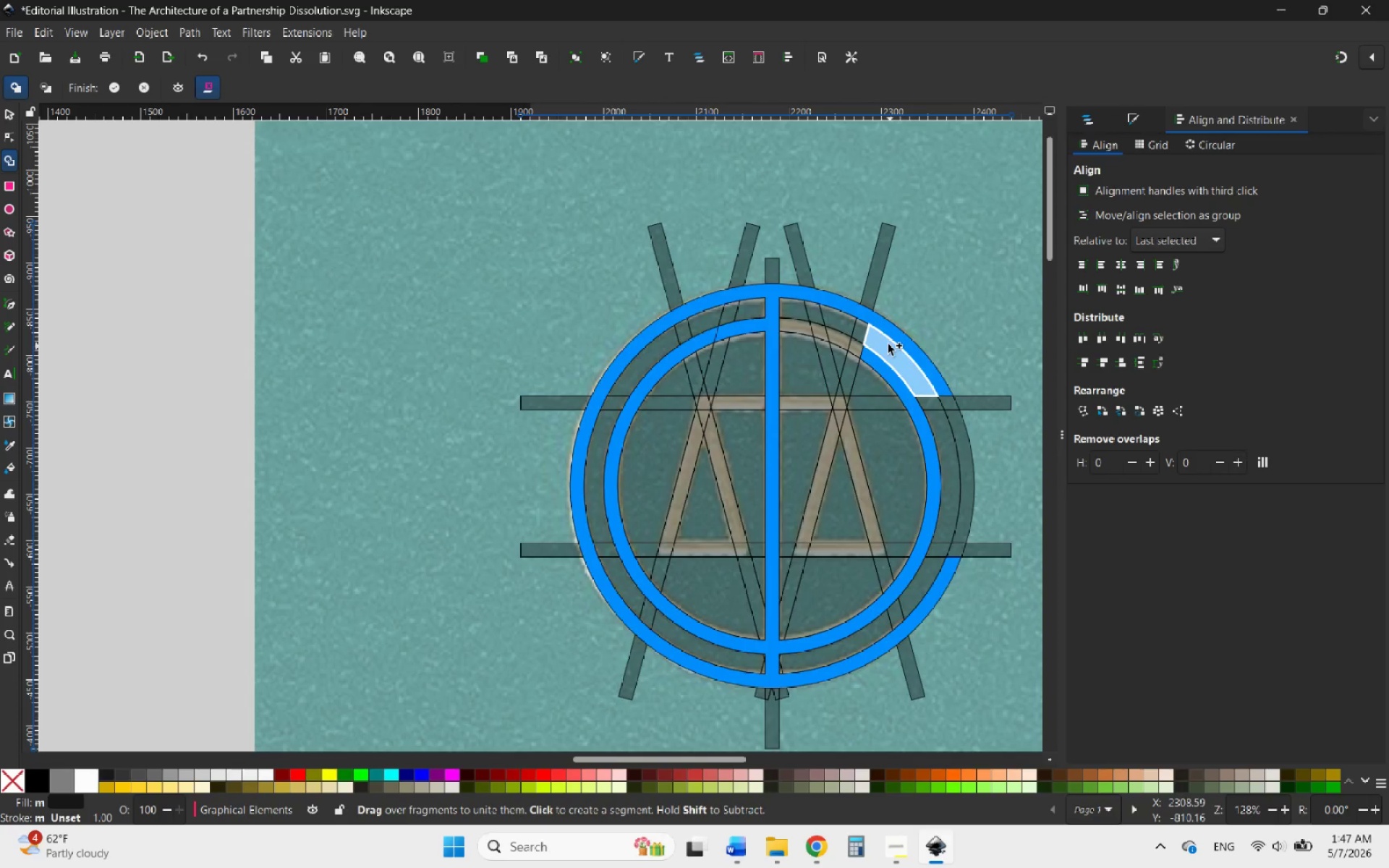 
scroll: coordinate [849, 302], scroll_direction: up, amount: 3.0
 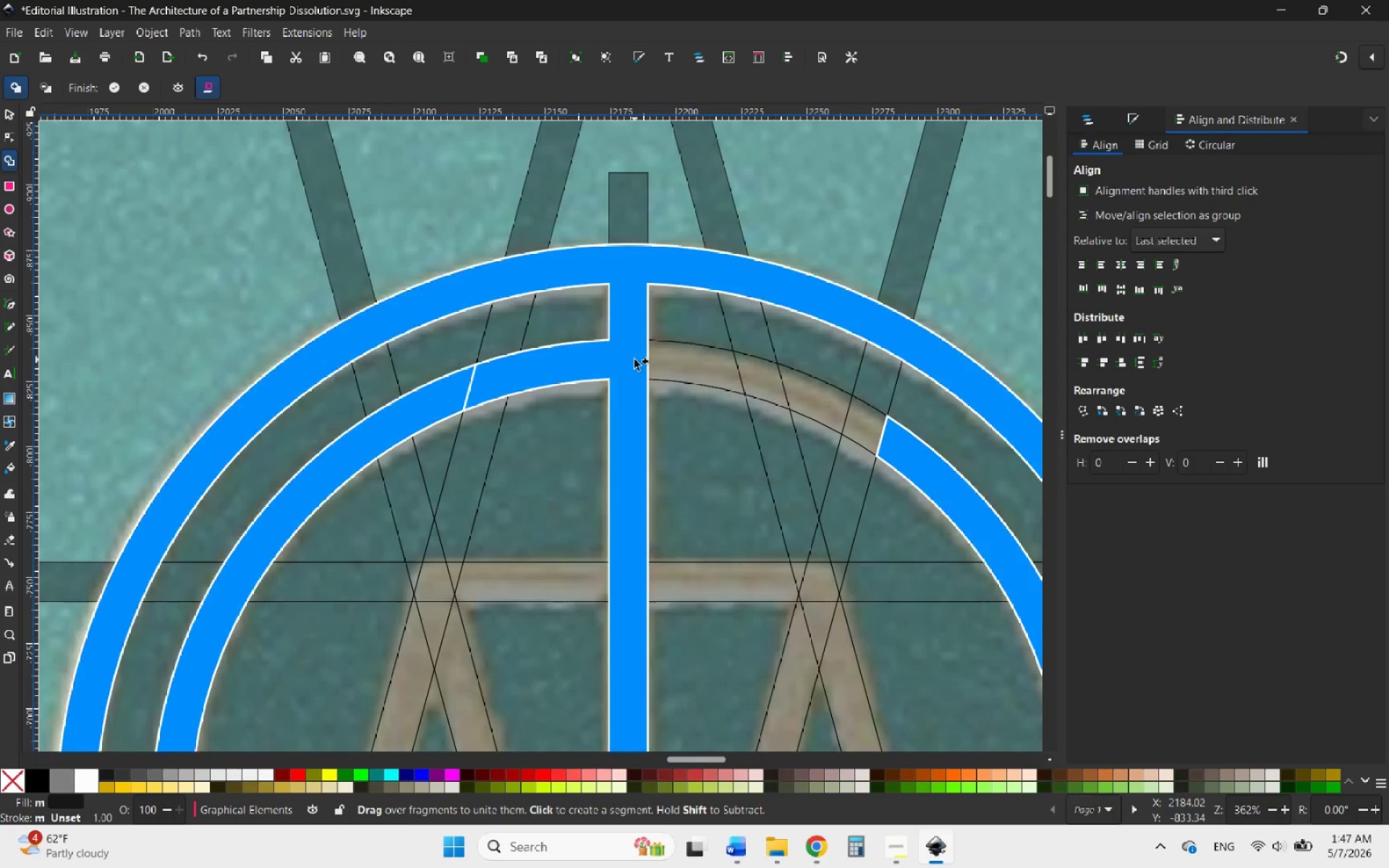 
left_click_drag(start_coordinate=[633, 359], to_coordinate=[881, 430])
 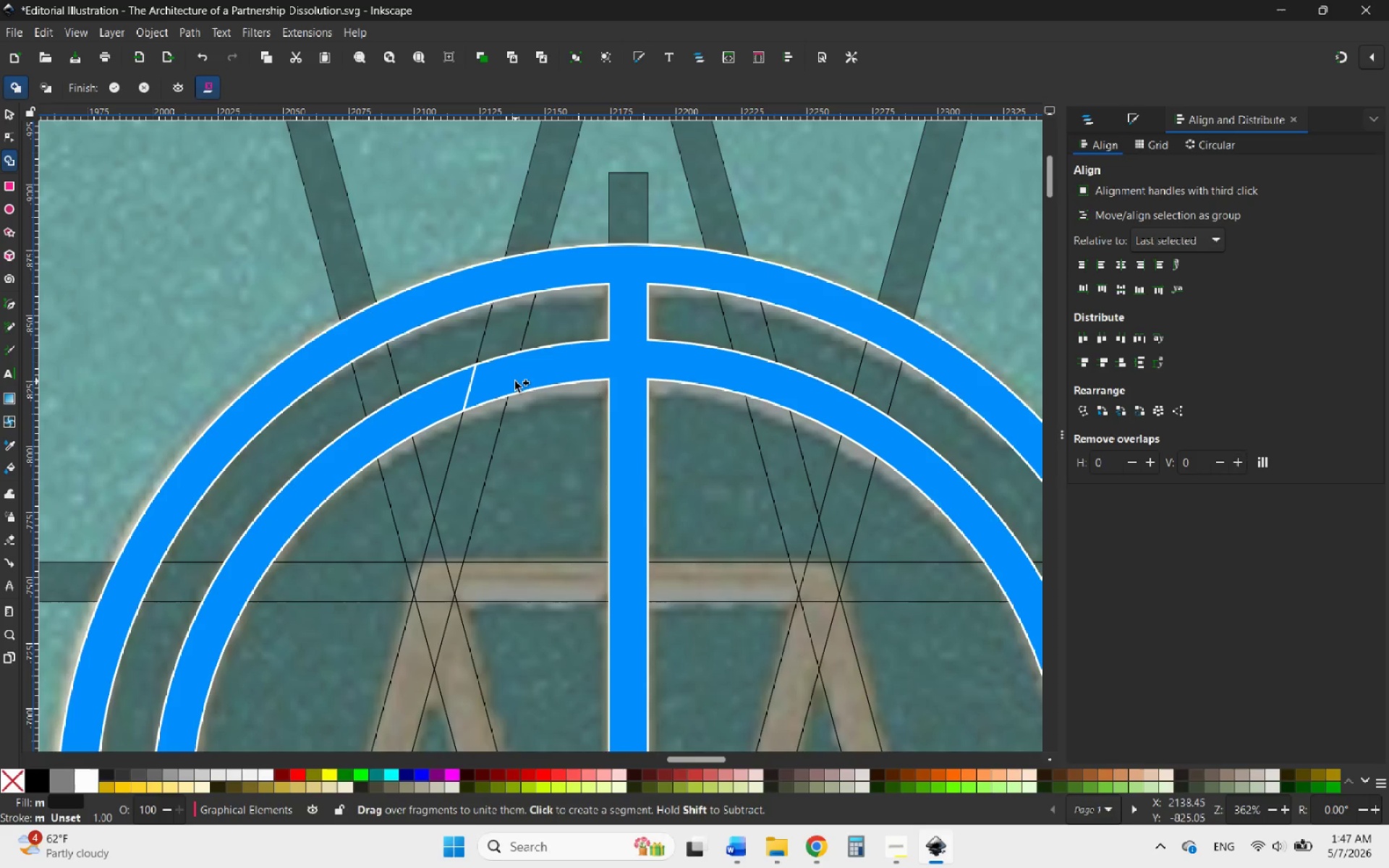 
left_click_drag(start_coordinate=[500, 381], to_coordinate=[447, 397])
 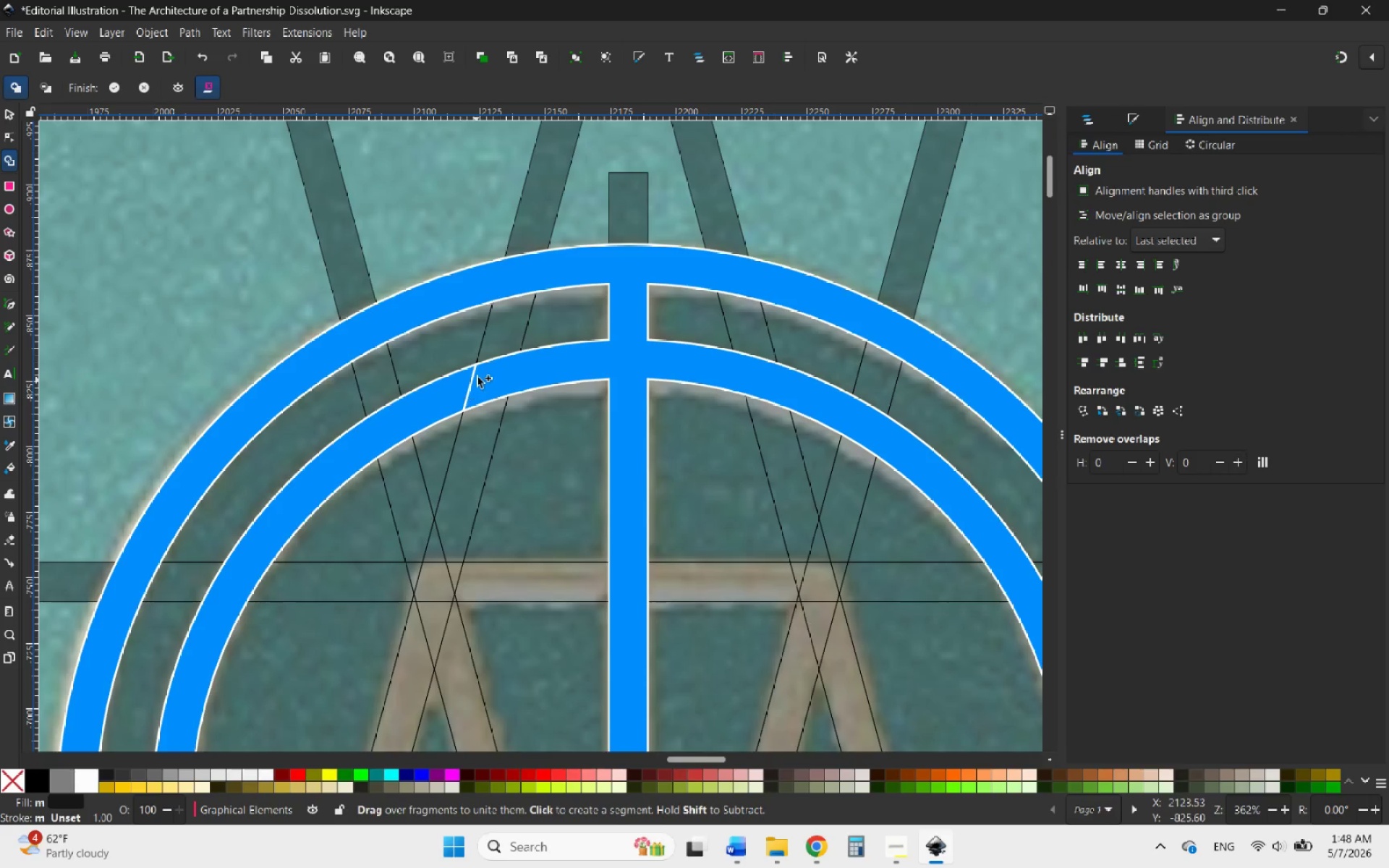 
hold_key(key=ControlLeft, duration=1.39)
 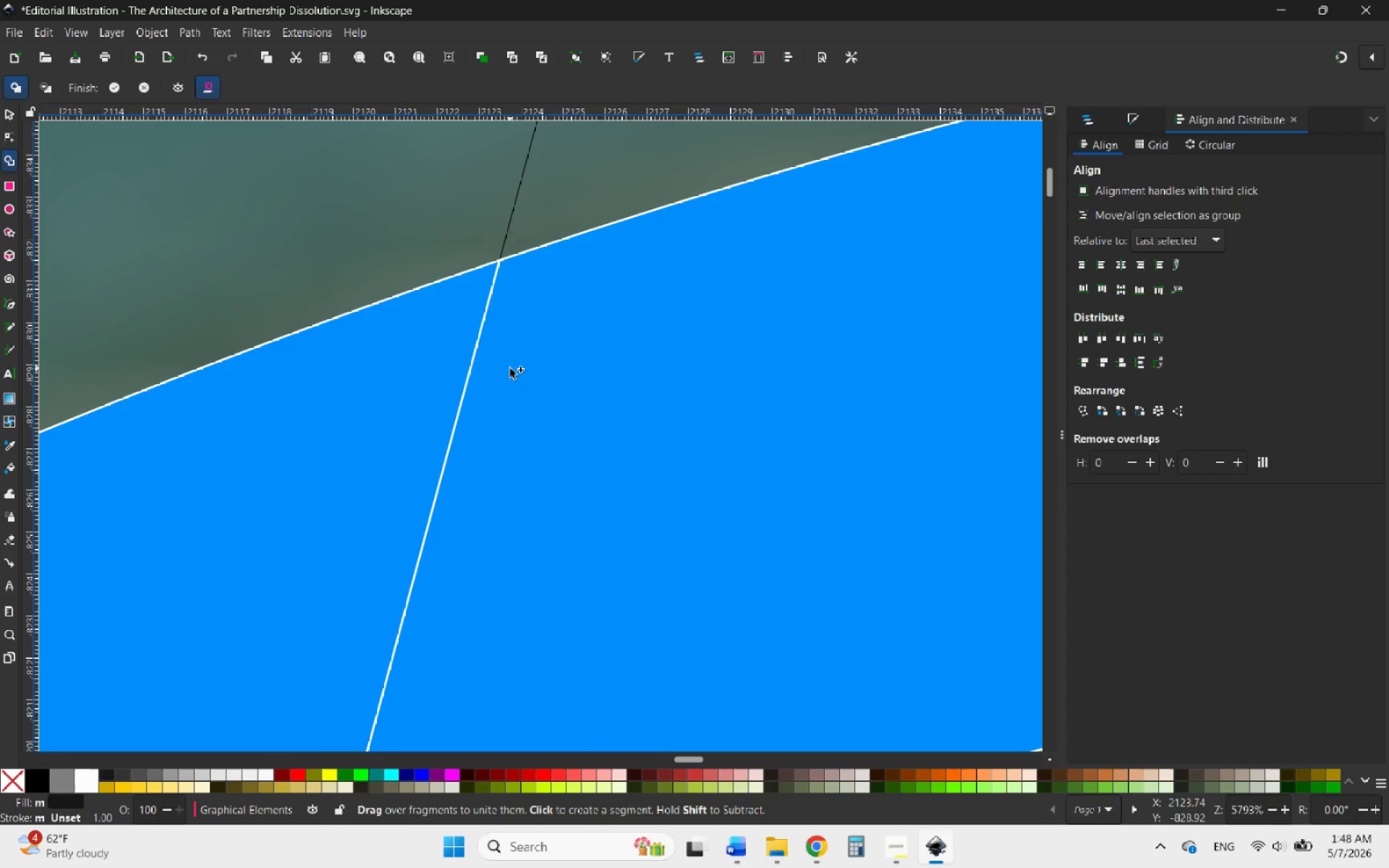 
left_click_drag(start_coordinate=[474, 378], to_coordinate=[414, 391])
 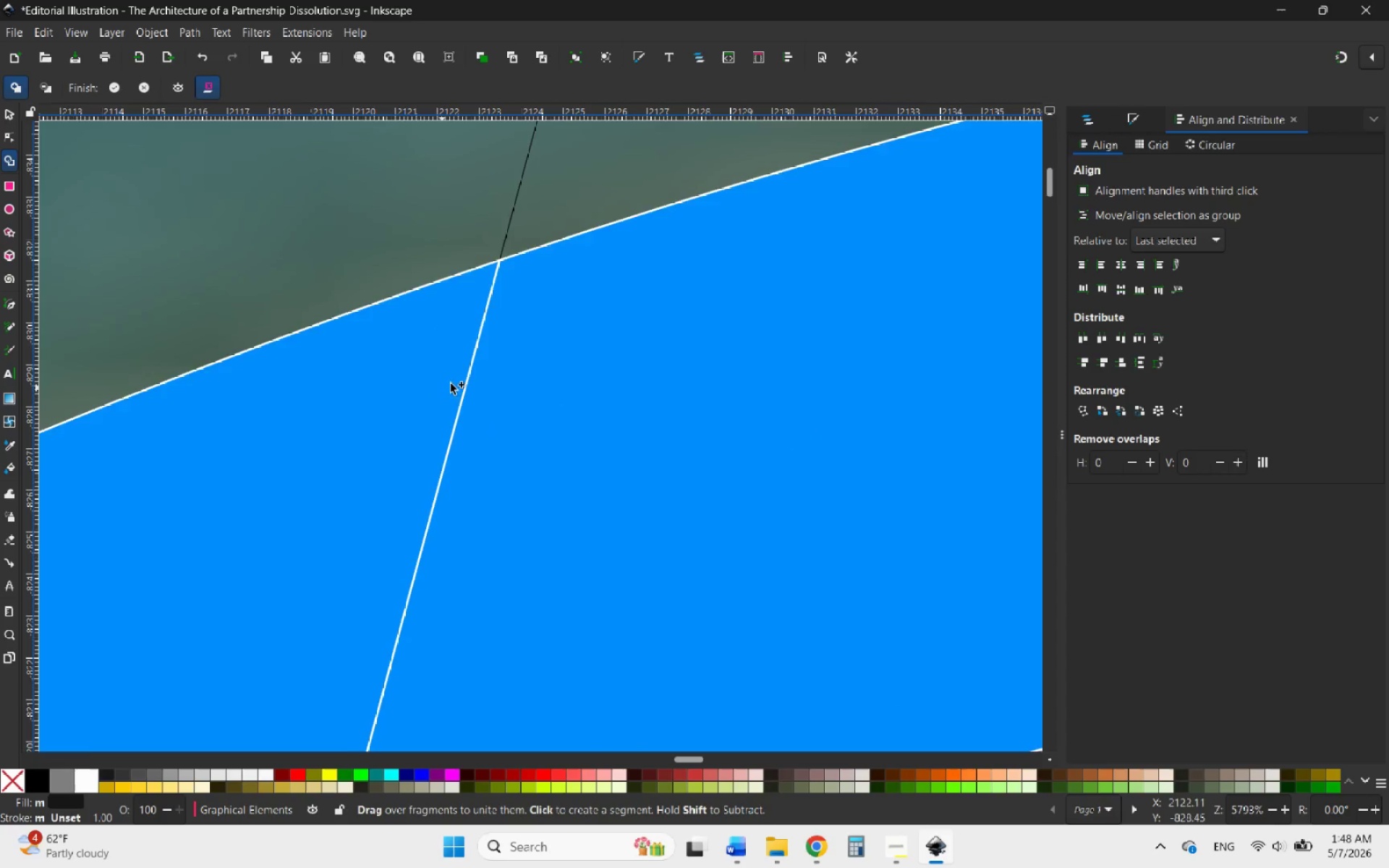 
scroll: coordinate [399, 409], scroll_direction: up, amount: 8.0
 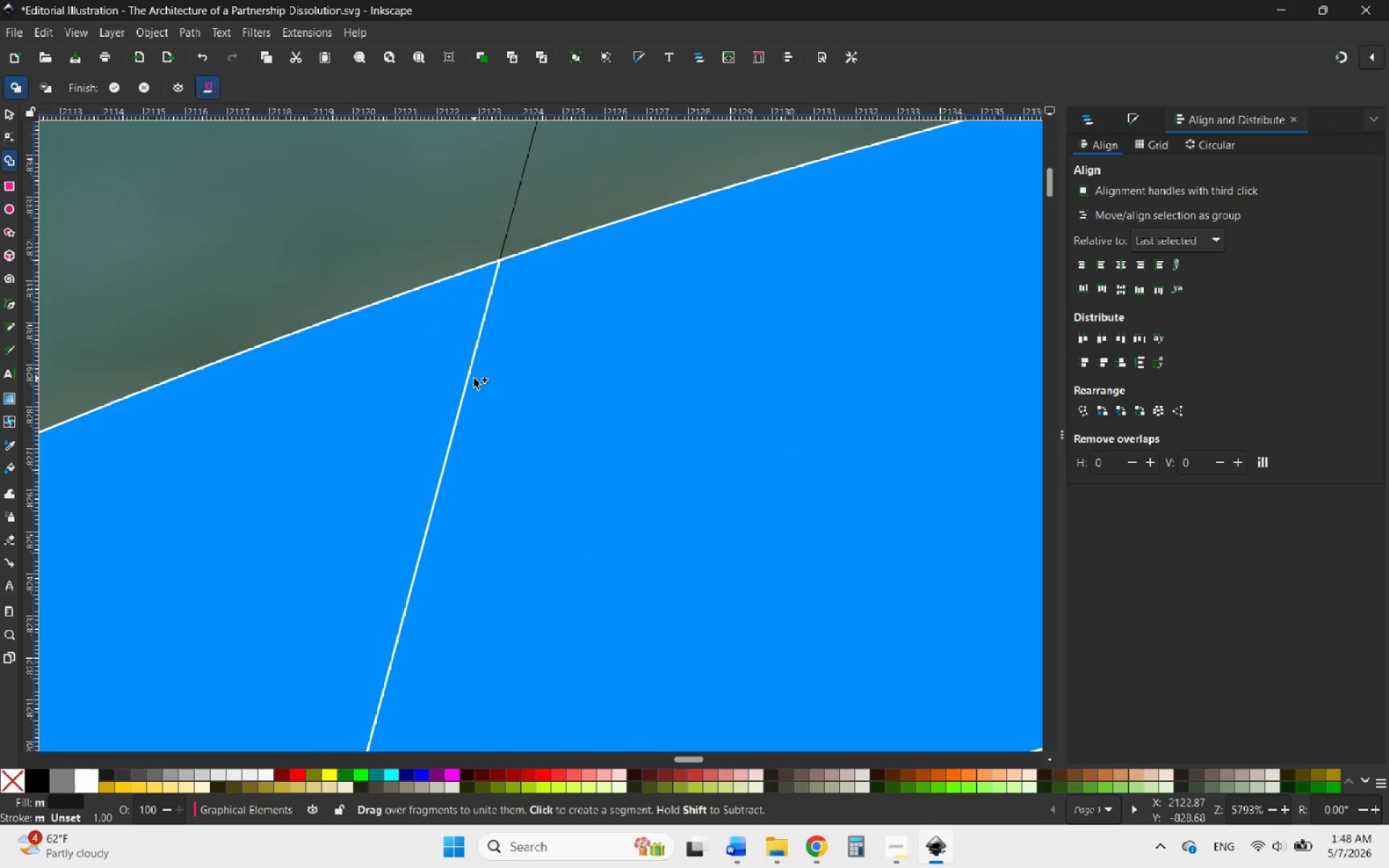 
hold_key(key=ControlLeft, duration=2.98)
scroll: coordinate [493, 375], scroll_direction: down, amount: 14.0
 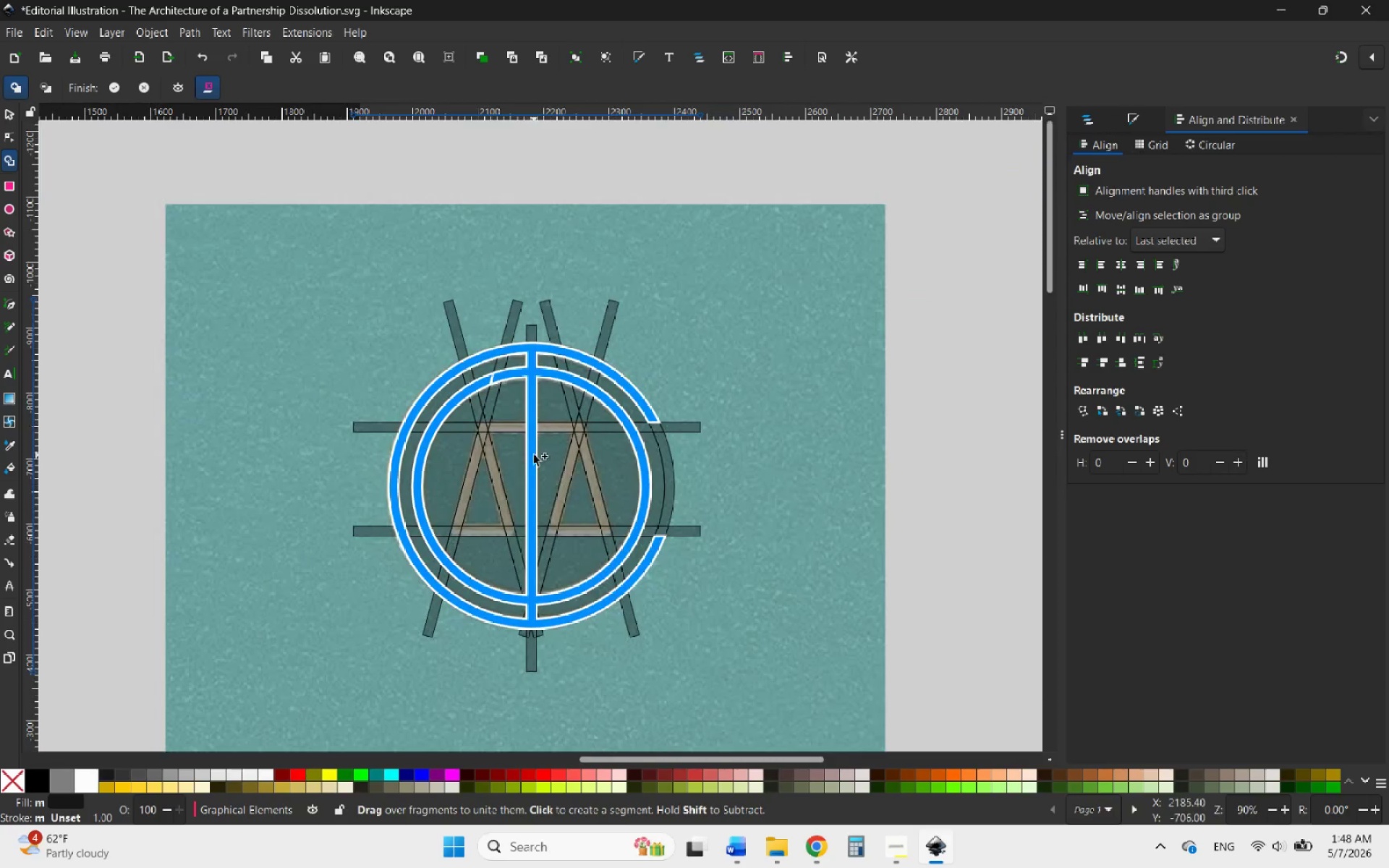 
scroll: coordinate [475, 474], scroll_direction: up, amount: 4.0
 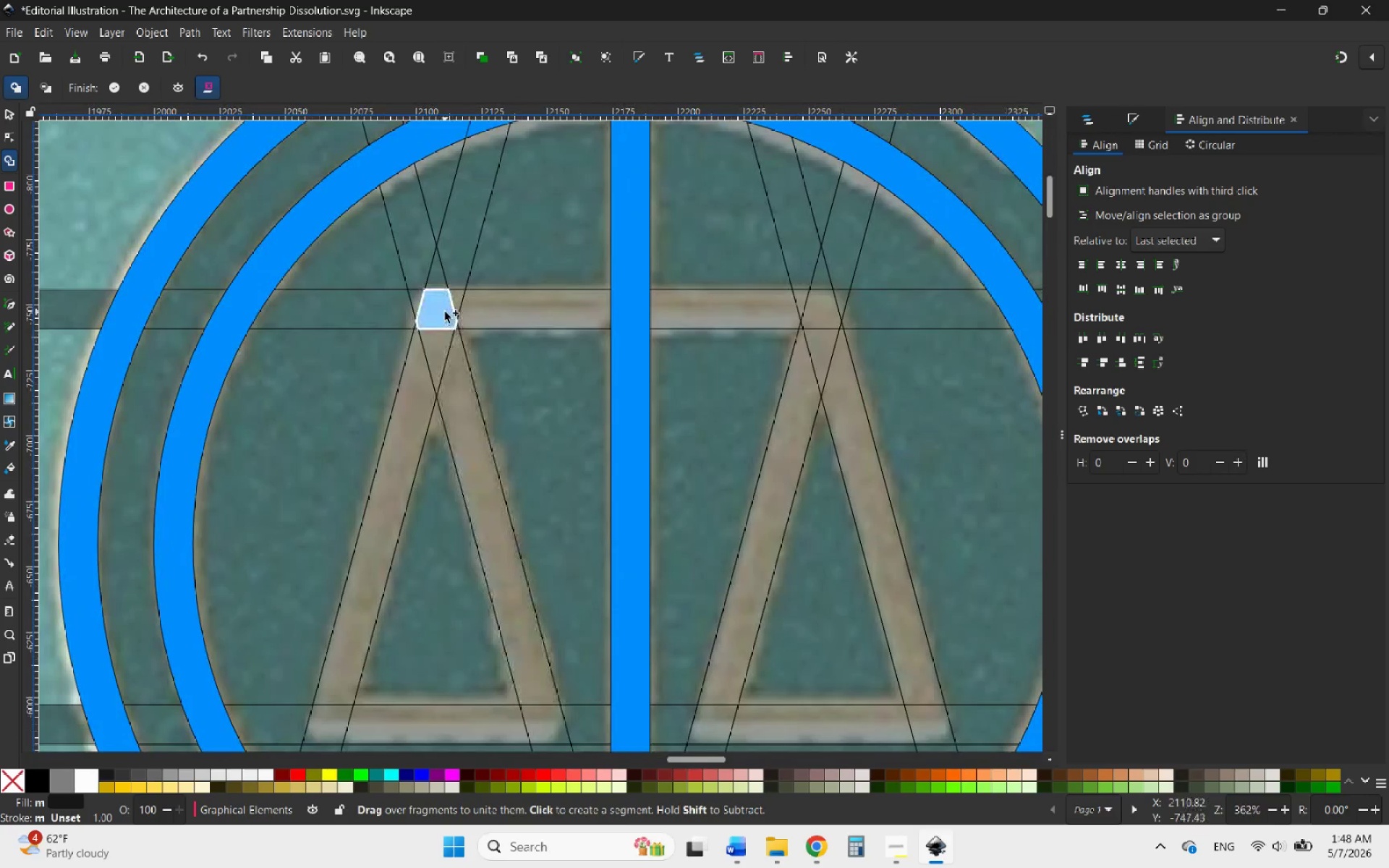 
left_click_drag(start_coordinate=[445, 312], to_coordinate=[454, 364])
 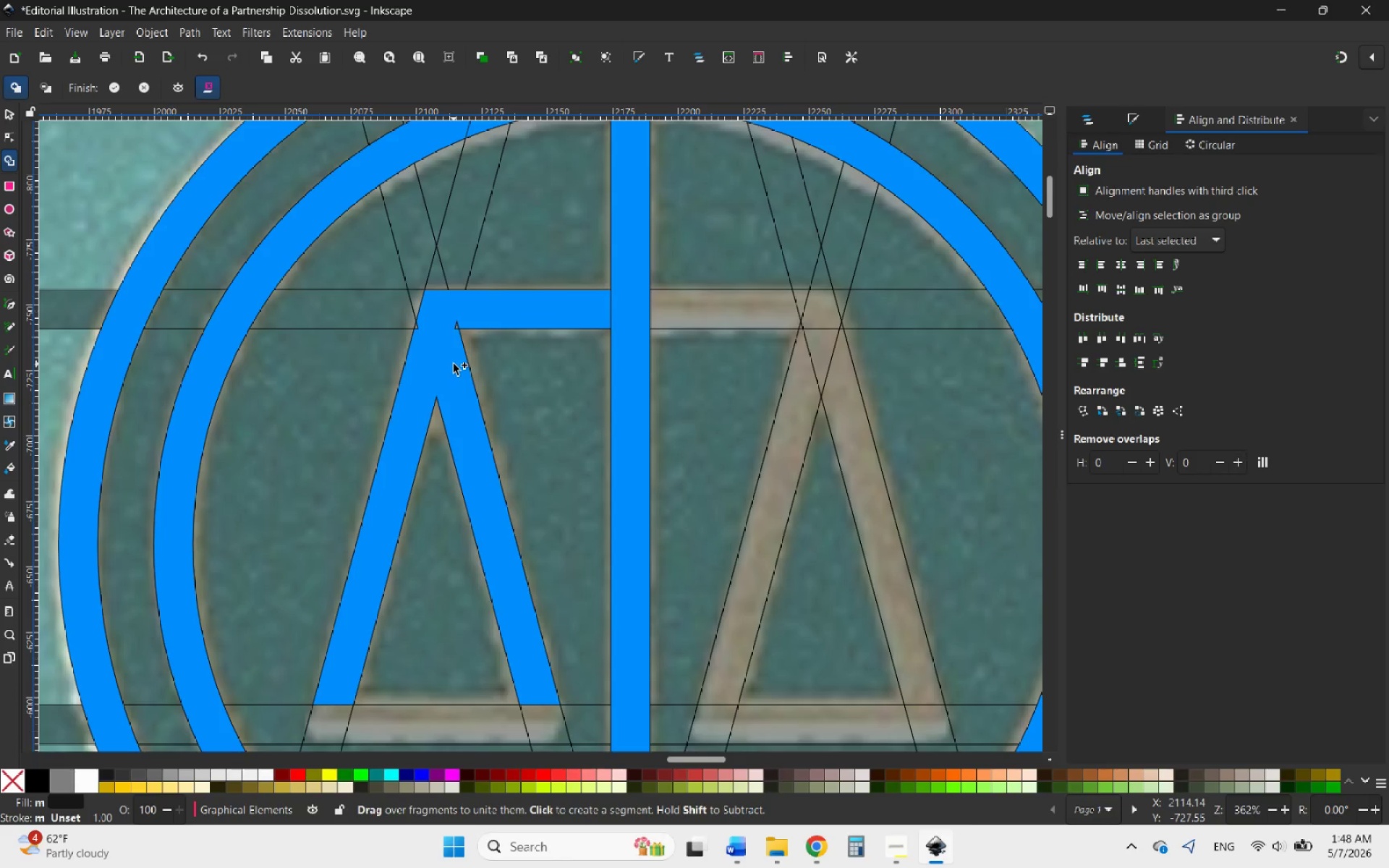 
hold_key(key=ControlLeft, duration=0.77)
 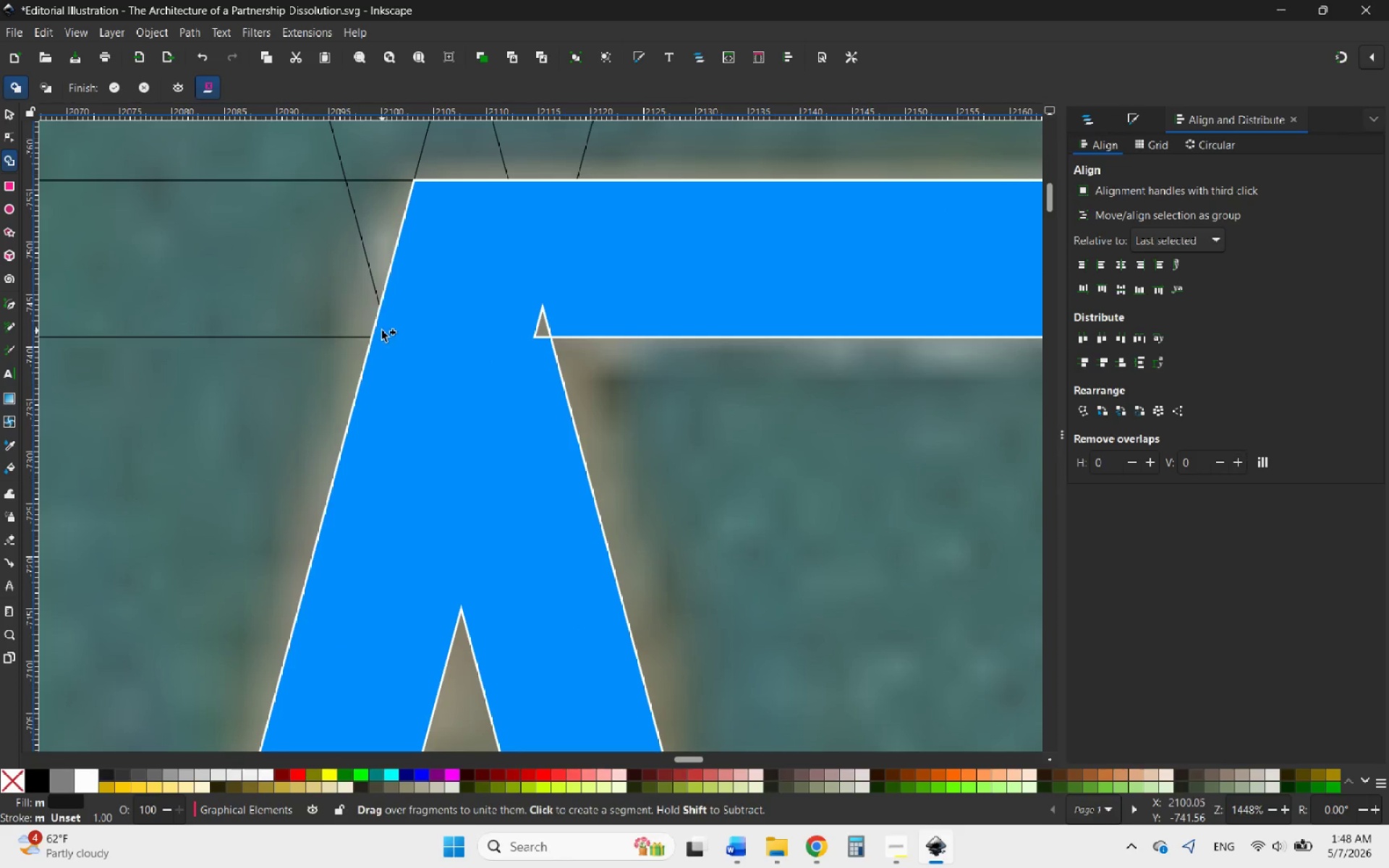 
left_click_drag(start_coordinate=[412, 326], to_coordinate=[546, 335])
 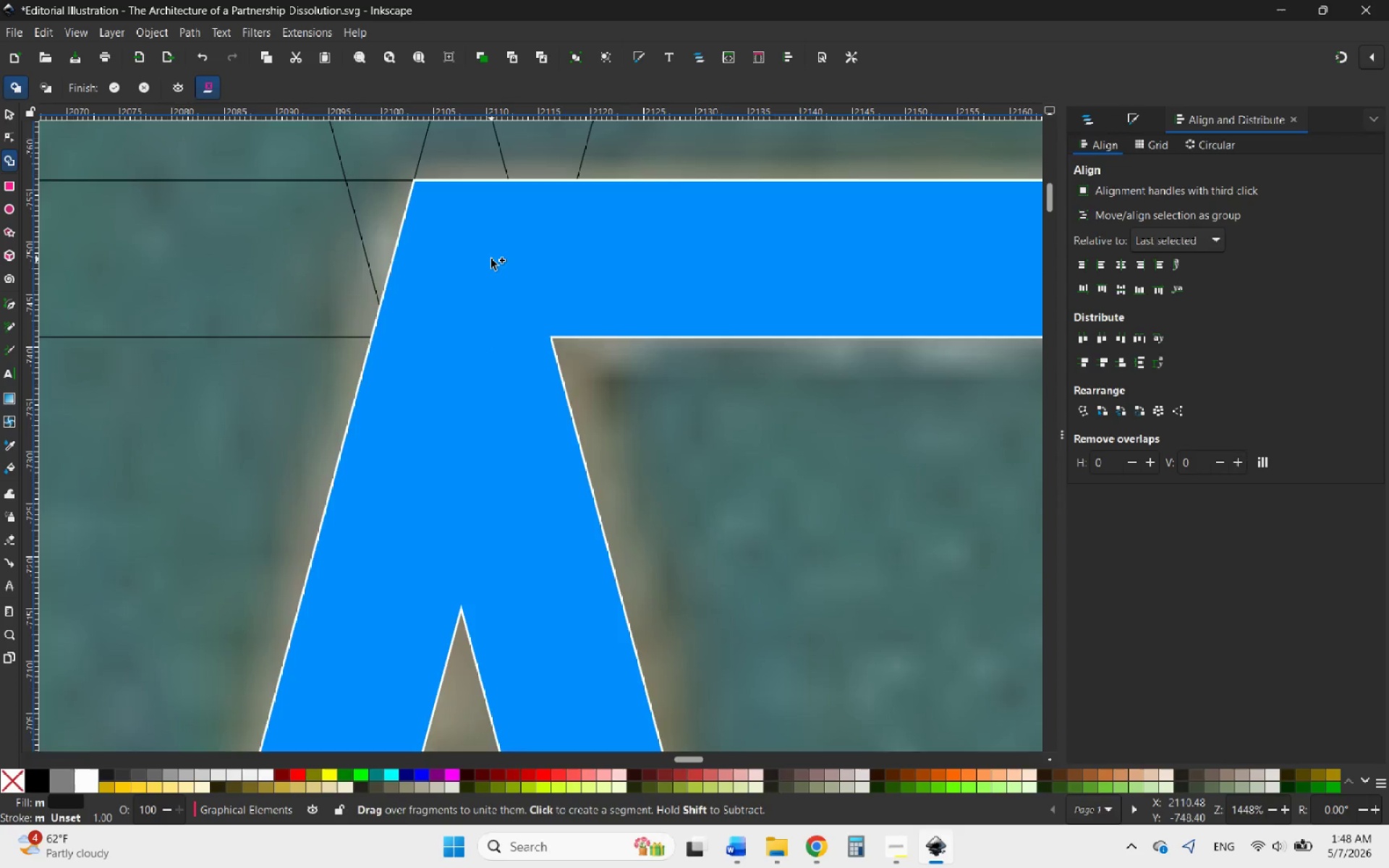 
scroll: coordinate [428, 326], scroll_direction: up, amount: 4.0
 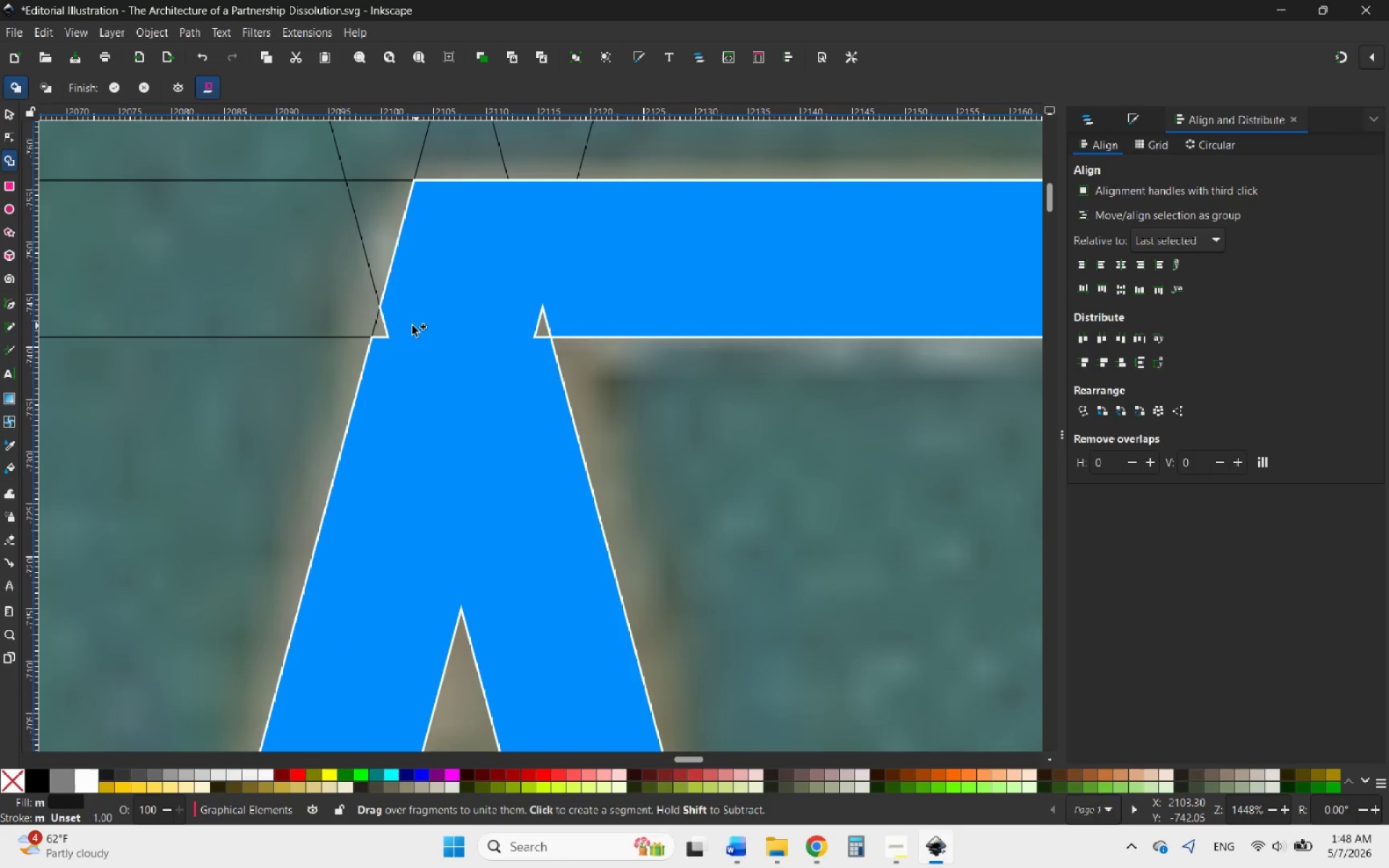 
hold_key(key=ControlLeft, duration=1.2)
scroll: coordinate [489, 259], scroll_direction: down, amount: 4.0
 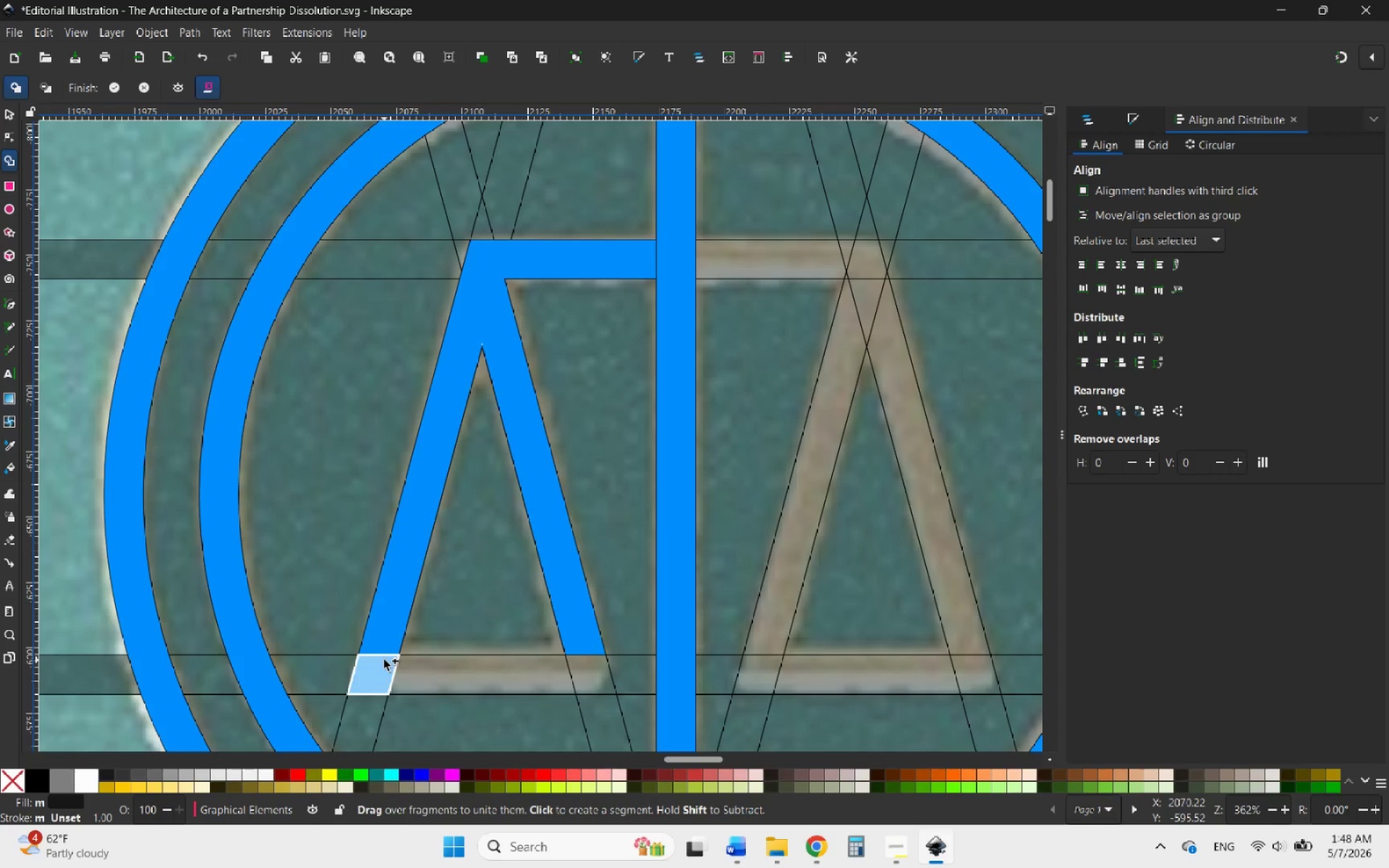 
left_click_drag(start_coordinate=[381, 643], to_coordinate=[424, 665])
 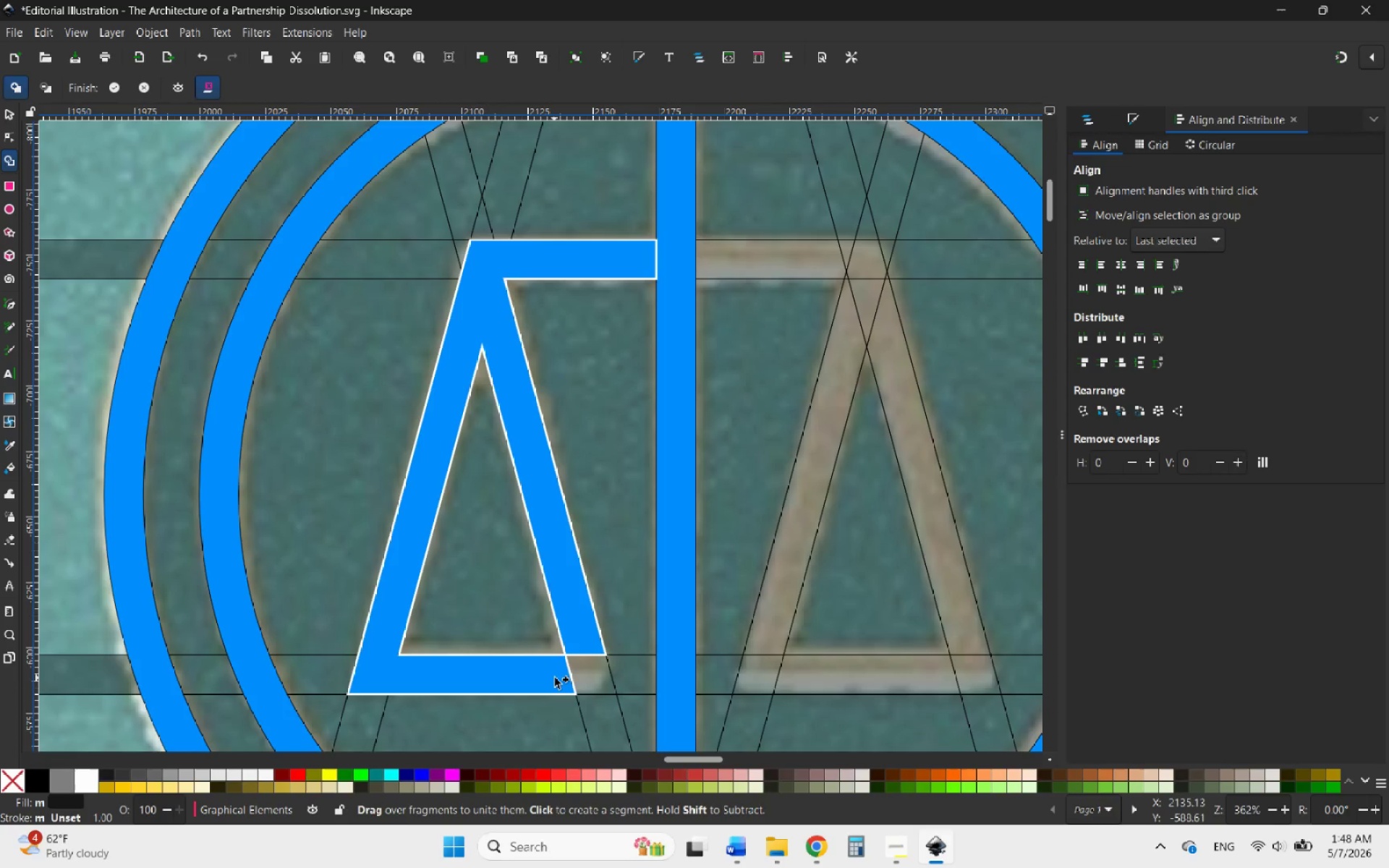 
left_click_drag(start_coordinate=[558, 678], to_coordinate=[590, 670])
 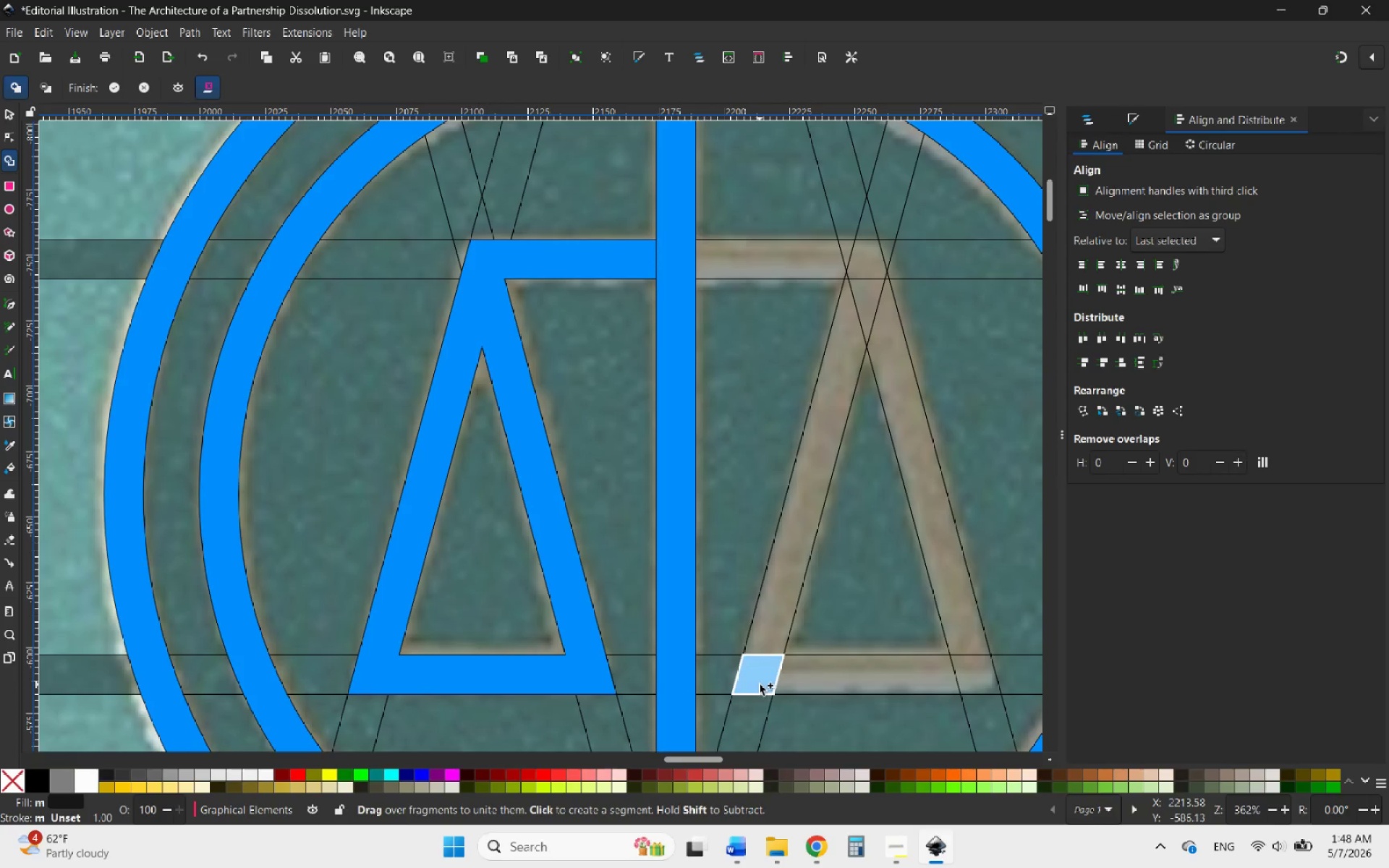 
left_click_drag(start_coordinate=[760, 684], to_coordinate=[783, 660])
 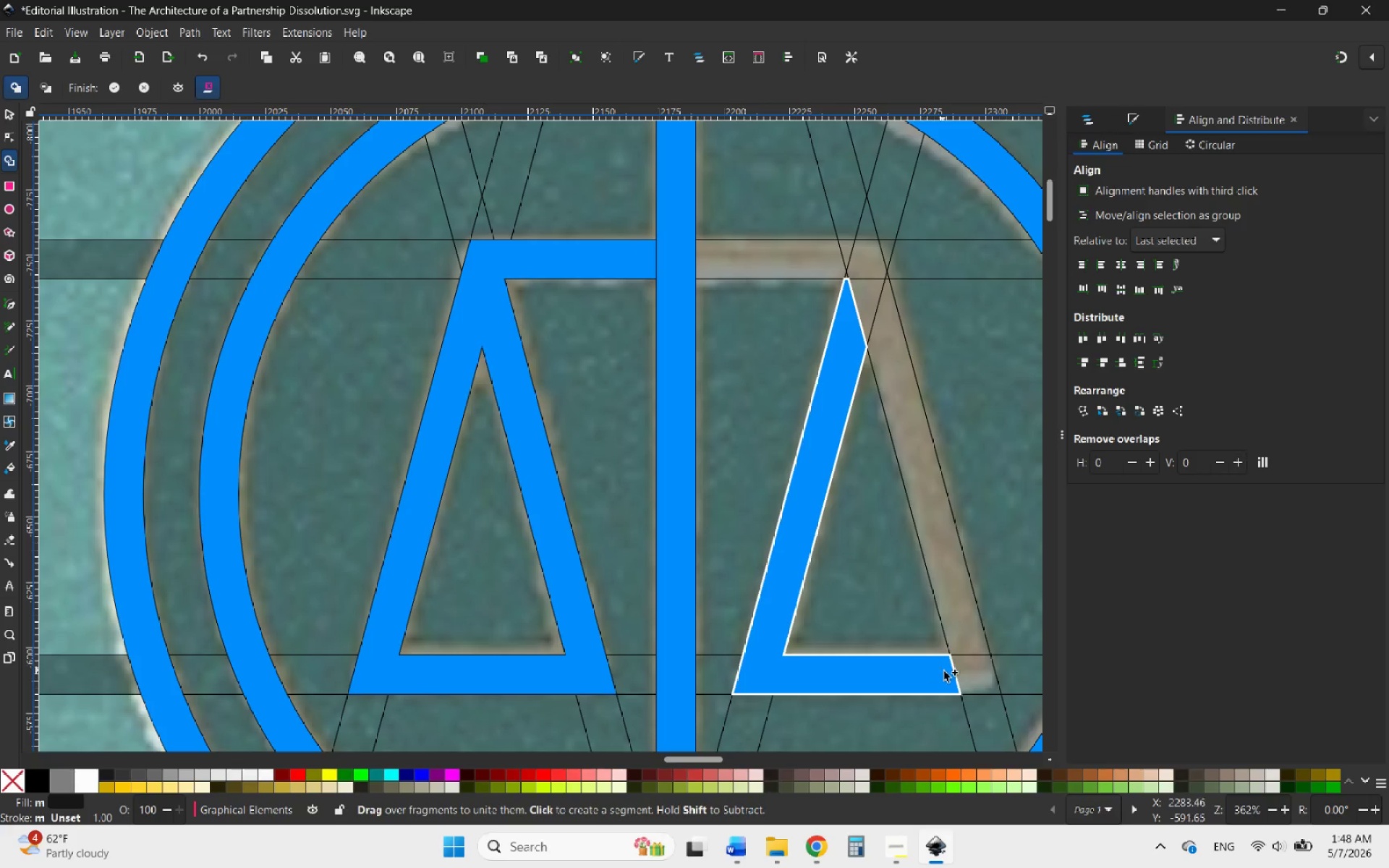 
left_click_drag(start_coordinate=[951, 672], to_coordinate=[966, 647])
 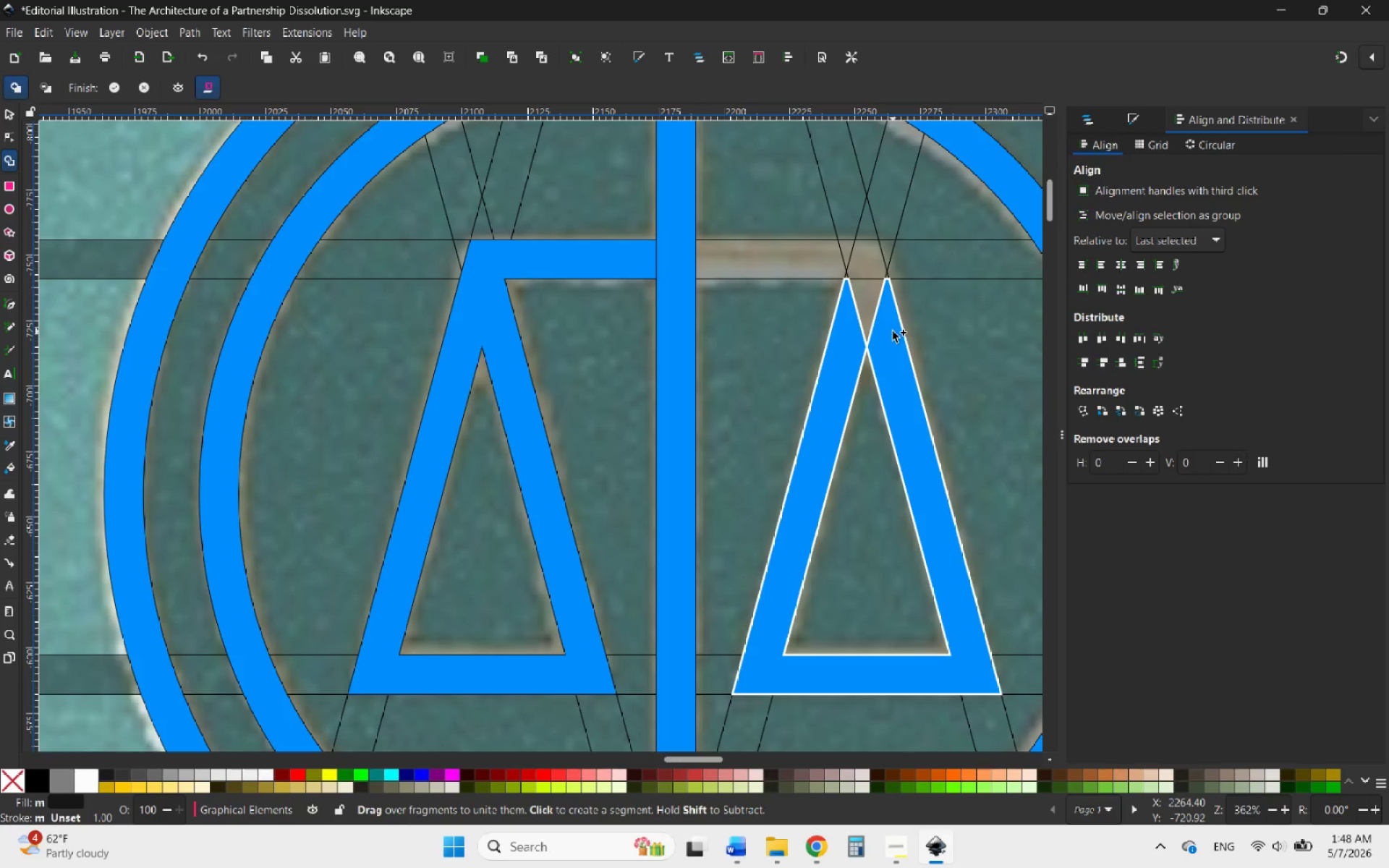 
left_click_drag(start_coordinate=[891, 328], to_coordinate=[857, 276])
 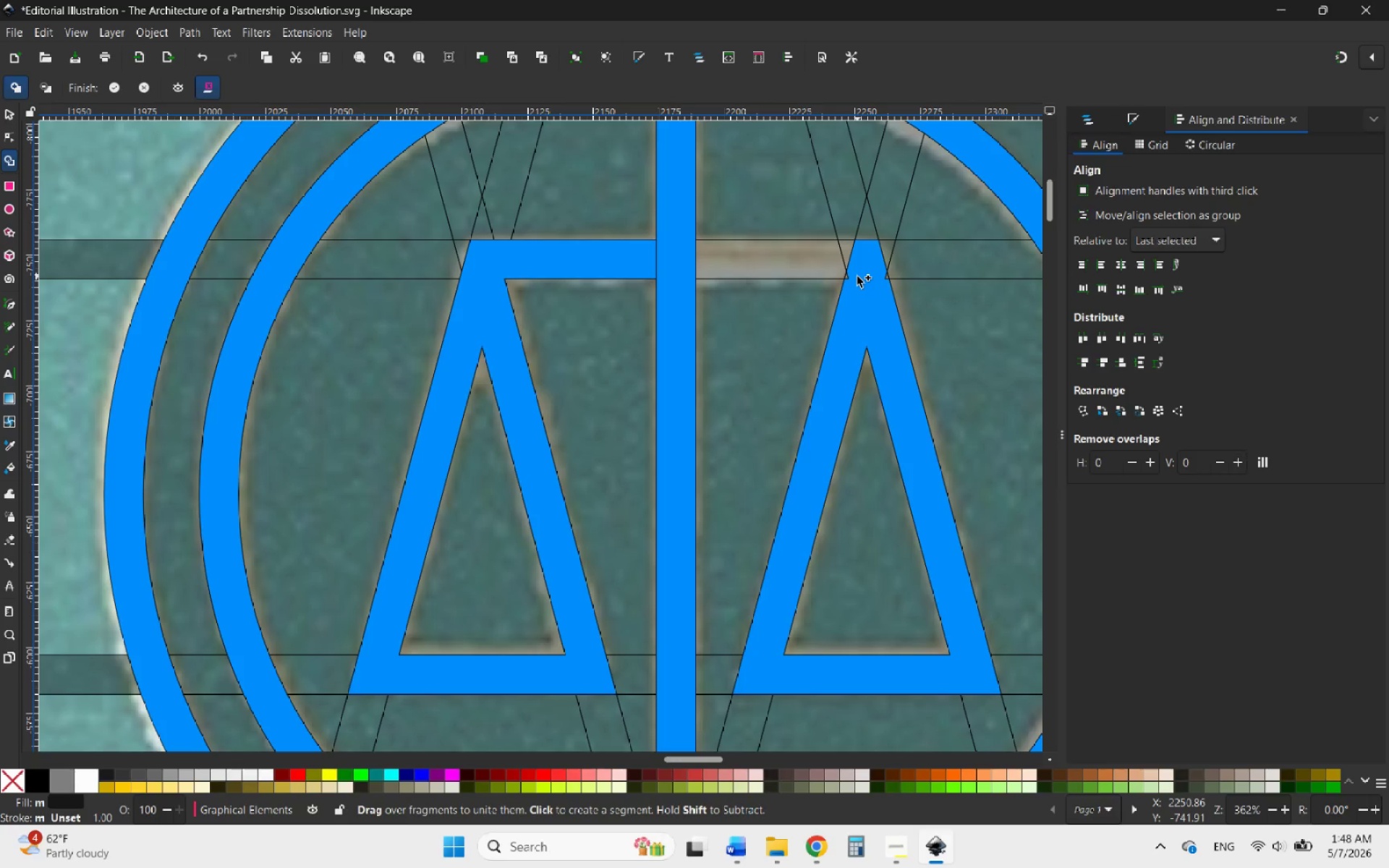 
hold_key(key=ControlLeft, duration=0.98)
scroll: coordinate [857, 254], scroll_direction: up, amount: 4.0
 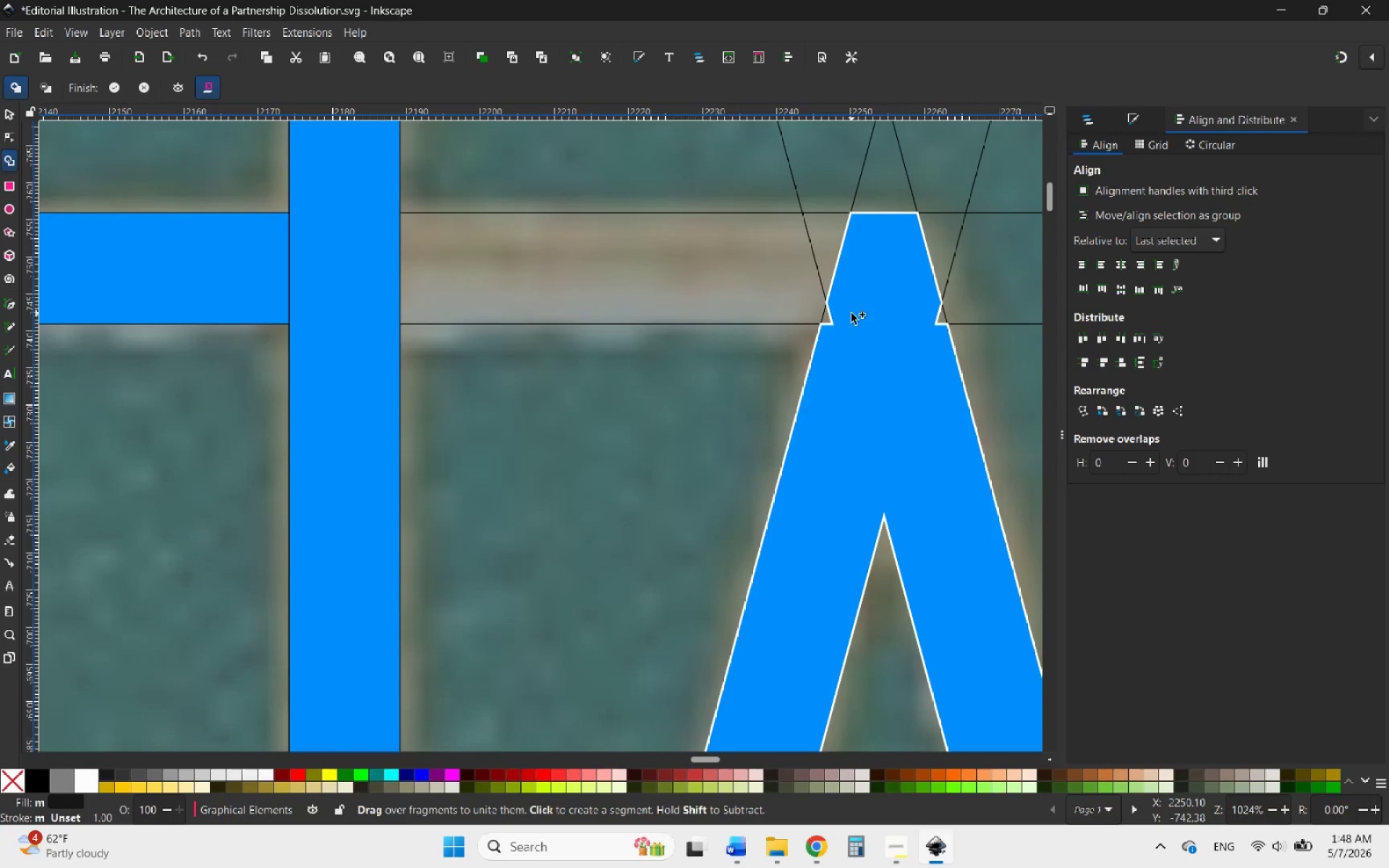 
left_click_drag(start_coordinate=[850, 313], to_coordinate=[807, 294])
 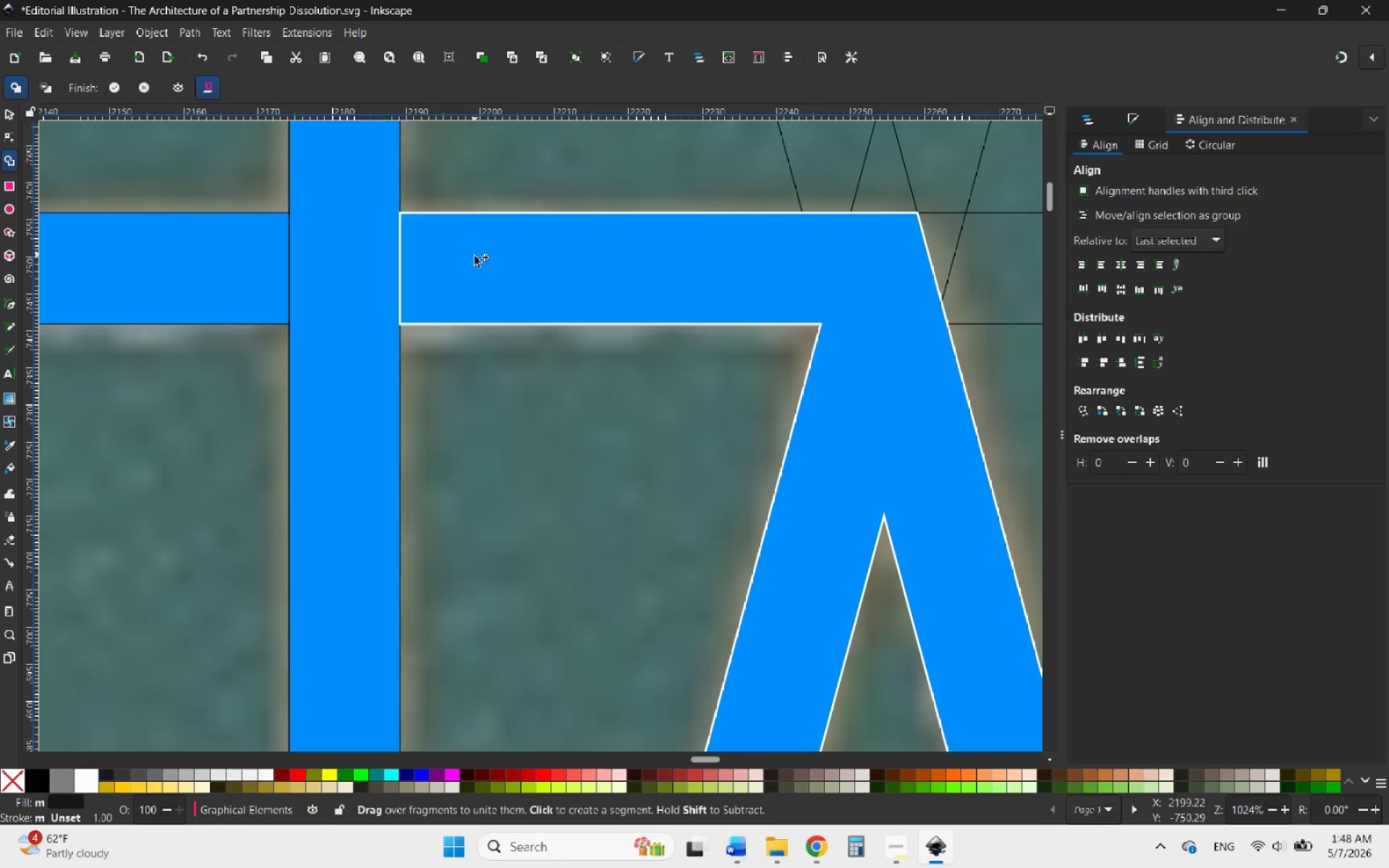 
left_click_drag(start_coordinate=[468, 262], to_coordinate=[266, 273])
 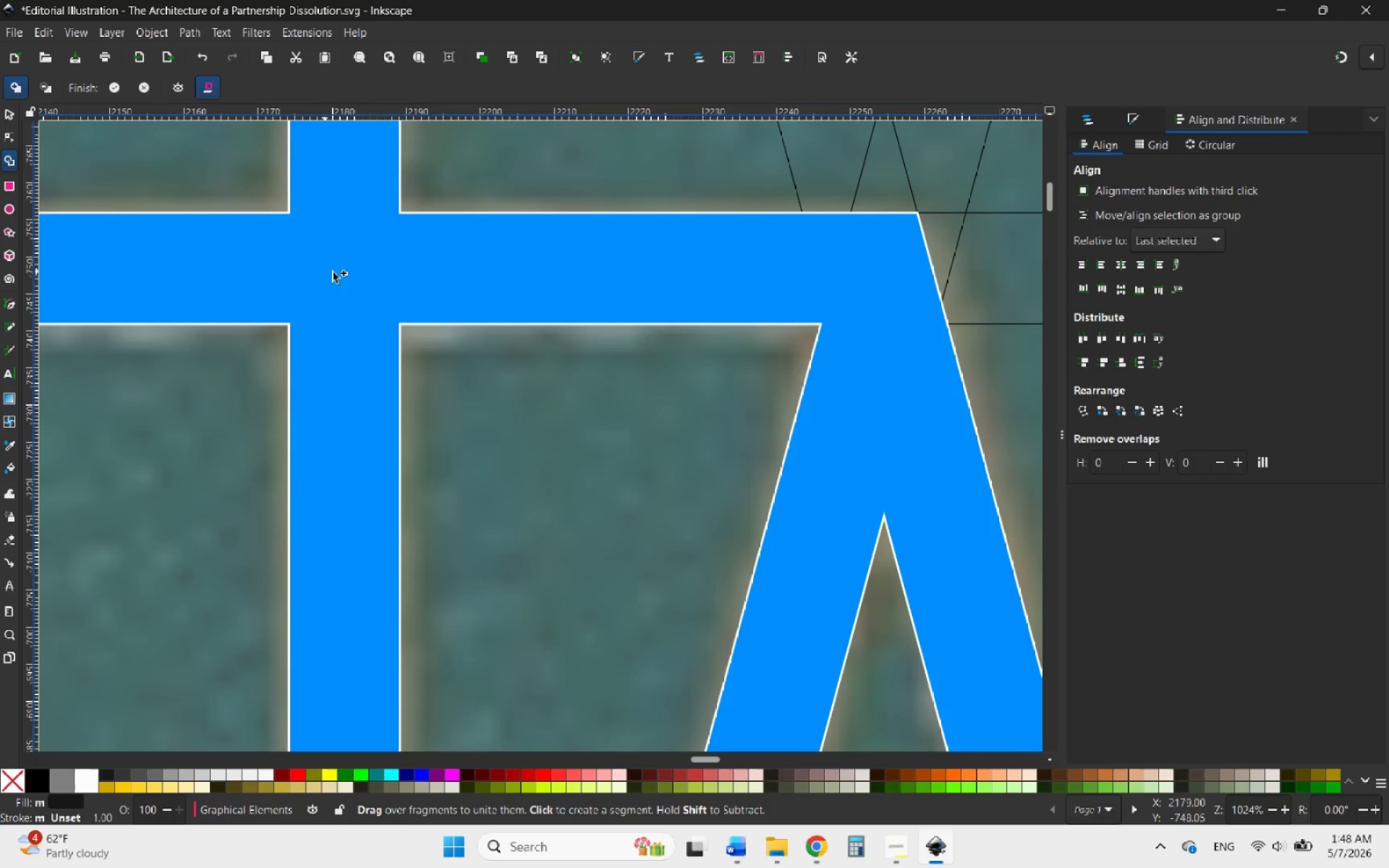 
hold_key(key=ControlLeft, duration=2.39)
scroll: coordinate [645, 328], scroll_direction: down, amount: 6.0
 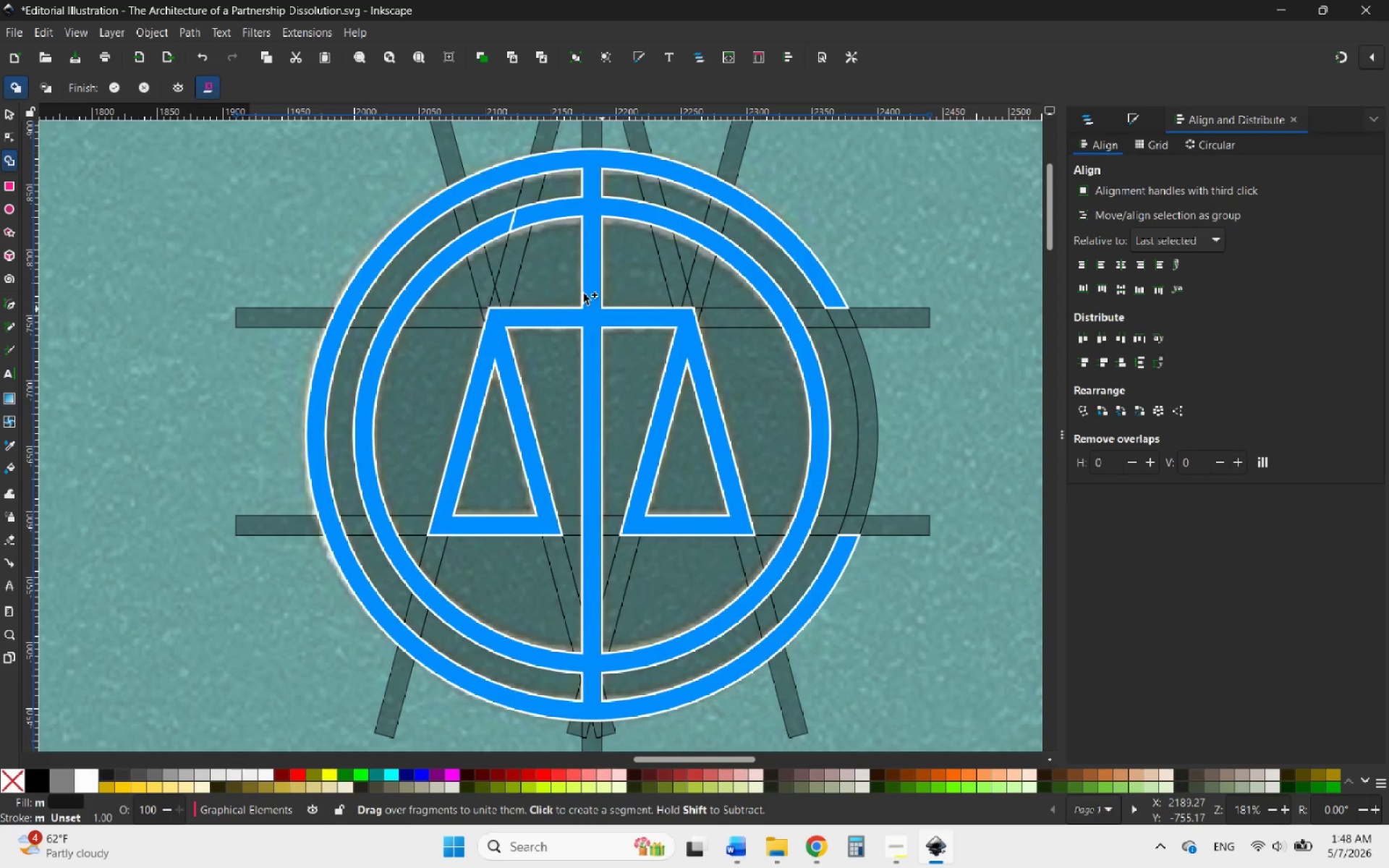 
scroll: coordinate [507, 231], scroll_direction: up, amount: 2.0
 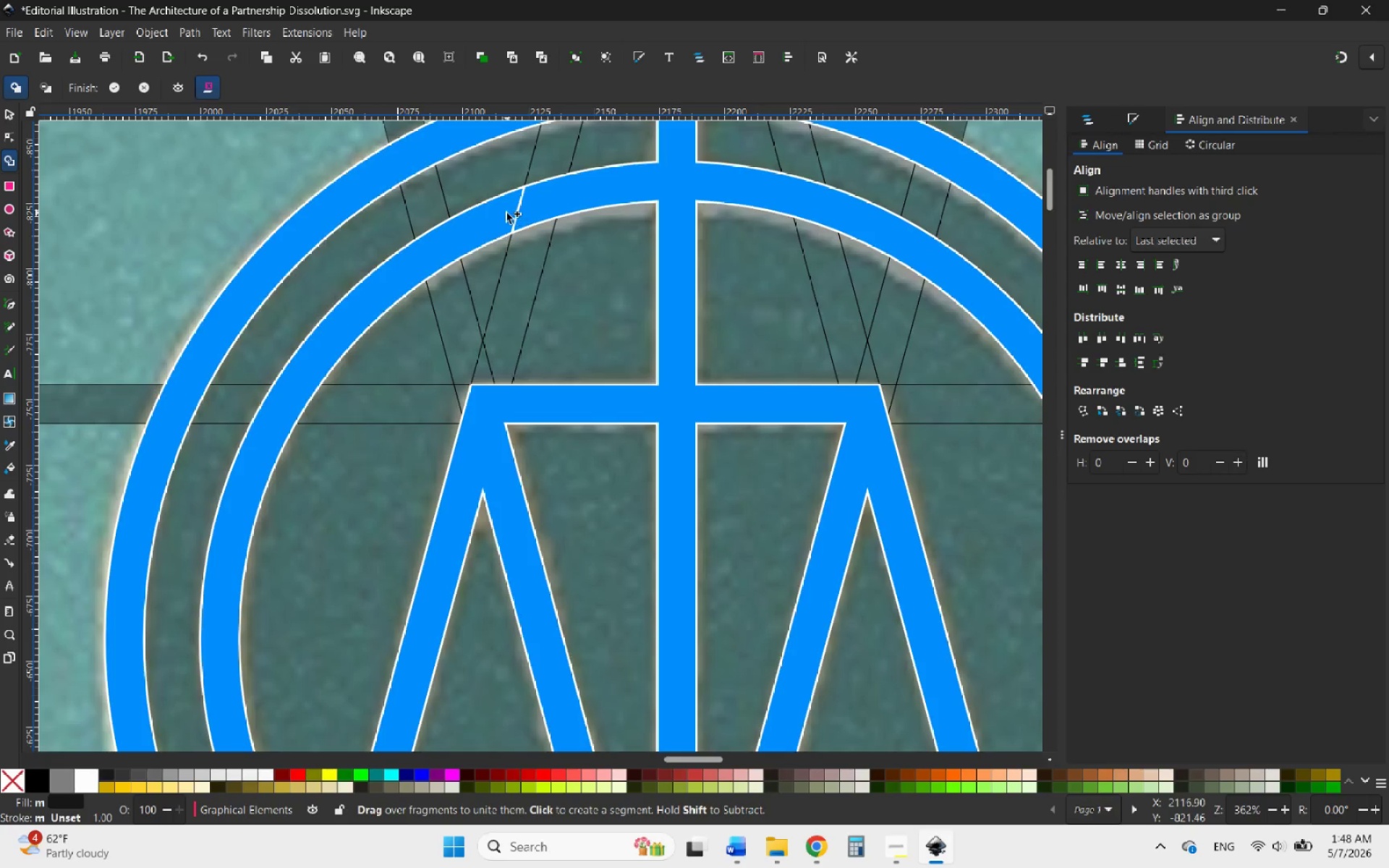 
left_click_drag(start_coordinate=[503, 215], to_coordinate=[540, 204])
 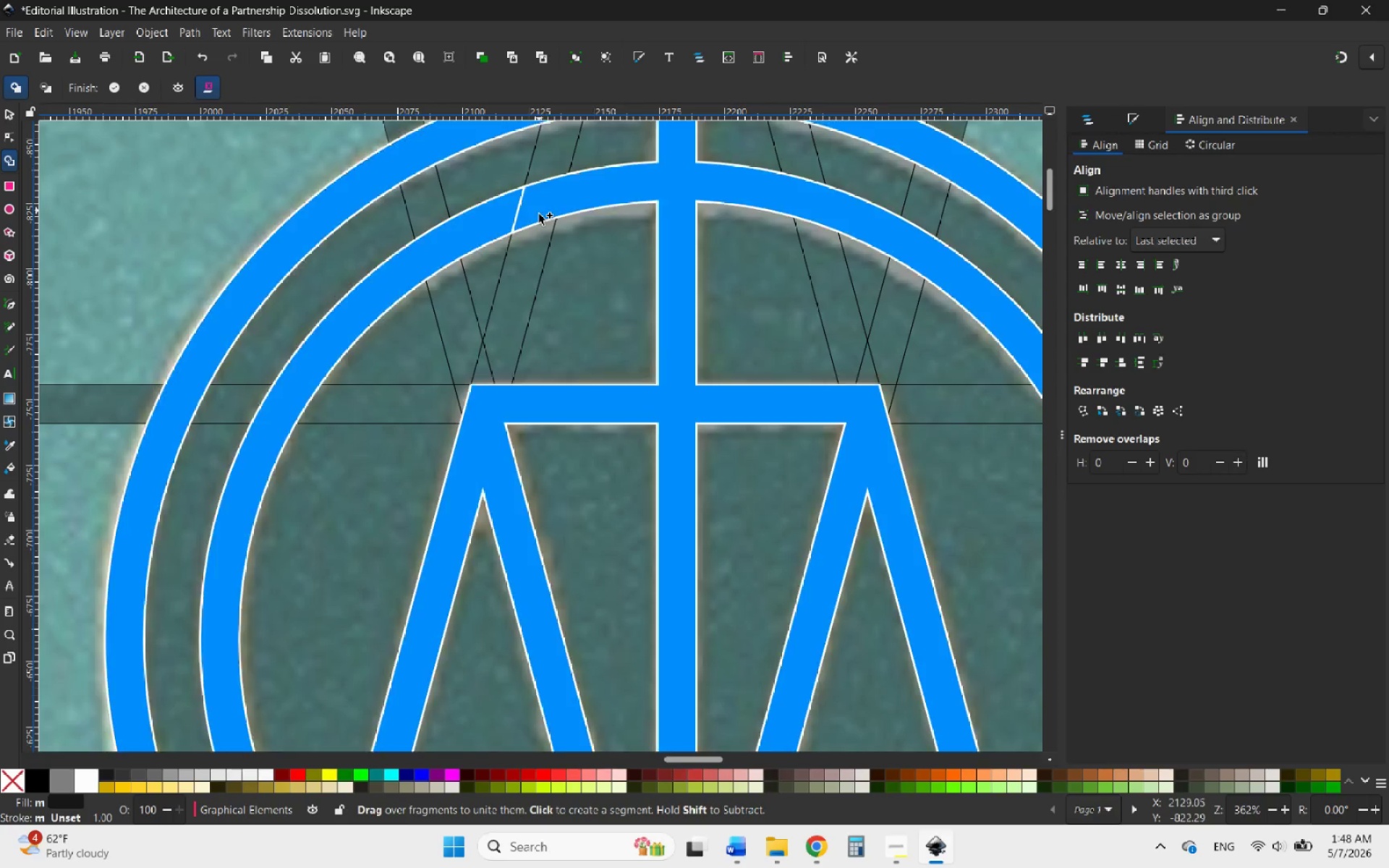 
hold_key(key=ControlLeft, duration=1.23)
scroll: coordinate [530, 291], scroll_direction: down, amount: 2.0
 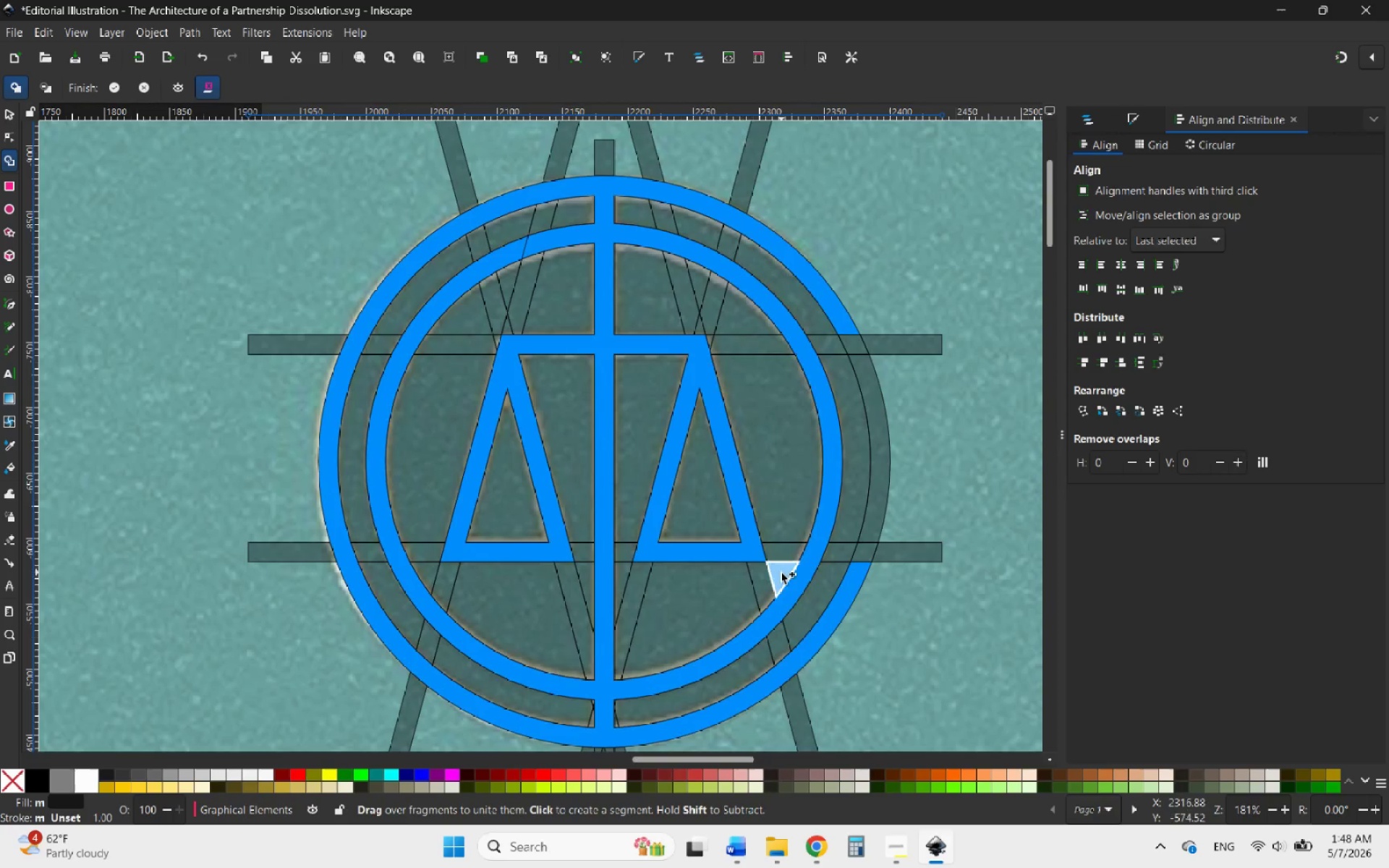 
hold_key(key=ControlLeft, duration=0.58)
scroll: coordinate [781, 573], scroll_direction: down, amount: 2.0
 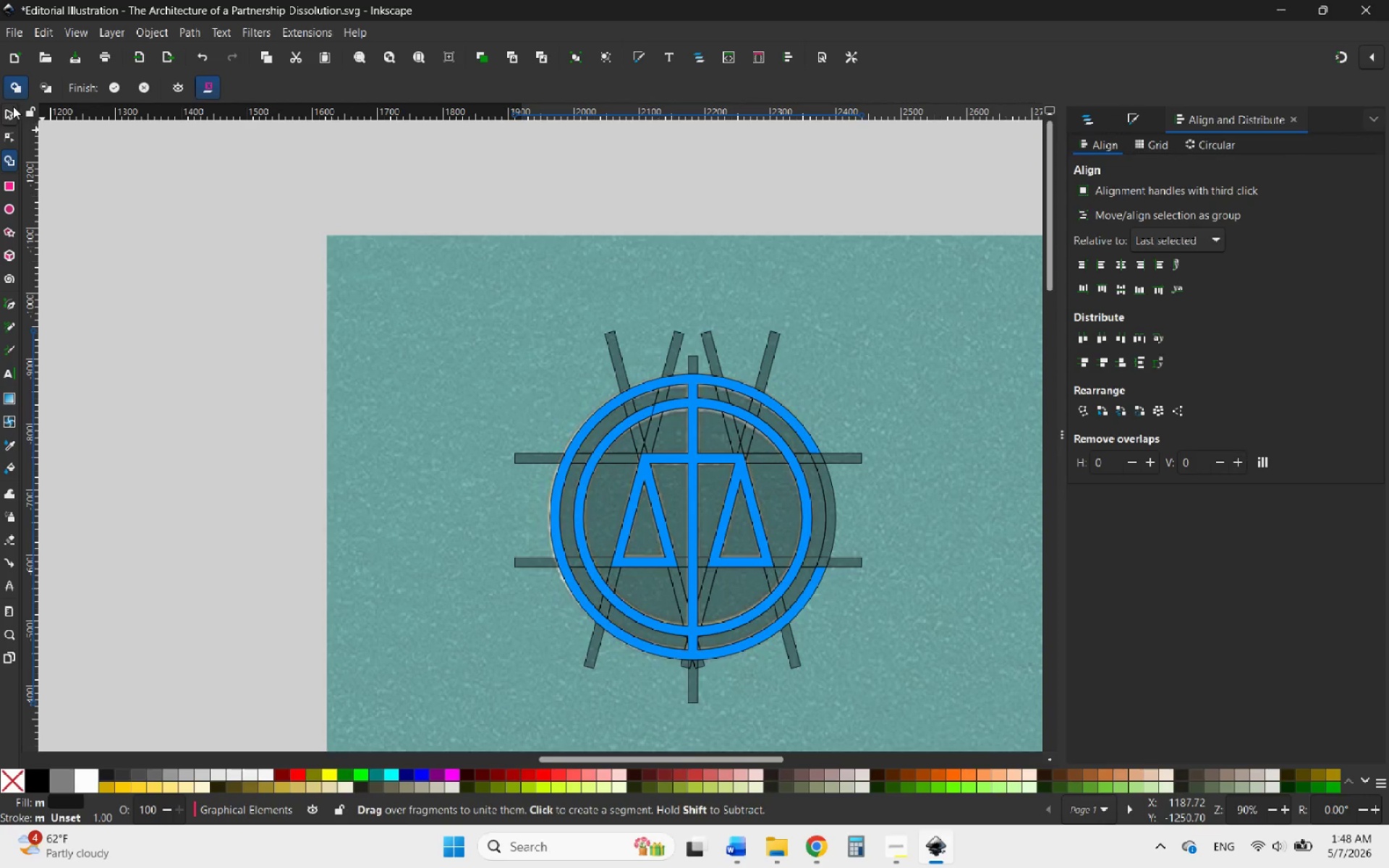 
left_click([2, 110])
 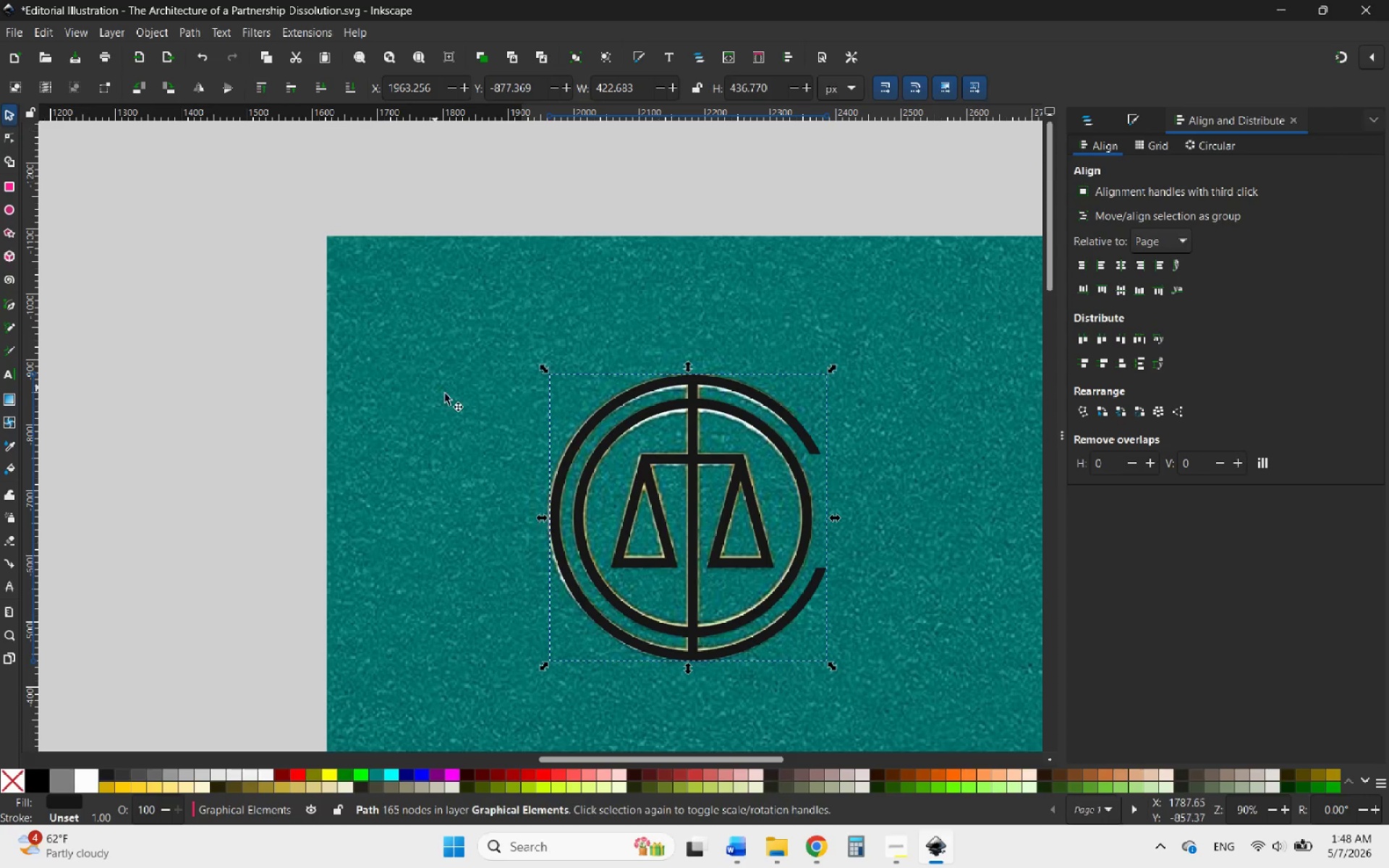 
hold_key(key=ControlLeft, duration=0.86)
scroll: coordinate [545, 444], scroll_direction: up, amount: 1.0
 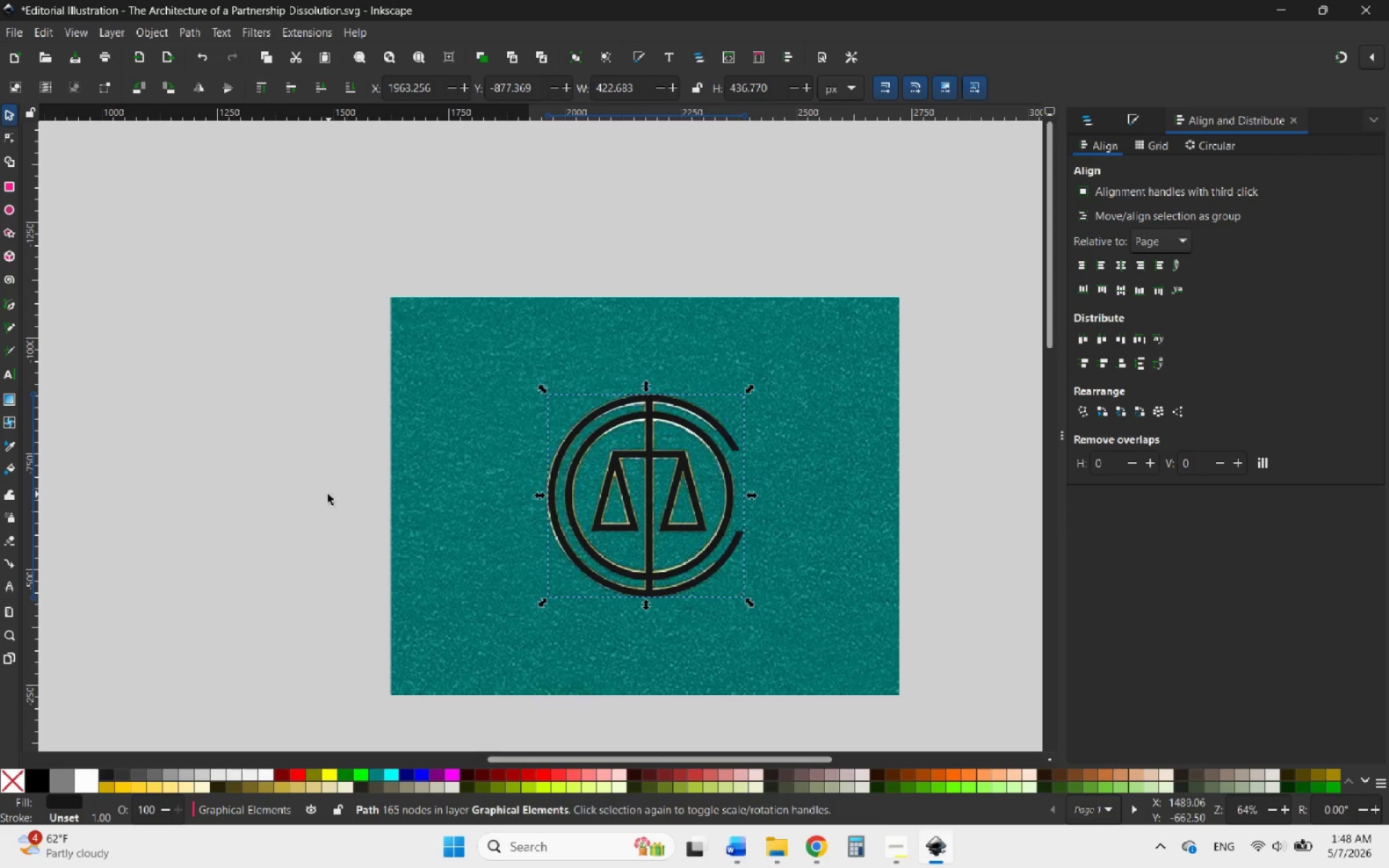 
left_click([324, 495])
 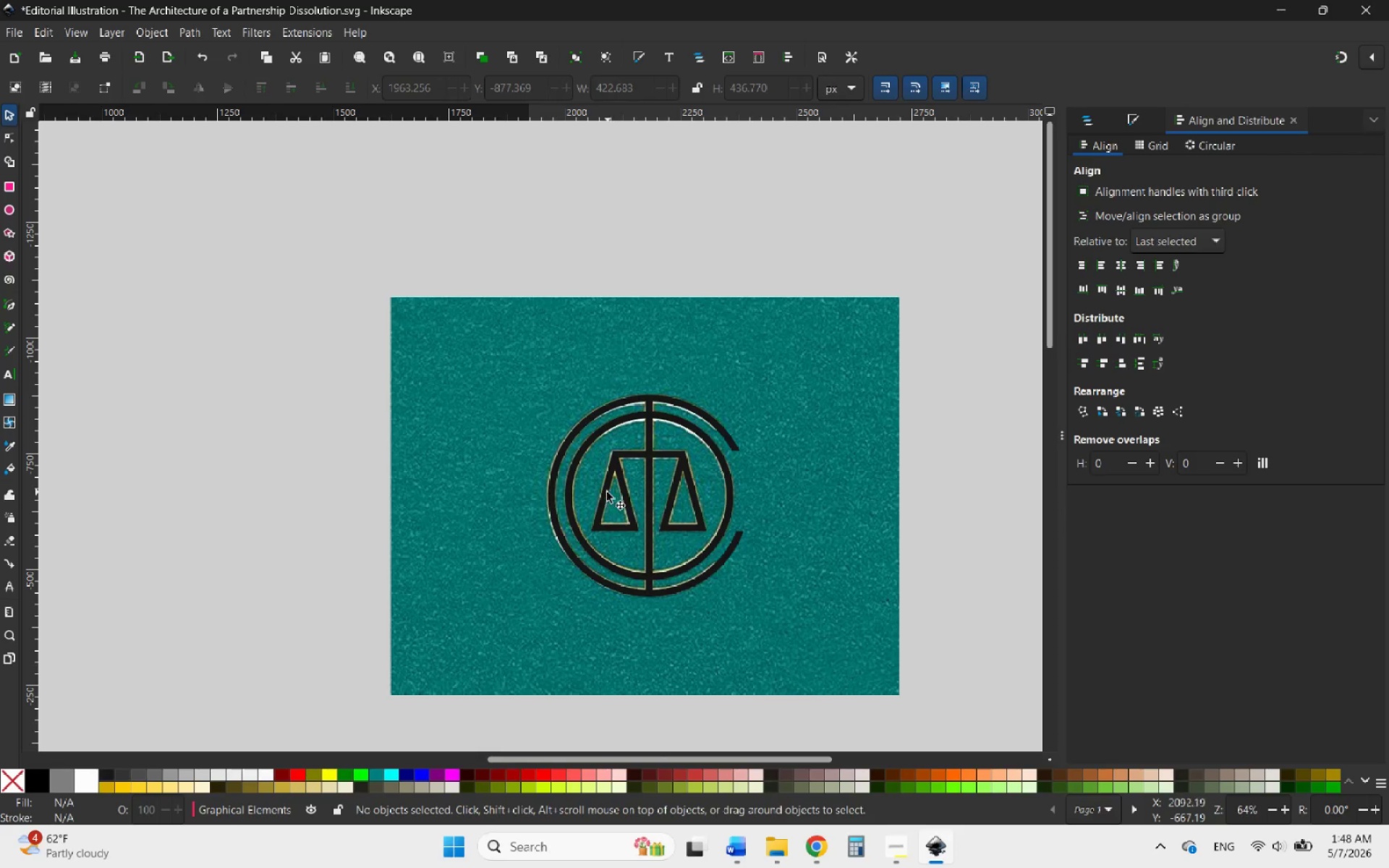 
left_click_drag(start_coordinate=[606, 492], to_coordinate=[241, 475])
 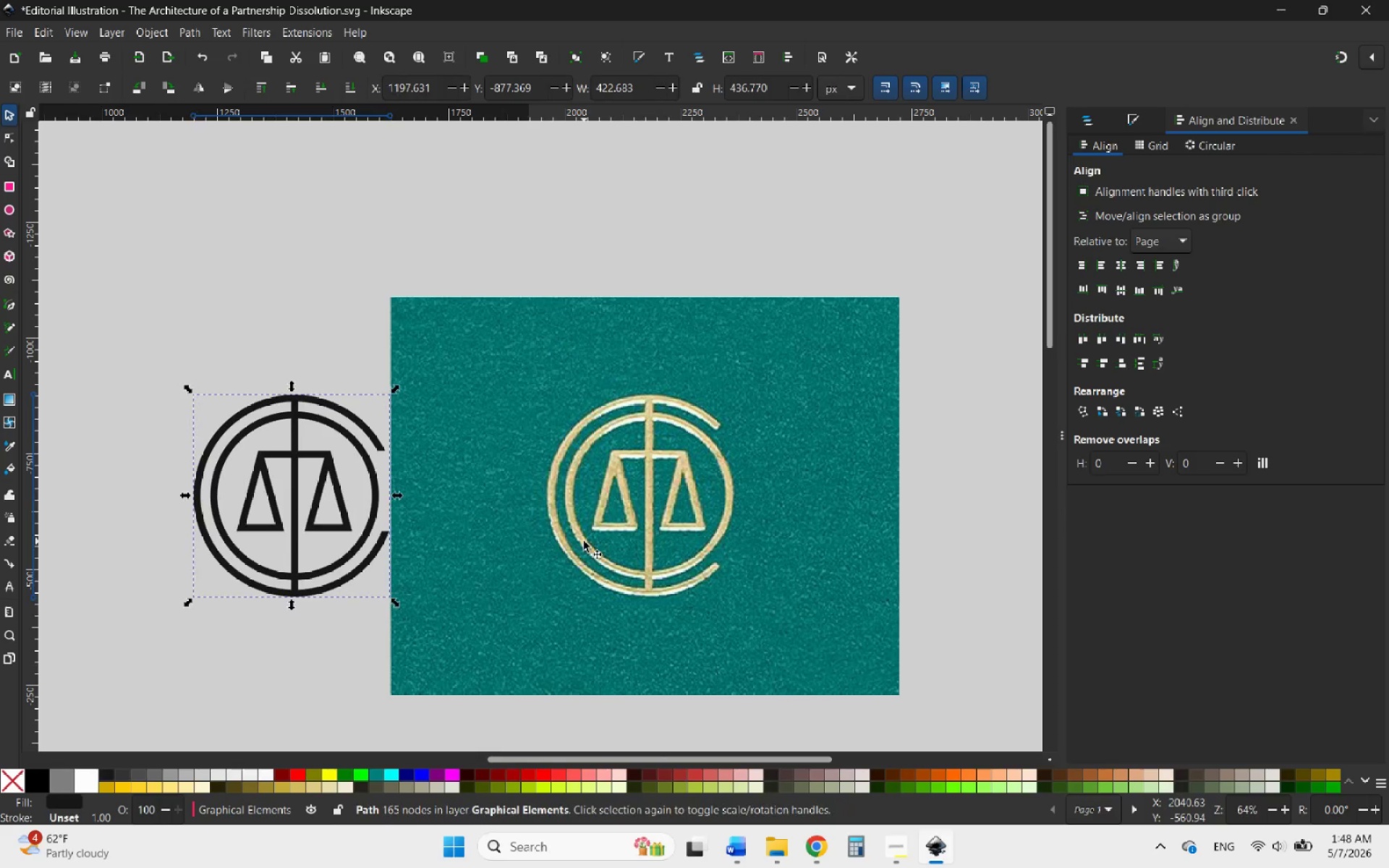 
hold_key(key=ControlLeft, duration=1.92)
 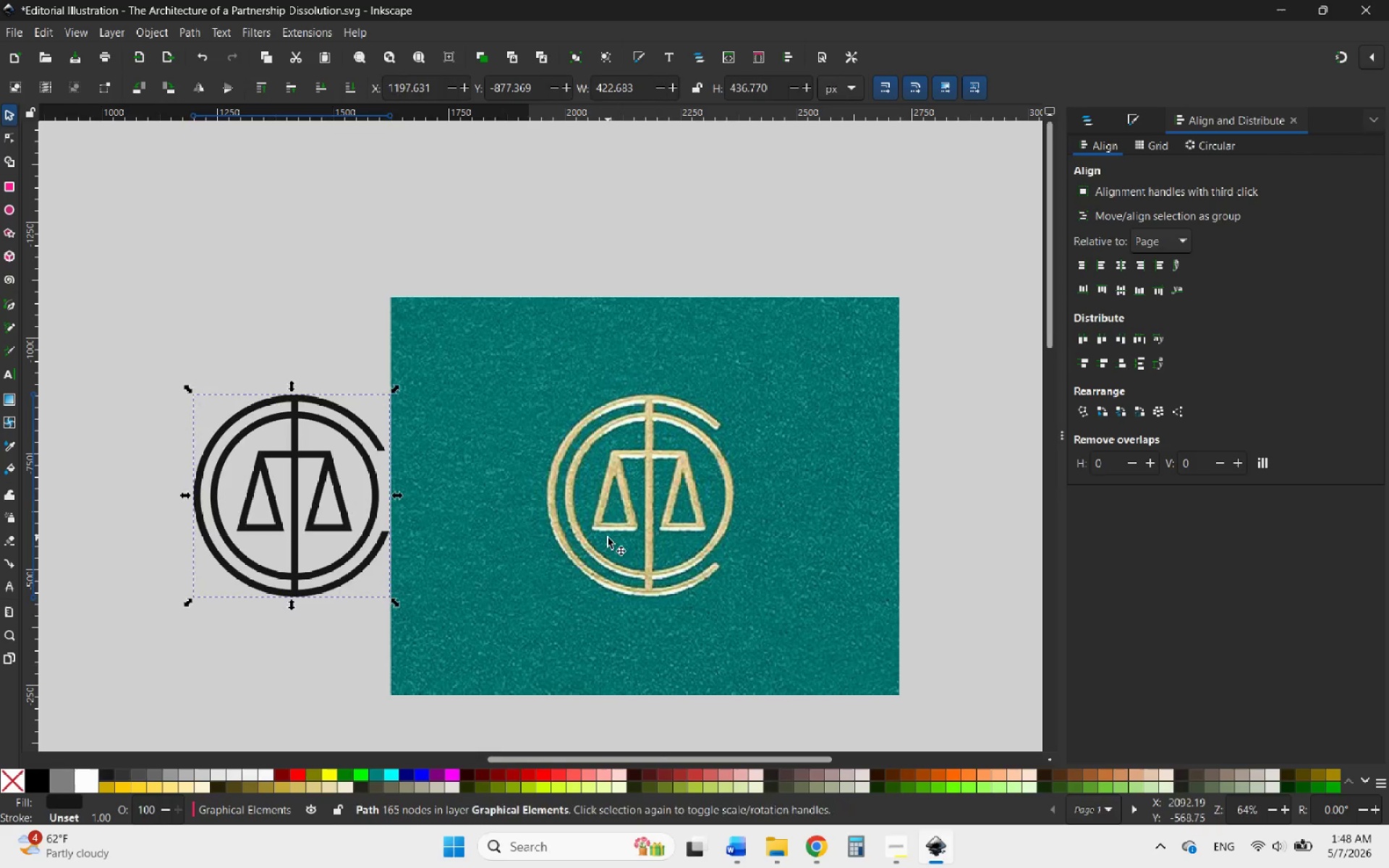 
left_click([608, 537])
 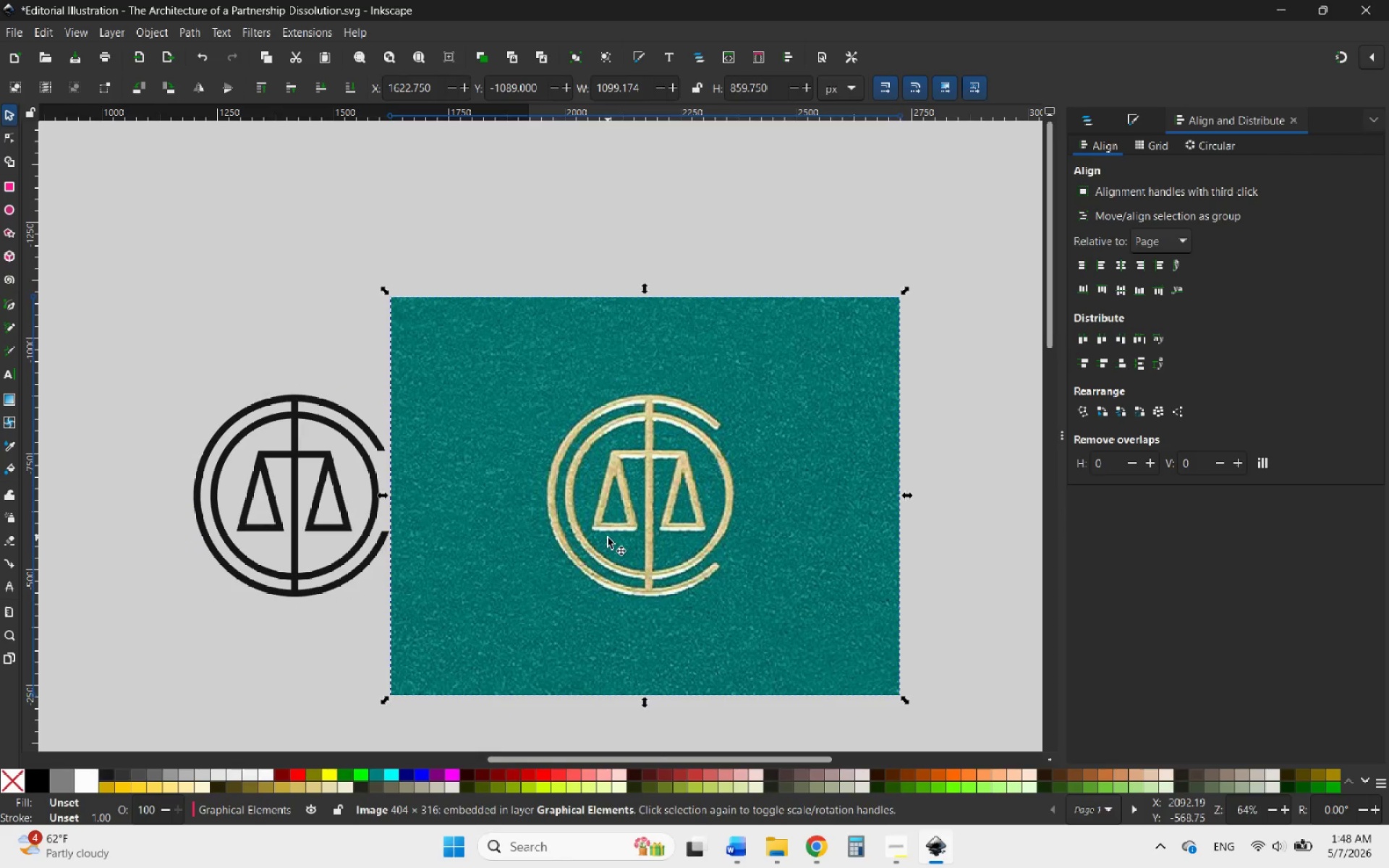 
key(Delete)
 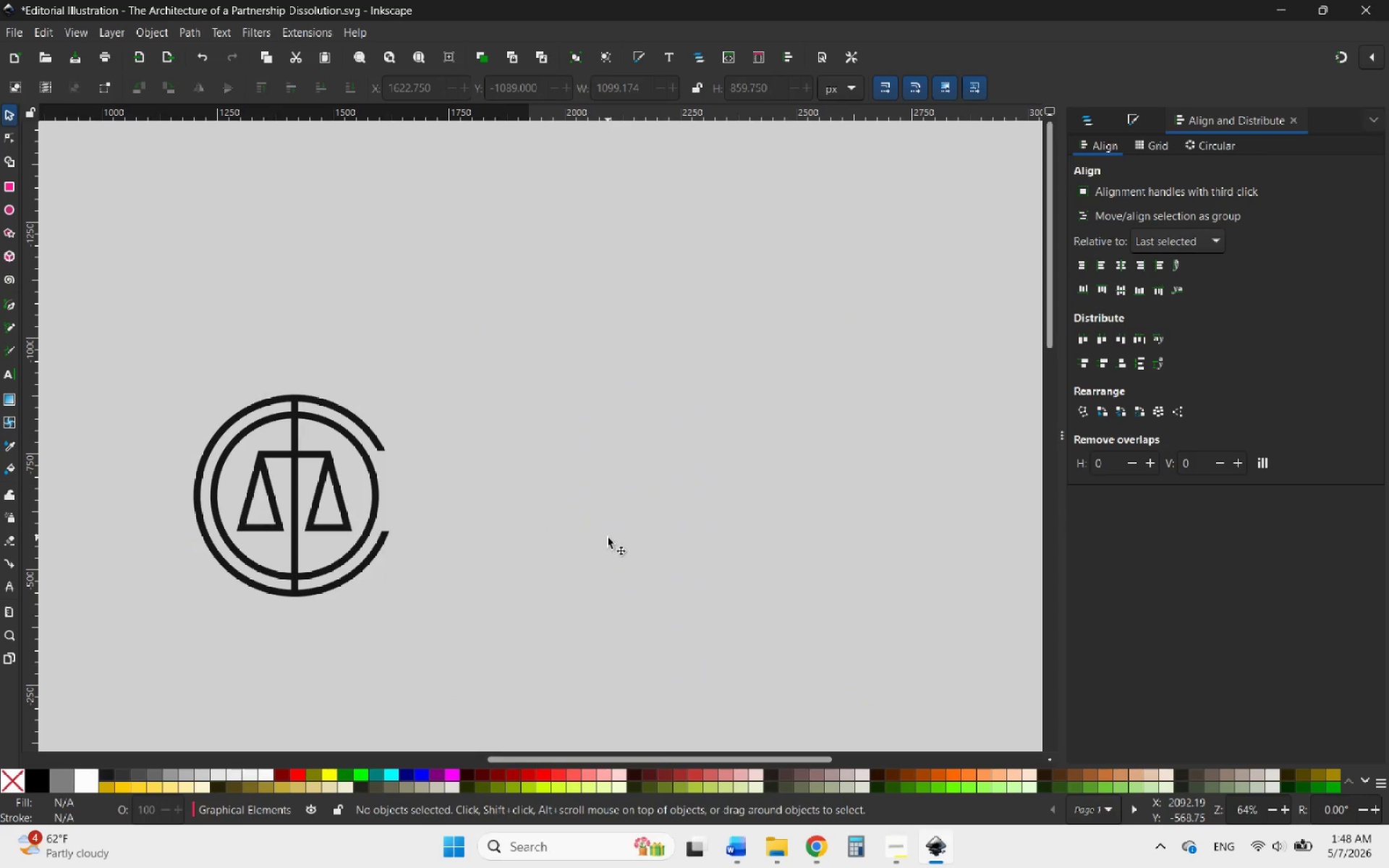 
wait(5.92)
 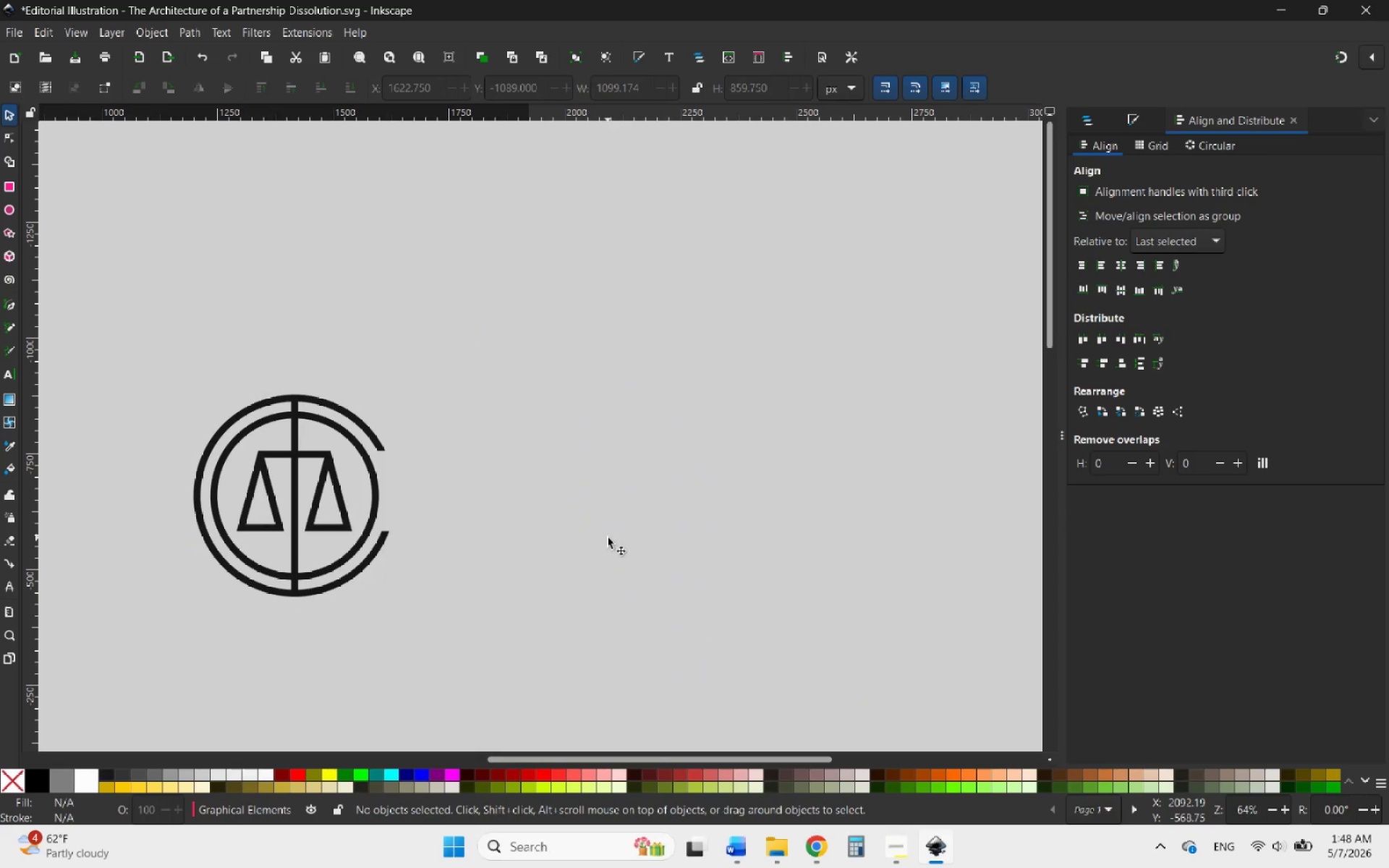 
hold_key(key=ControlLeft, duration=0.86)
scroll: coordinate [647, 503], scroll_direction: down, amount: 3.0
 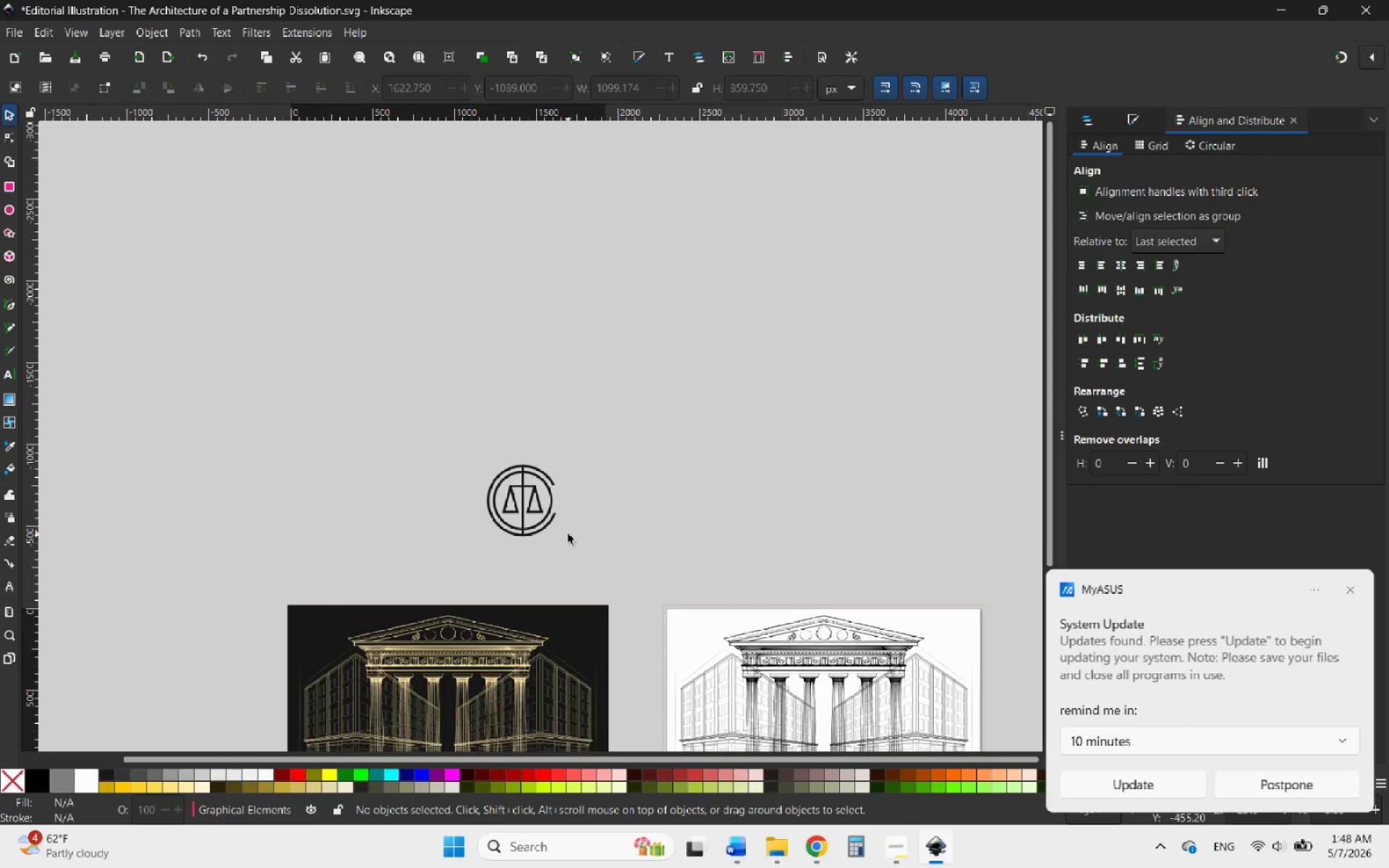 
left_click_drag(start_coordinate=[536, 528], to_coordinate=[833, 542])
 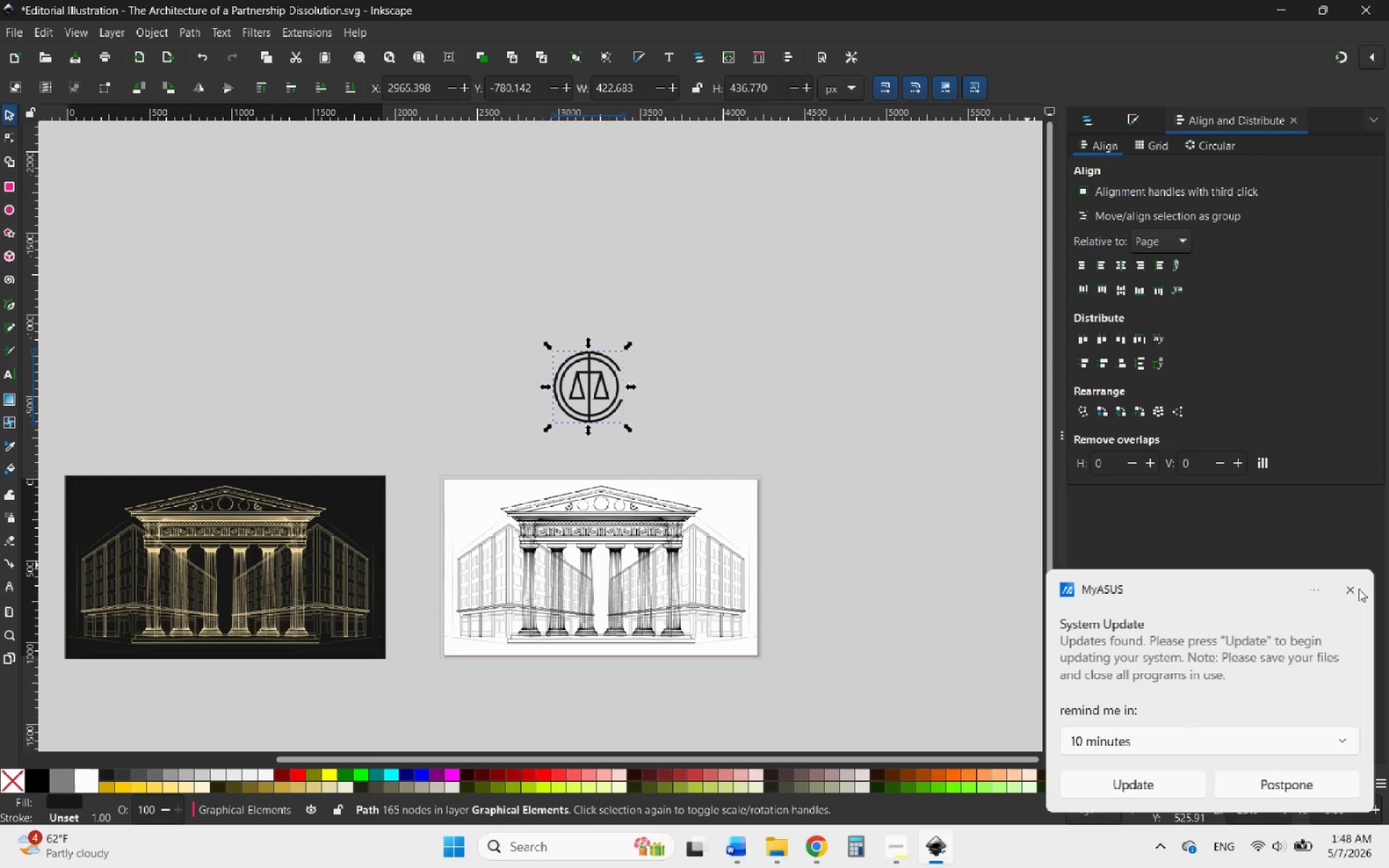 
left_click([1348, 590])
 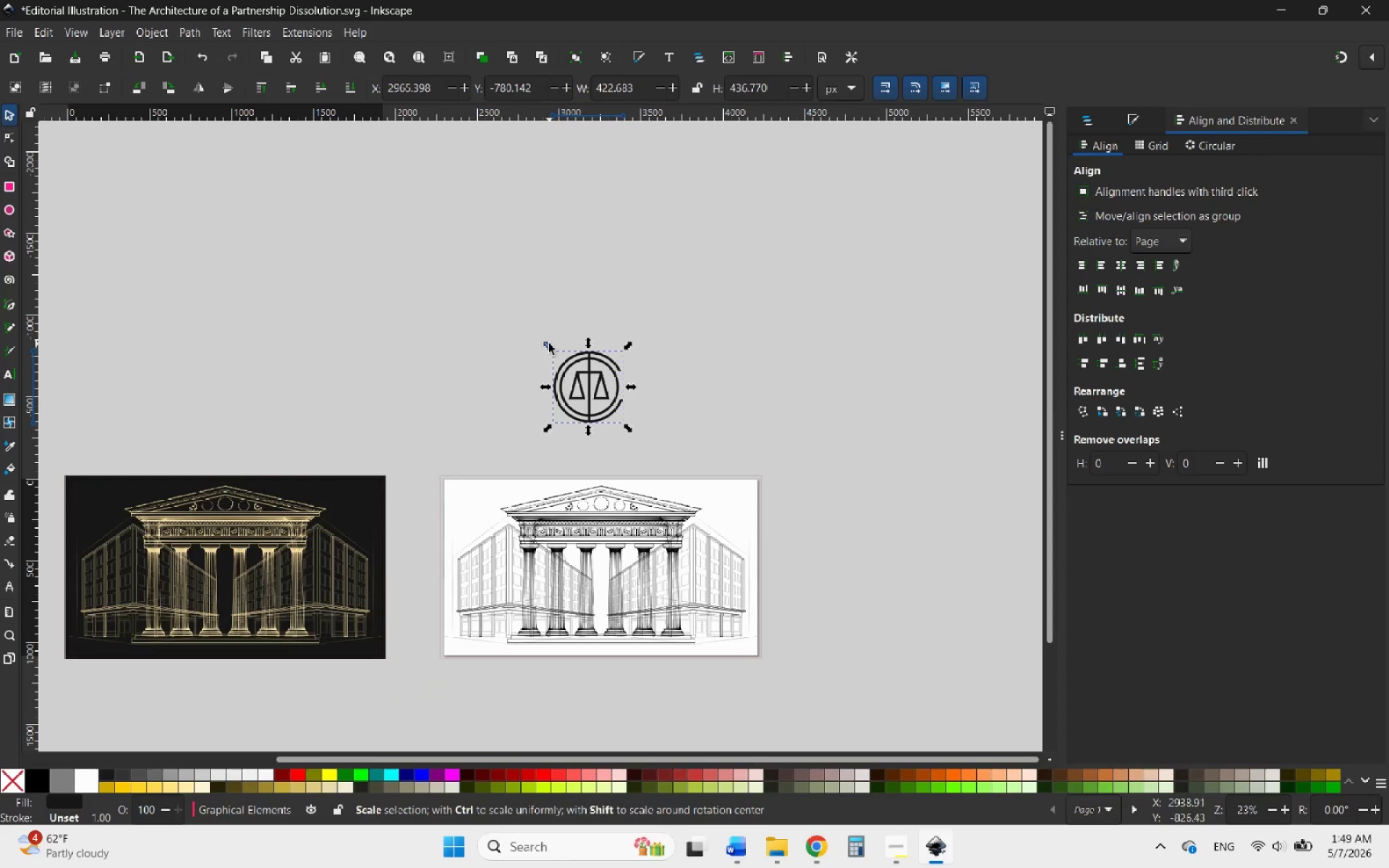 
hold_key(key=ControlLeft, duration=1.03)
left_click_drag(start_coordinate=[549, 344], to_coordinate=[590, 391])
 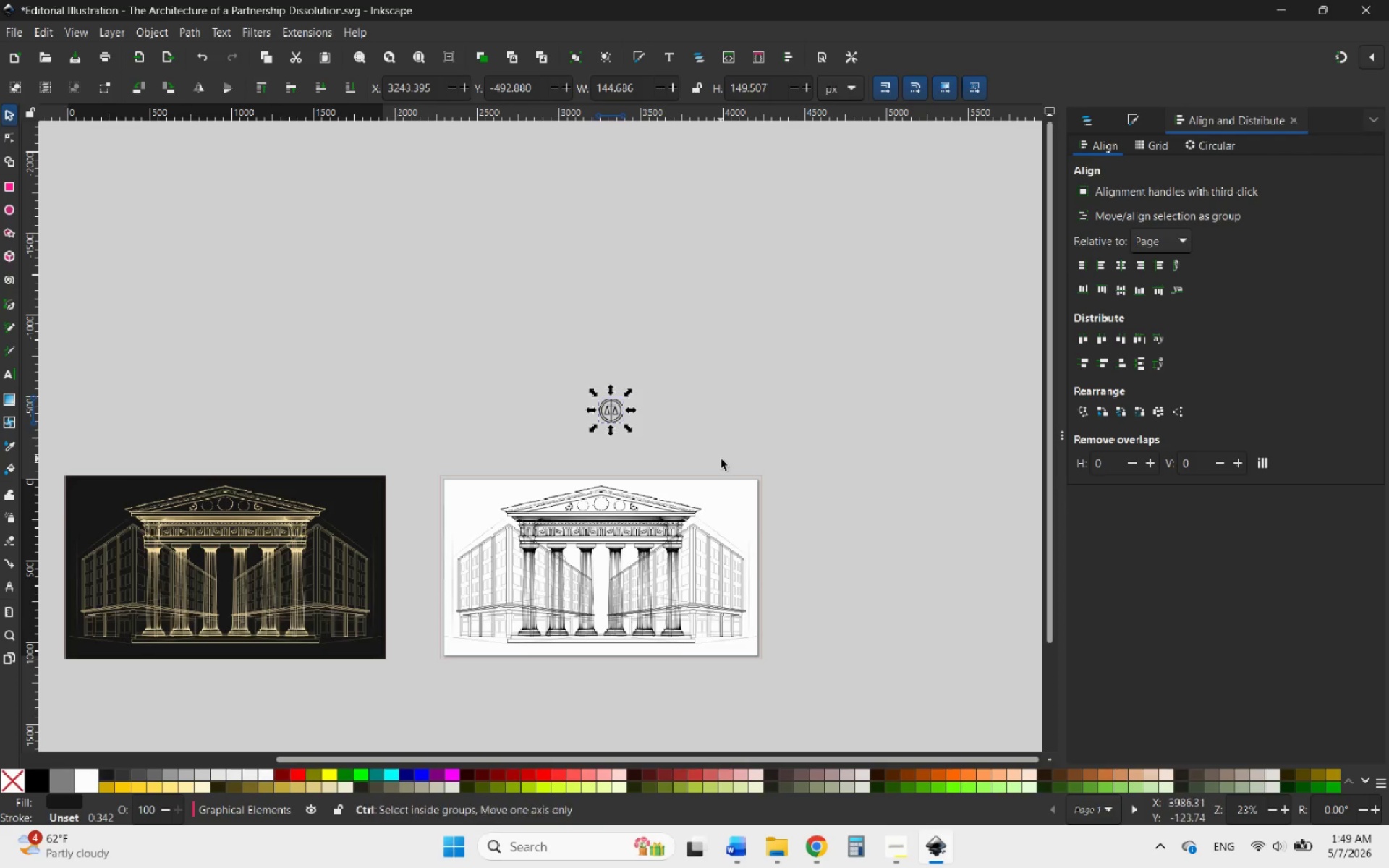 
hold_key(key=ControlLeft, duration=0.72)
scroll: coordinate [725, 459], scroll_direction: up, amount: 2.0
 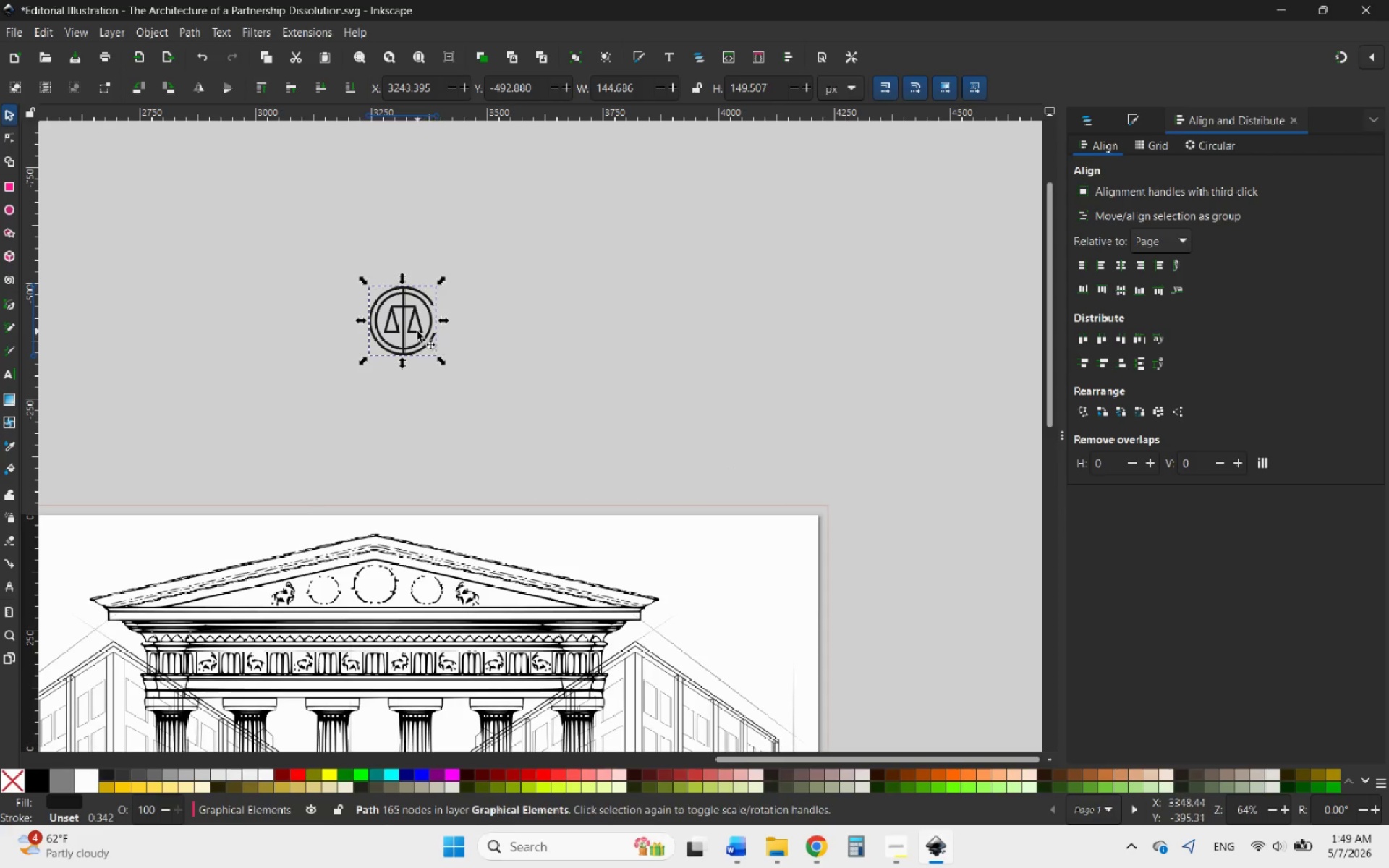 
left_click_drag(start_coordinate=[413, 328], to_coordinate=[781, 580])
 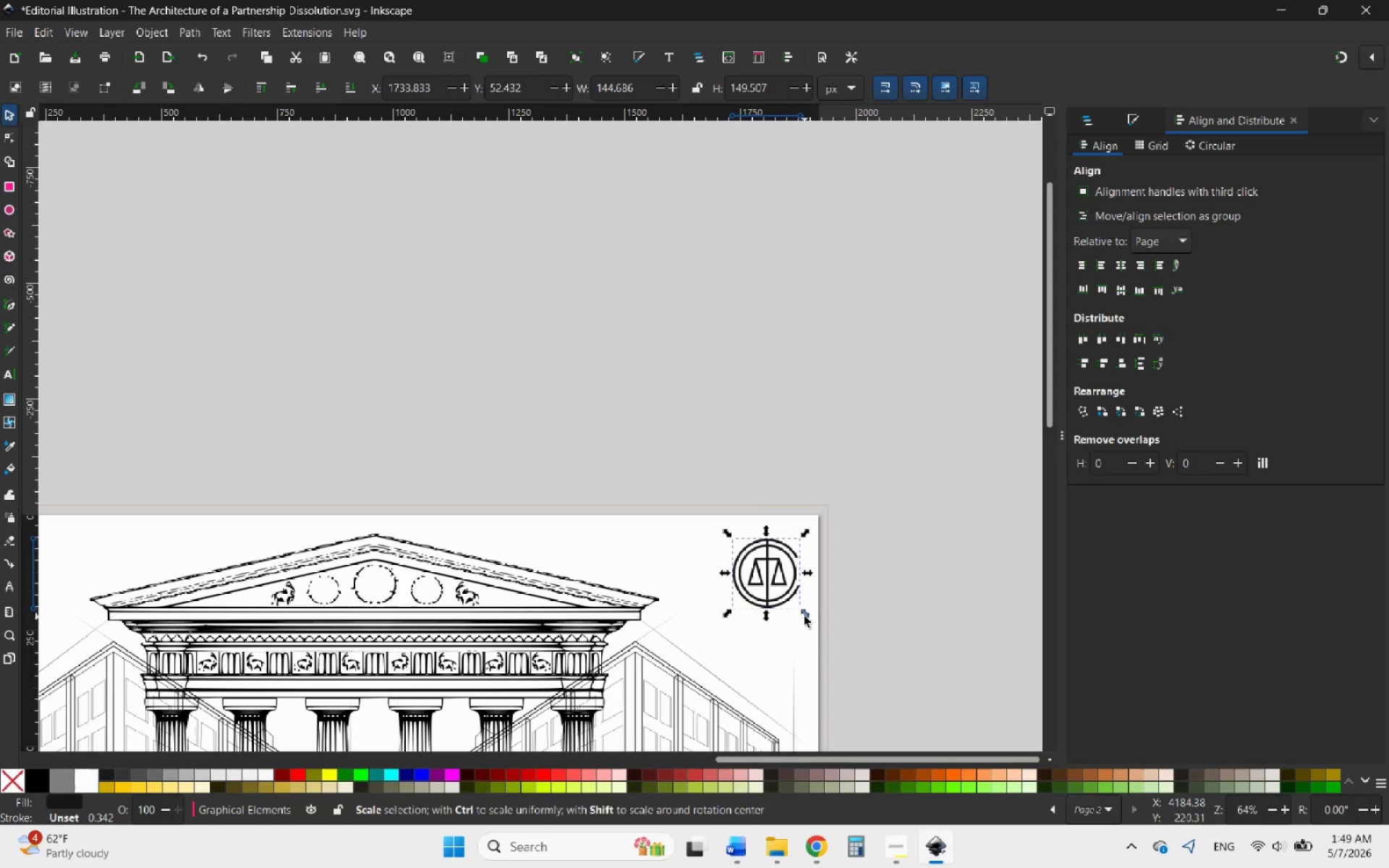 
hold_key(key=ControlLeft, duration=1.17)
left_click_drag(start_coordinate=[804, 616], to_coordinate=[776, 595])
 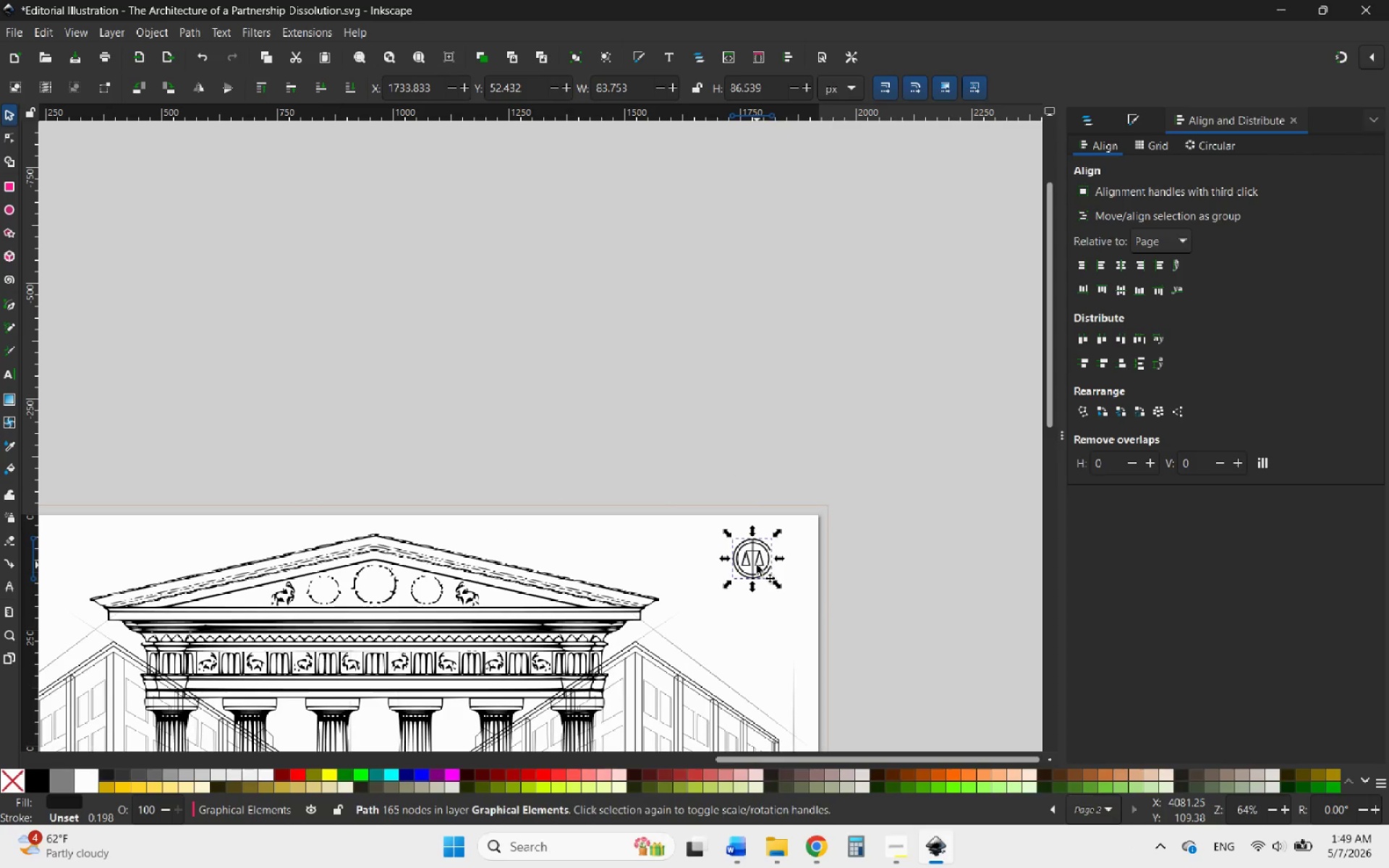 
left_click_drag(start_coordinate=[757, 565], to_coordinate=[784, 560])
 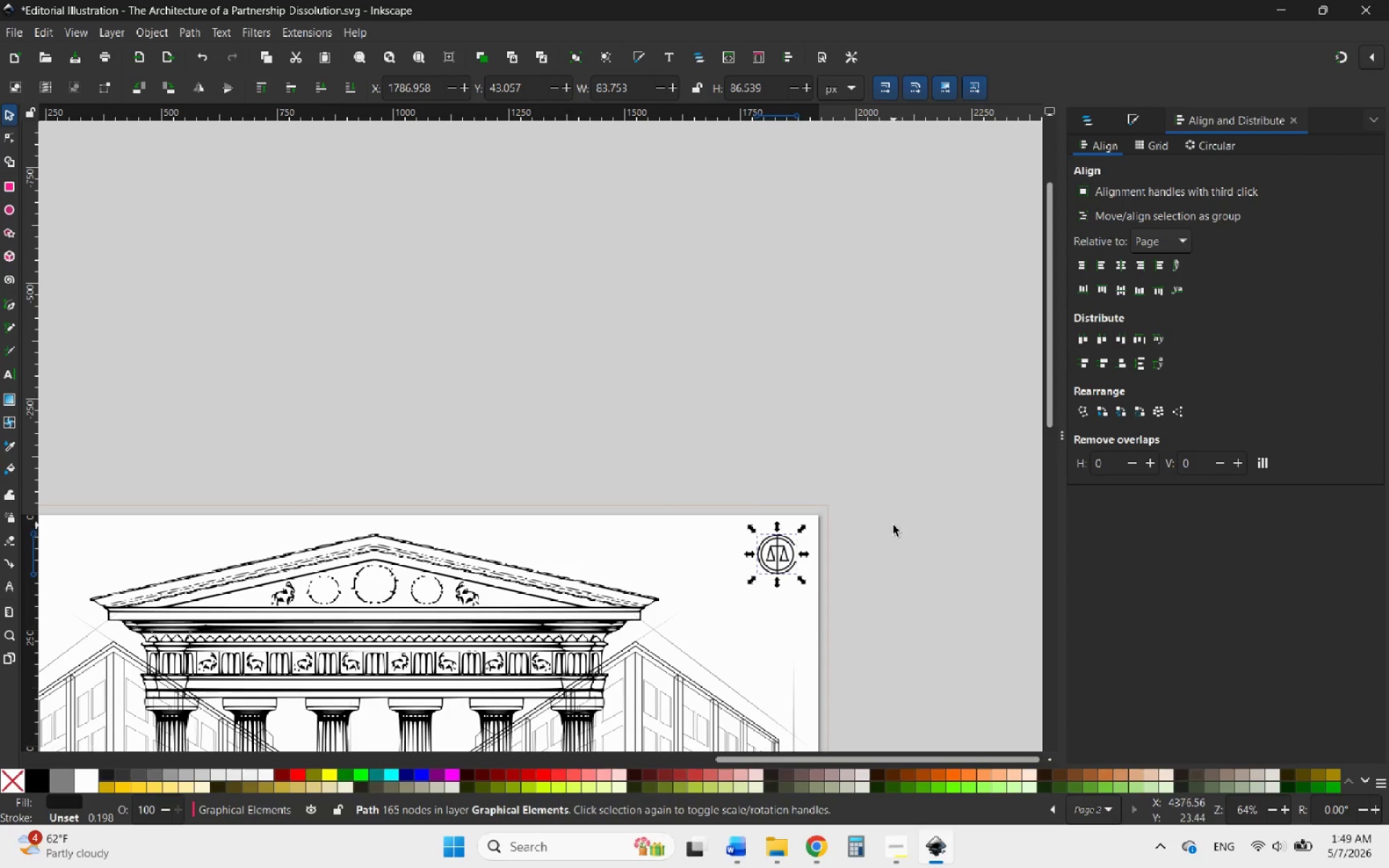 
hold_key(key=ControlLeft, duration=1.31)
scroll: coordinate [935, 545], scroll_direction: down, amount: 1.0
 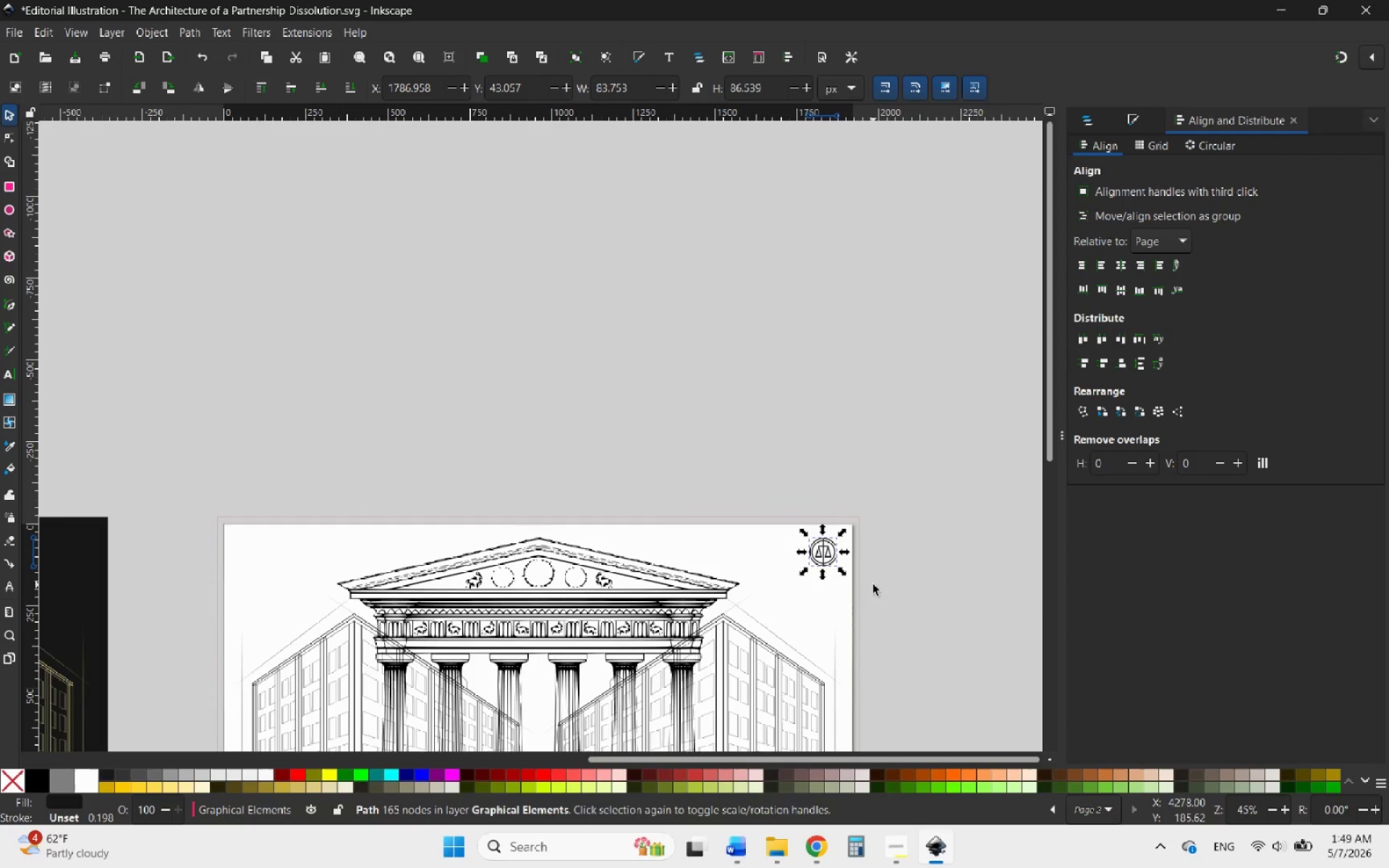 
hold_key(key=ControlLeft, duration=0.91)
scroll: coordinate [853, 534], scroll_direction: up, amount: 5.0
 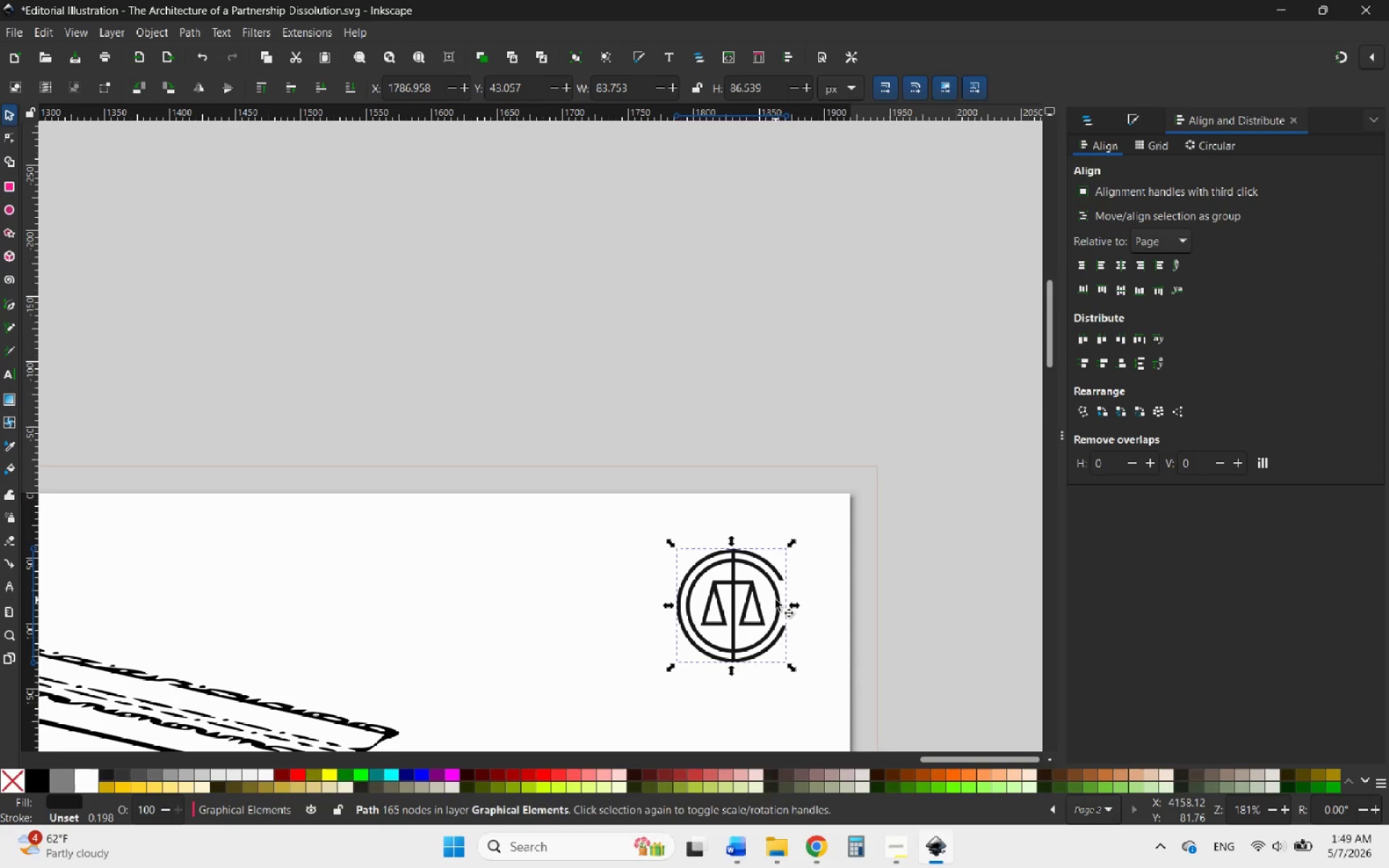 
left_click_drag(start_coordinate=[780, 600], to_coordinate=[792, 597])
 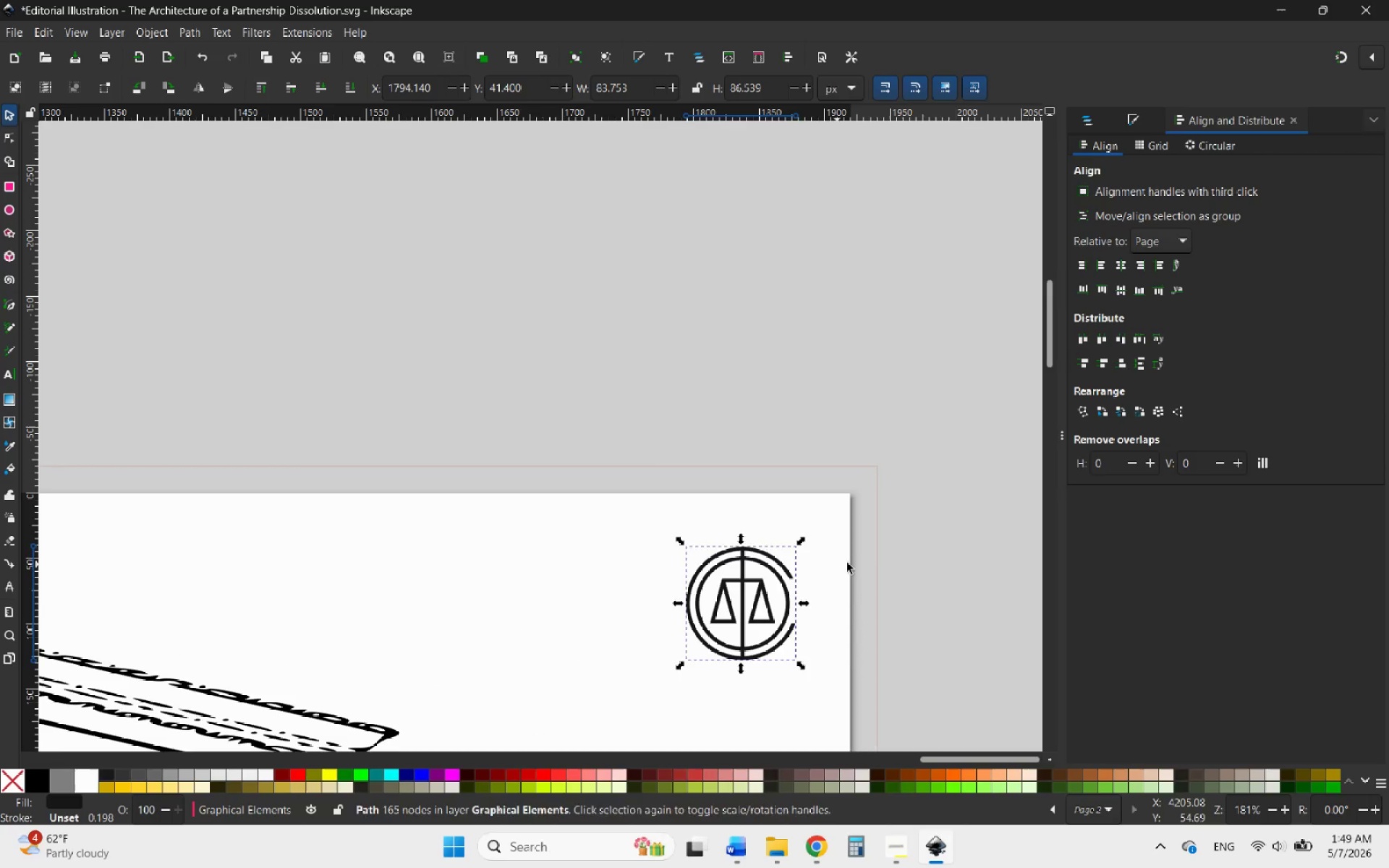 
hold_key(key=ControlLeft, duration=3.58)
scroll: coordinate [887, 554], scroll_direction: down, amount: 2.0
 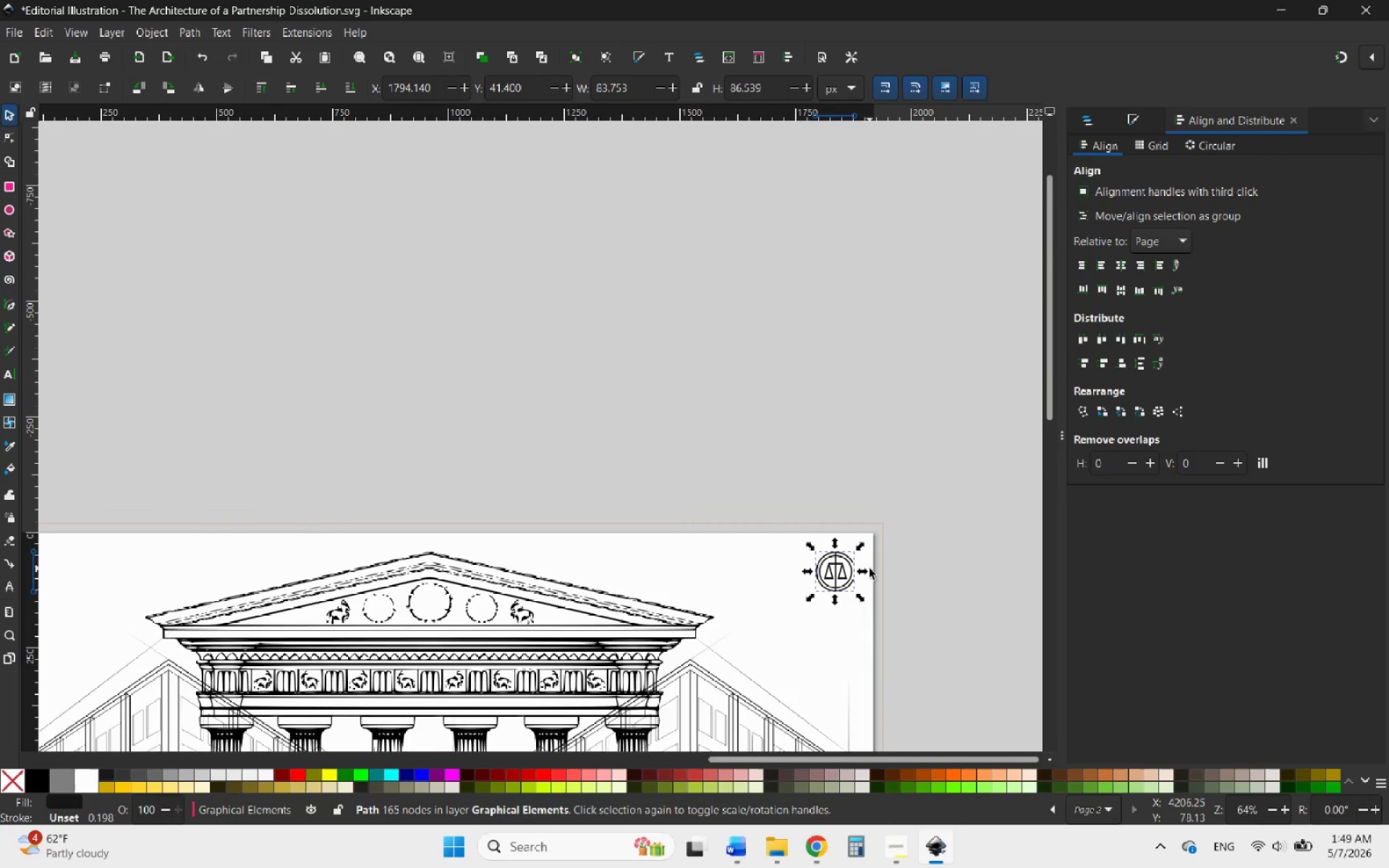 
right_click([846, 575])
 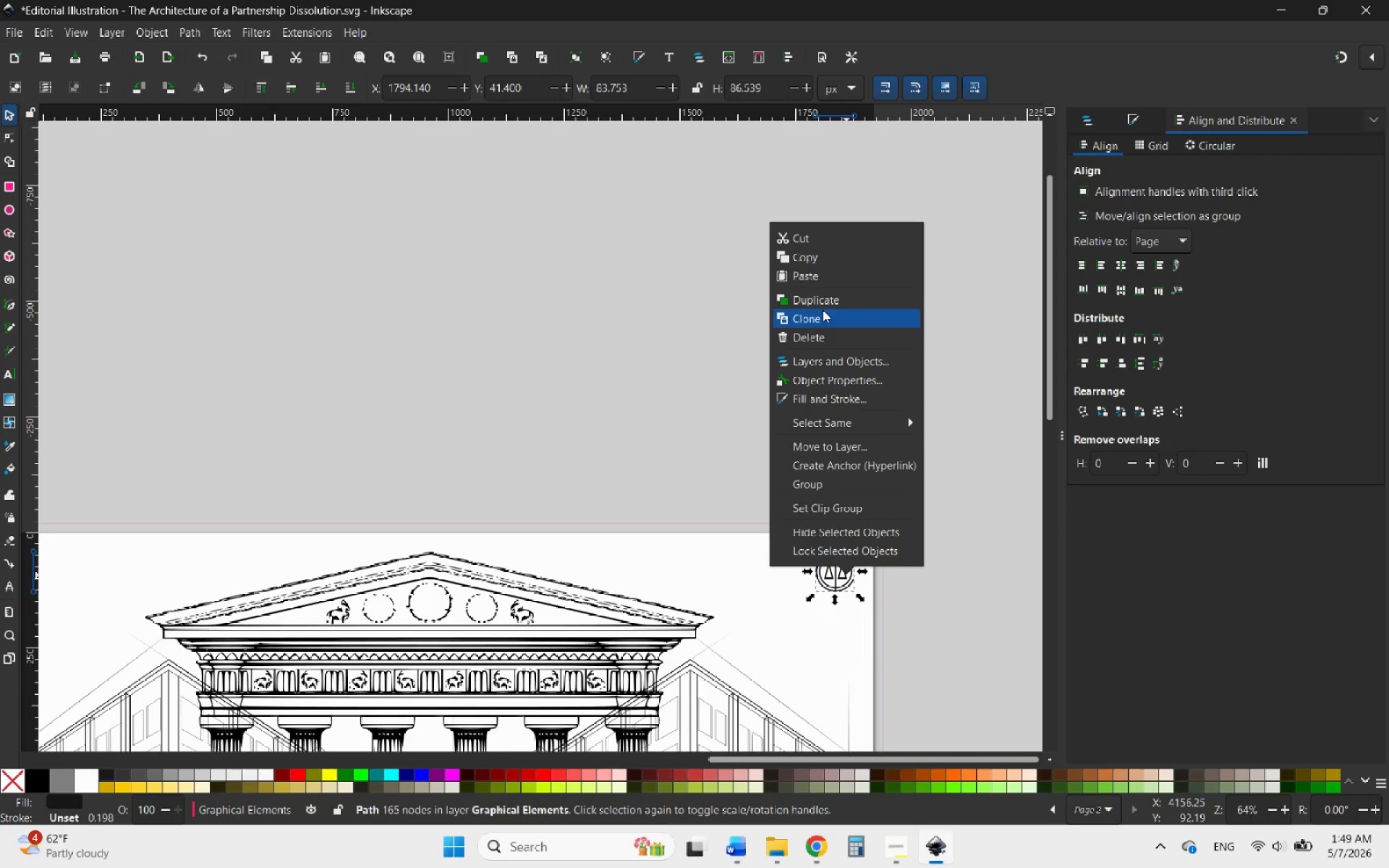 
left_click([820, 306])
 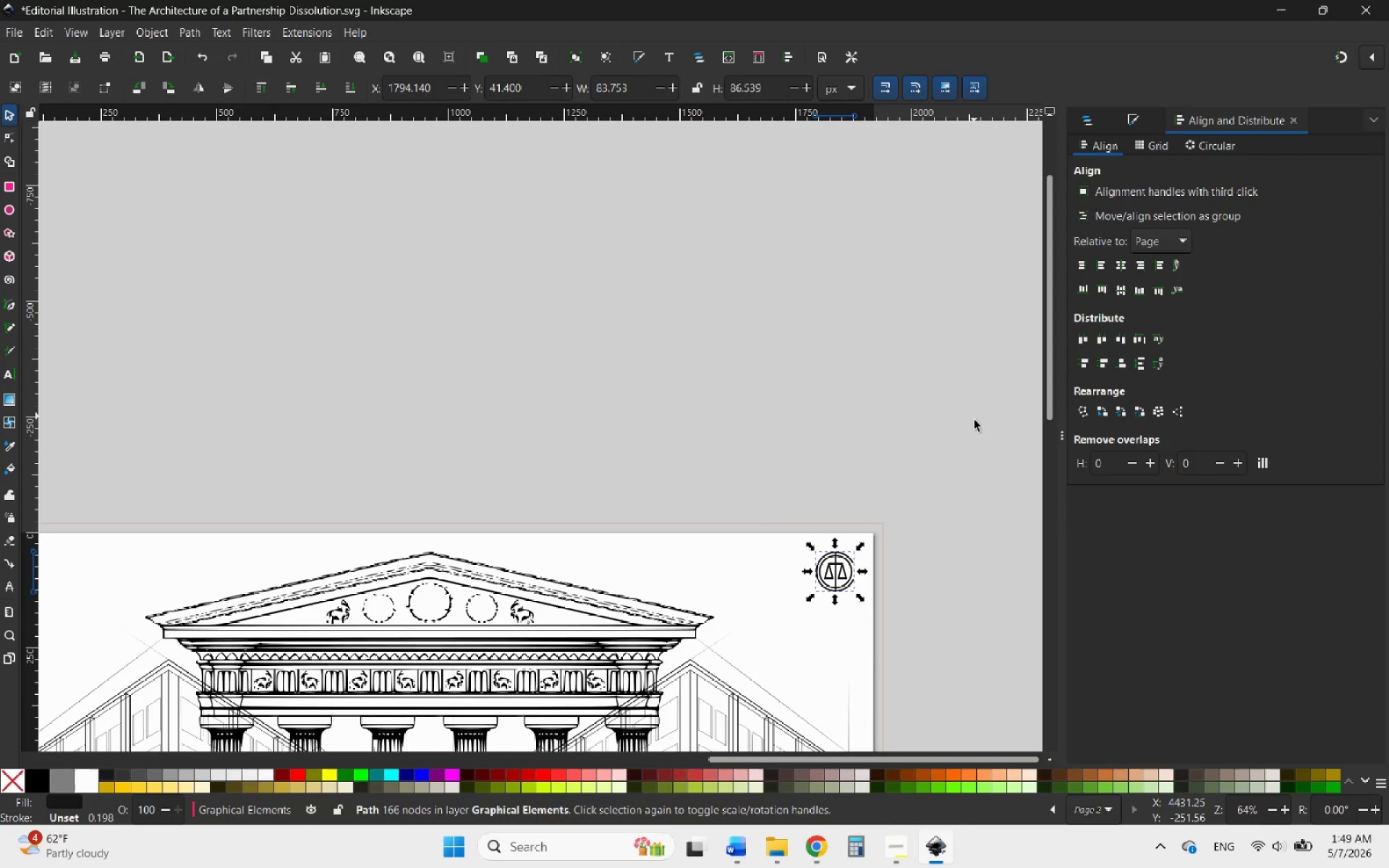 
hold_key(key=ControlLeft, duration=0.53)
scroll: coordinate [972, 443], scroll_direction: down, amount: 2.0
 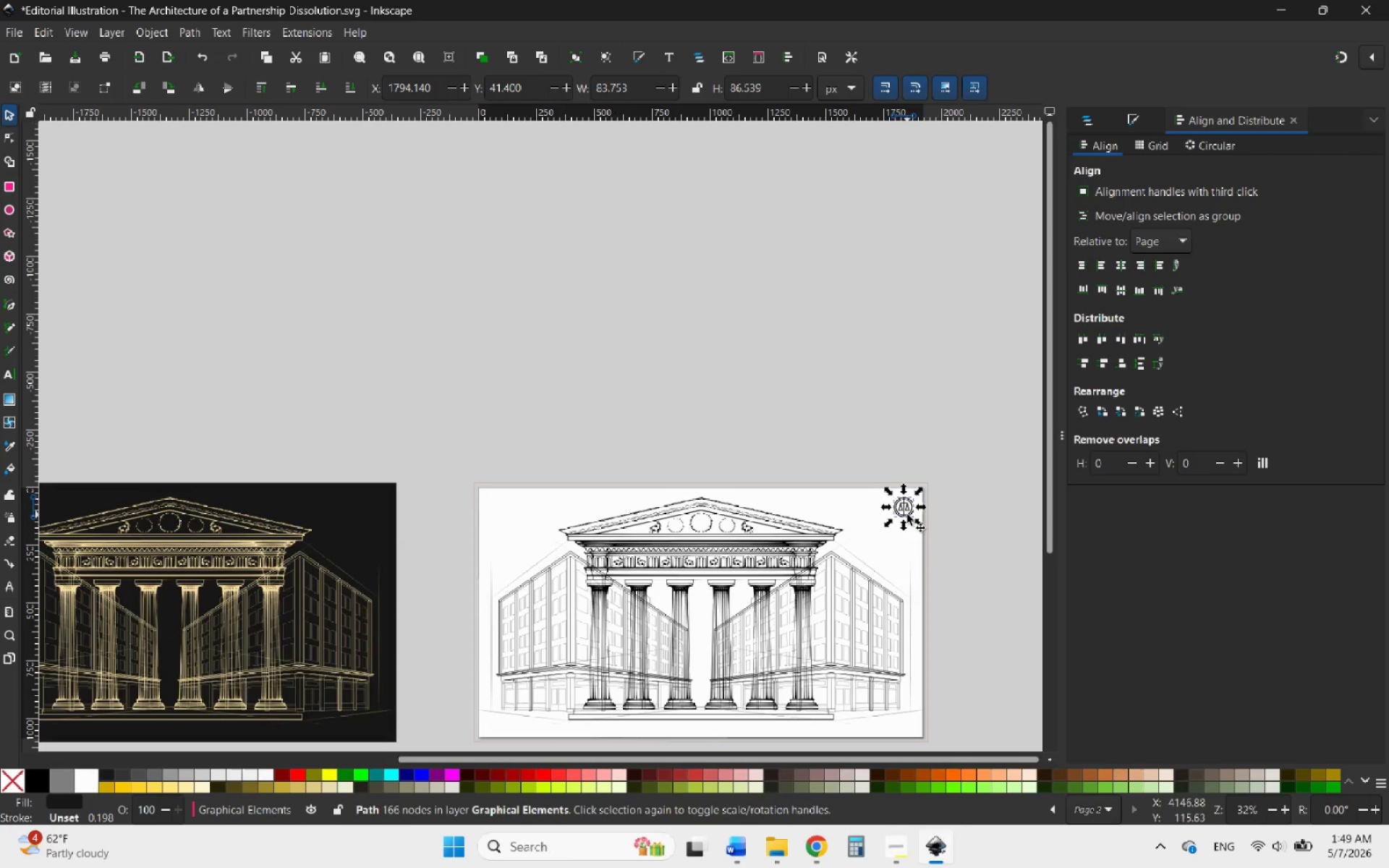 
left_click_drag(start_coordinate=[907, 514], to_coordinate=[373, 550])
 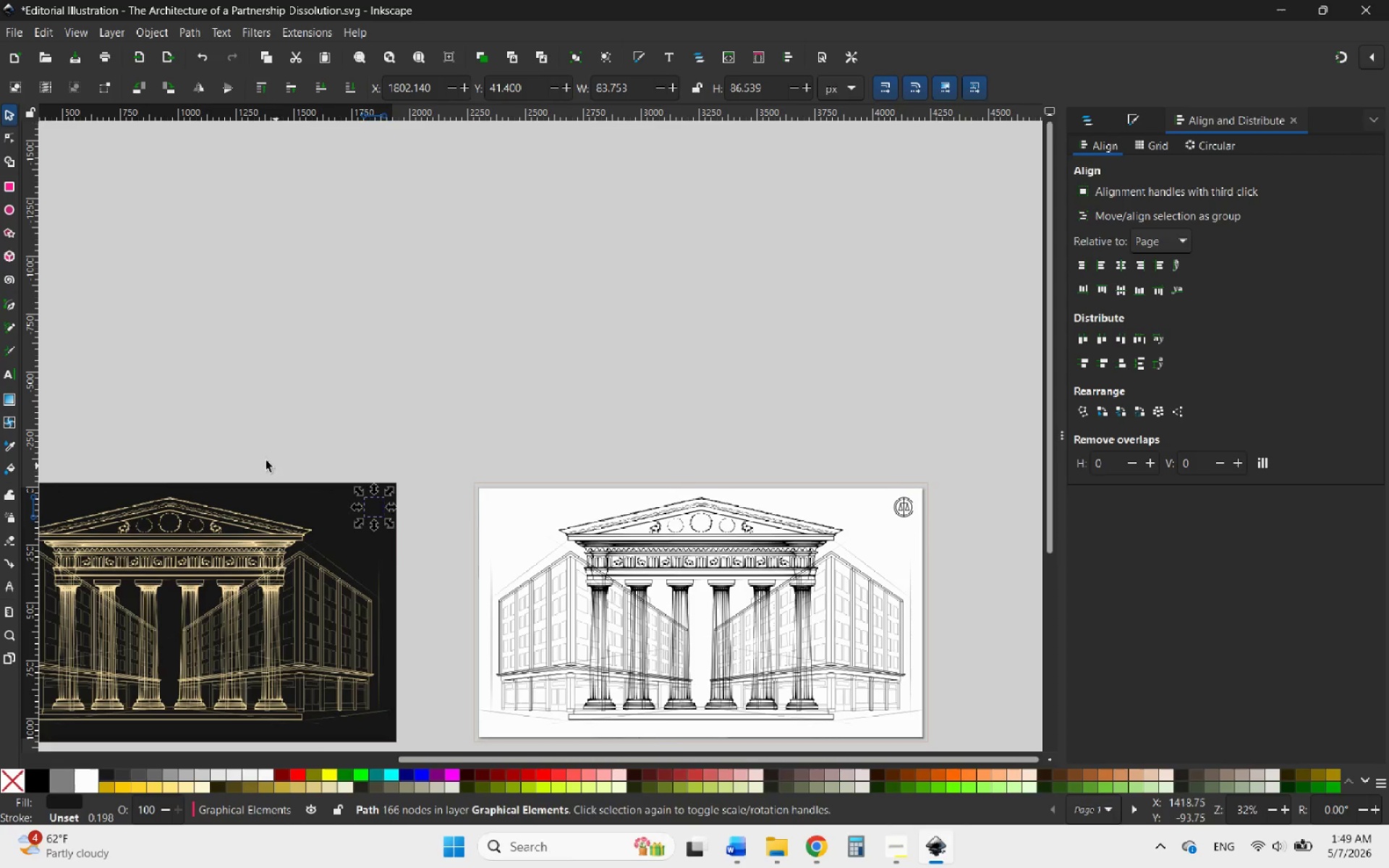 
hold_key(key=ControlLeft, duration=3.61)
 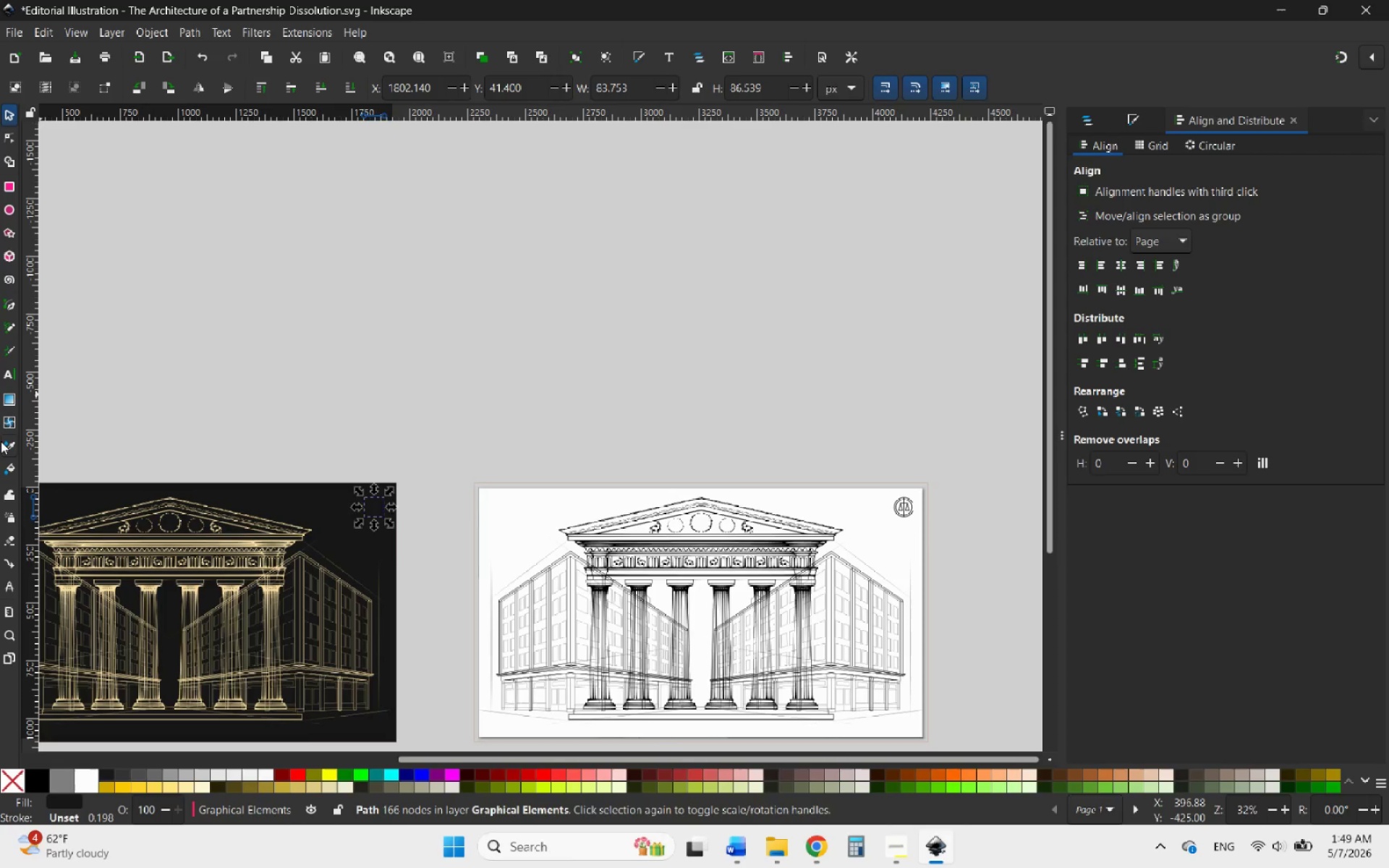 
left_click([7, 443])
 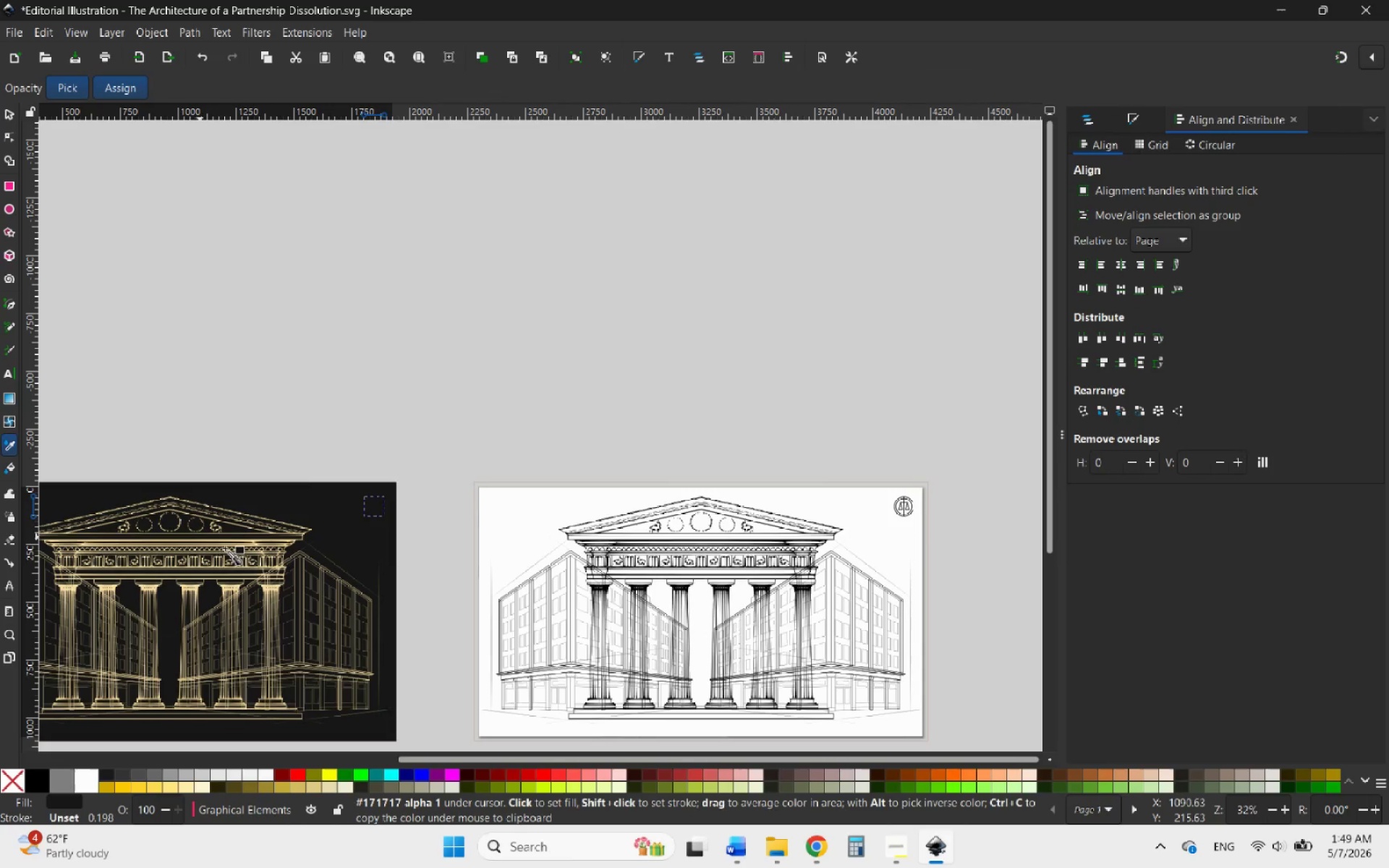 
hold_key(key=ControlLeft, duration=1.5)
scroll: coordinate [236, 561], scroll_direction: up, amount: 8.0
 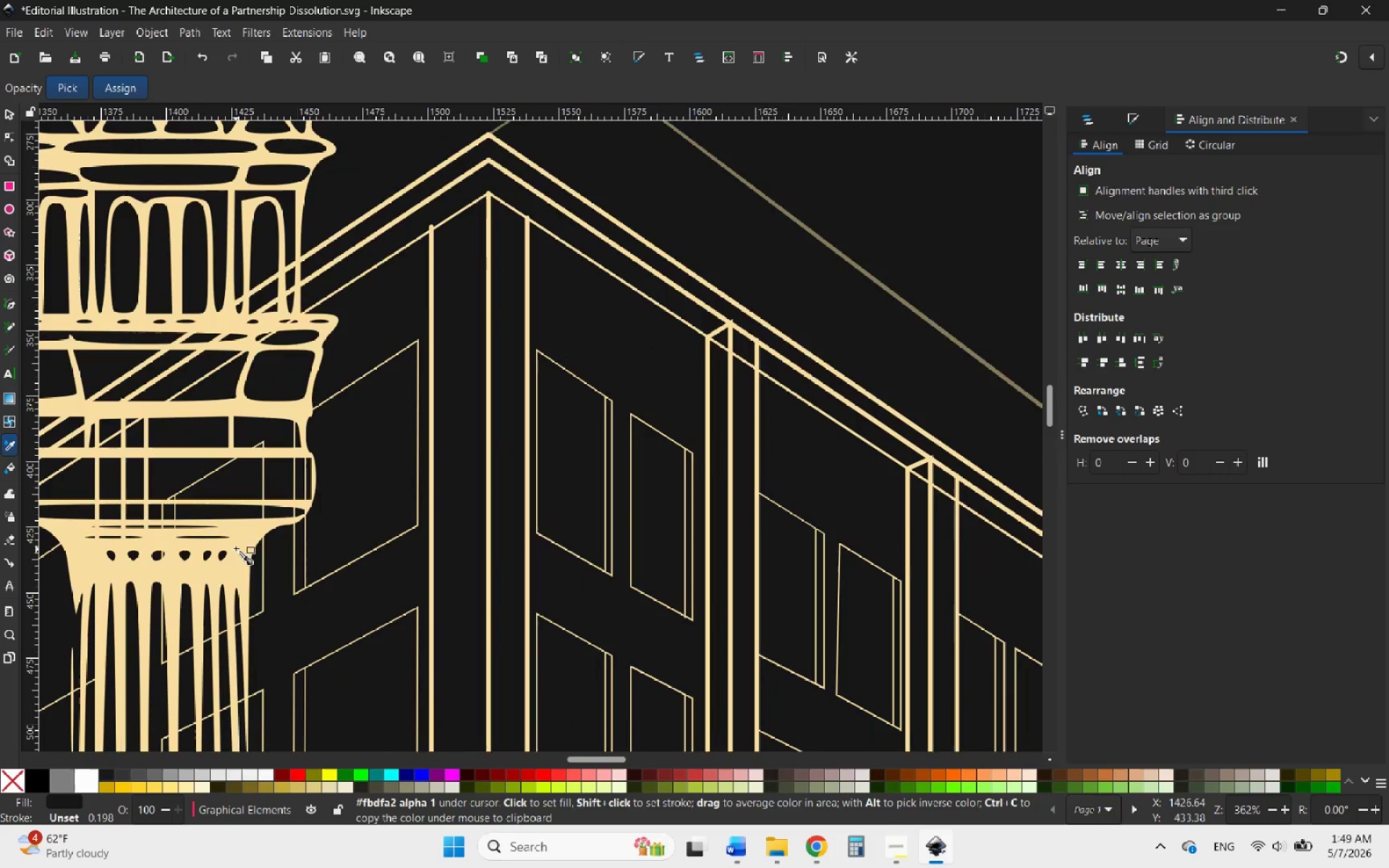 
left_click([236, 544])
 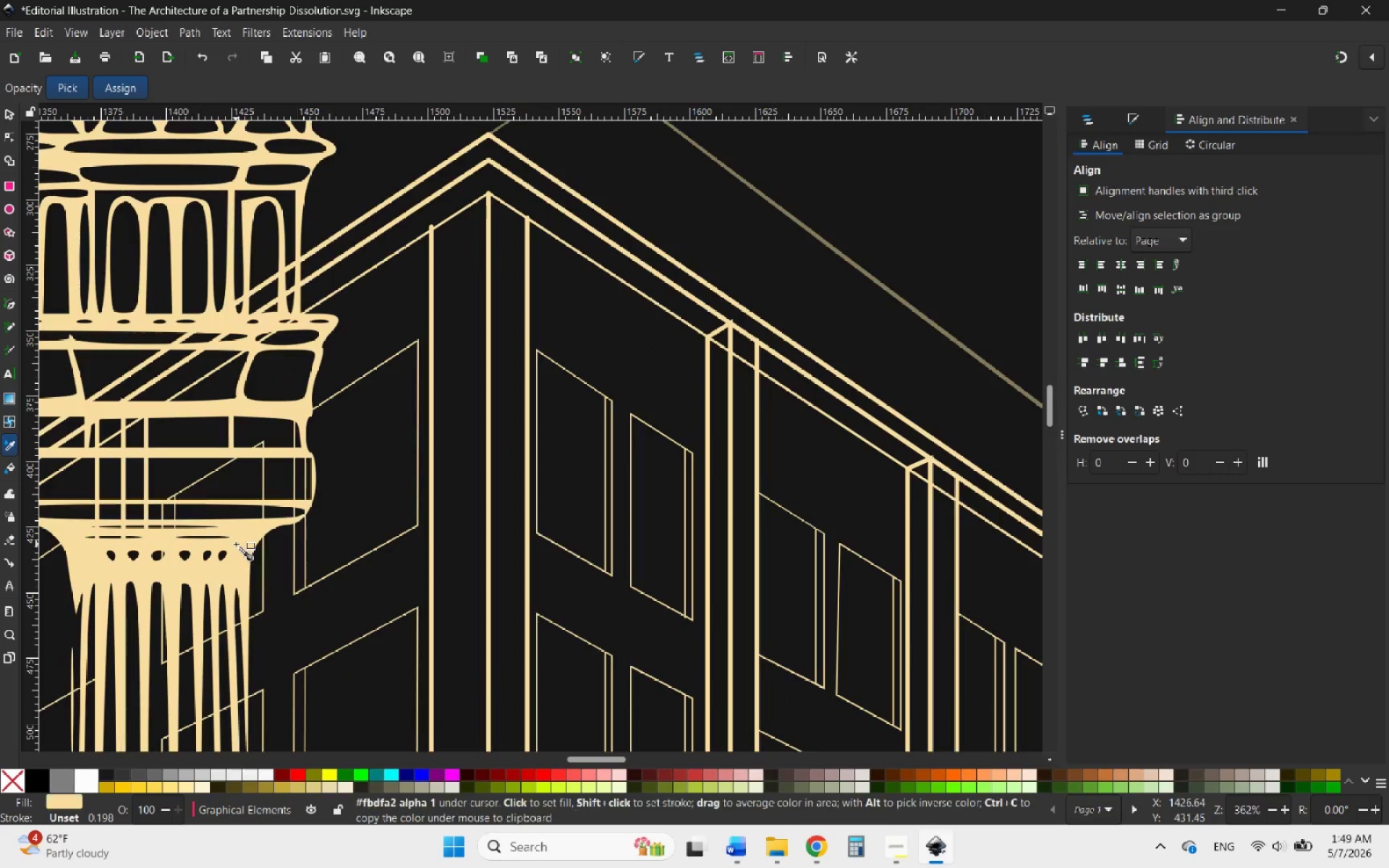 
hold_key(key=ControlLeft, duration=1.72)
scroll: coordinate [425, 569], scroll_direction: down, amount: 4.0
 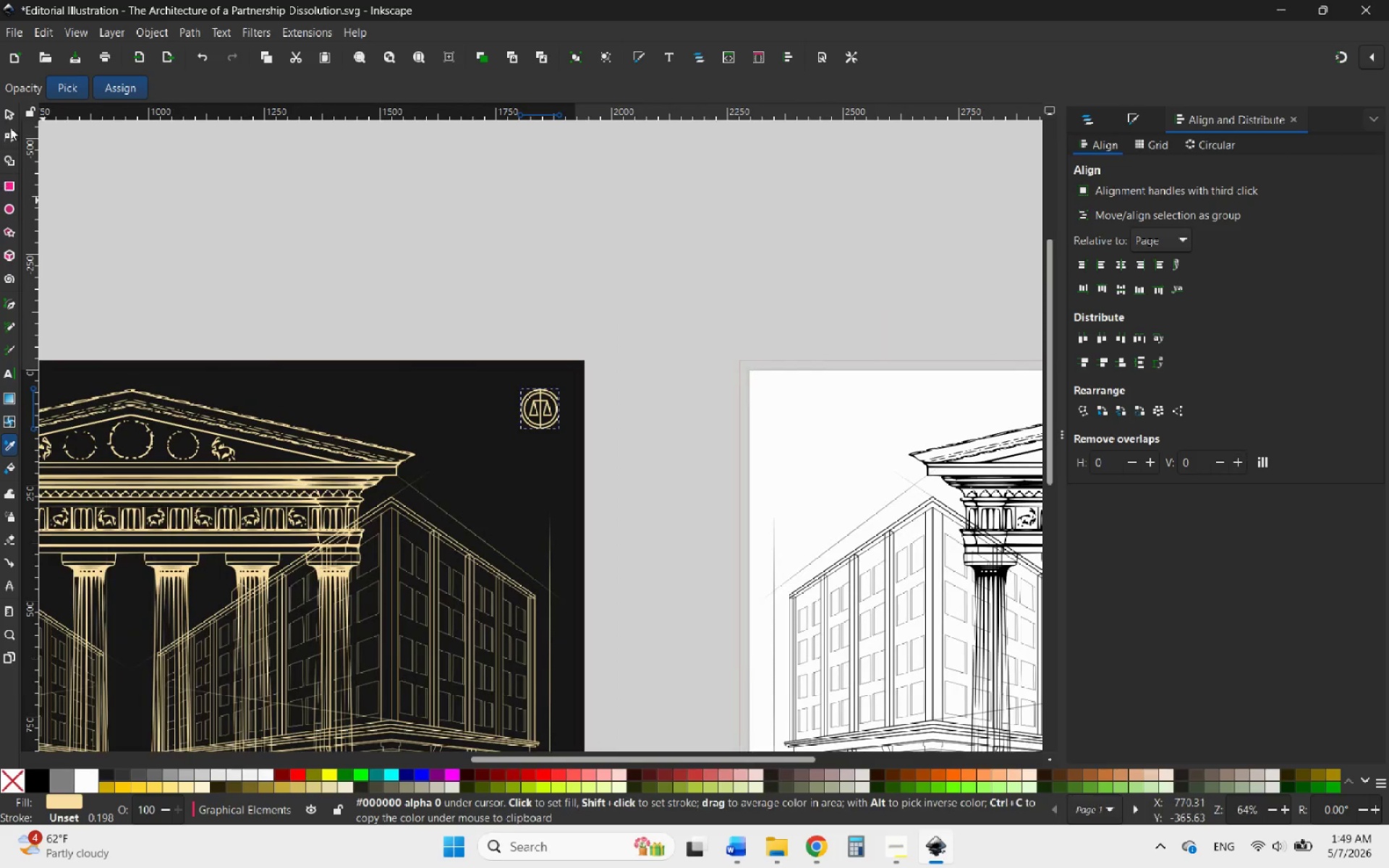 
left_click([10, 111])
 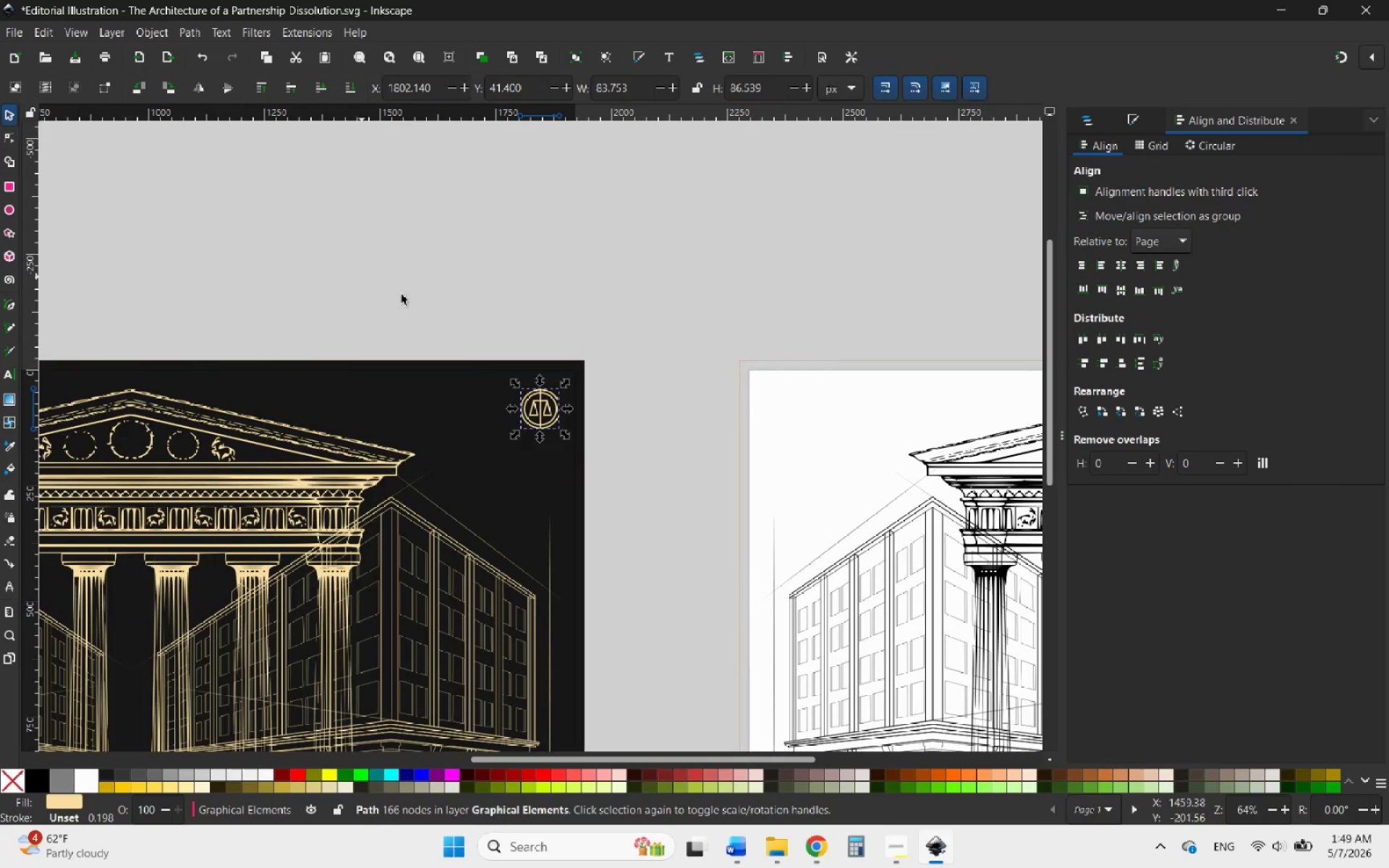 
hold_key(key=ControlLeft, duration=1.16)
scroll: coordinate [590, 417], scroll_direction: up, amount: 4.0
 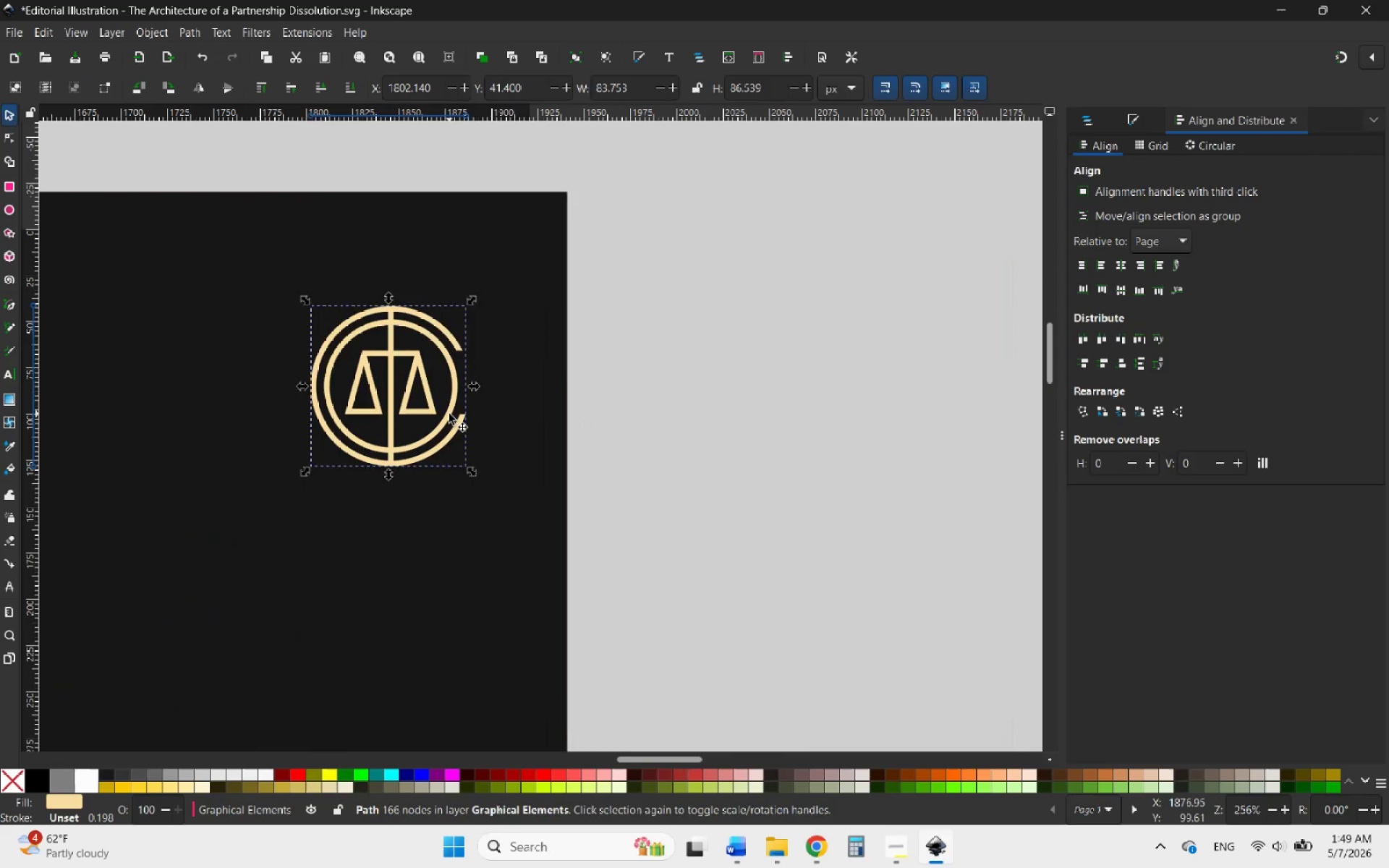 
left_click_drag(start_coordinate=[448, 414], to_coordinate=[432, 415])
 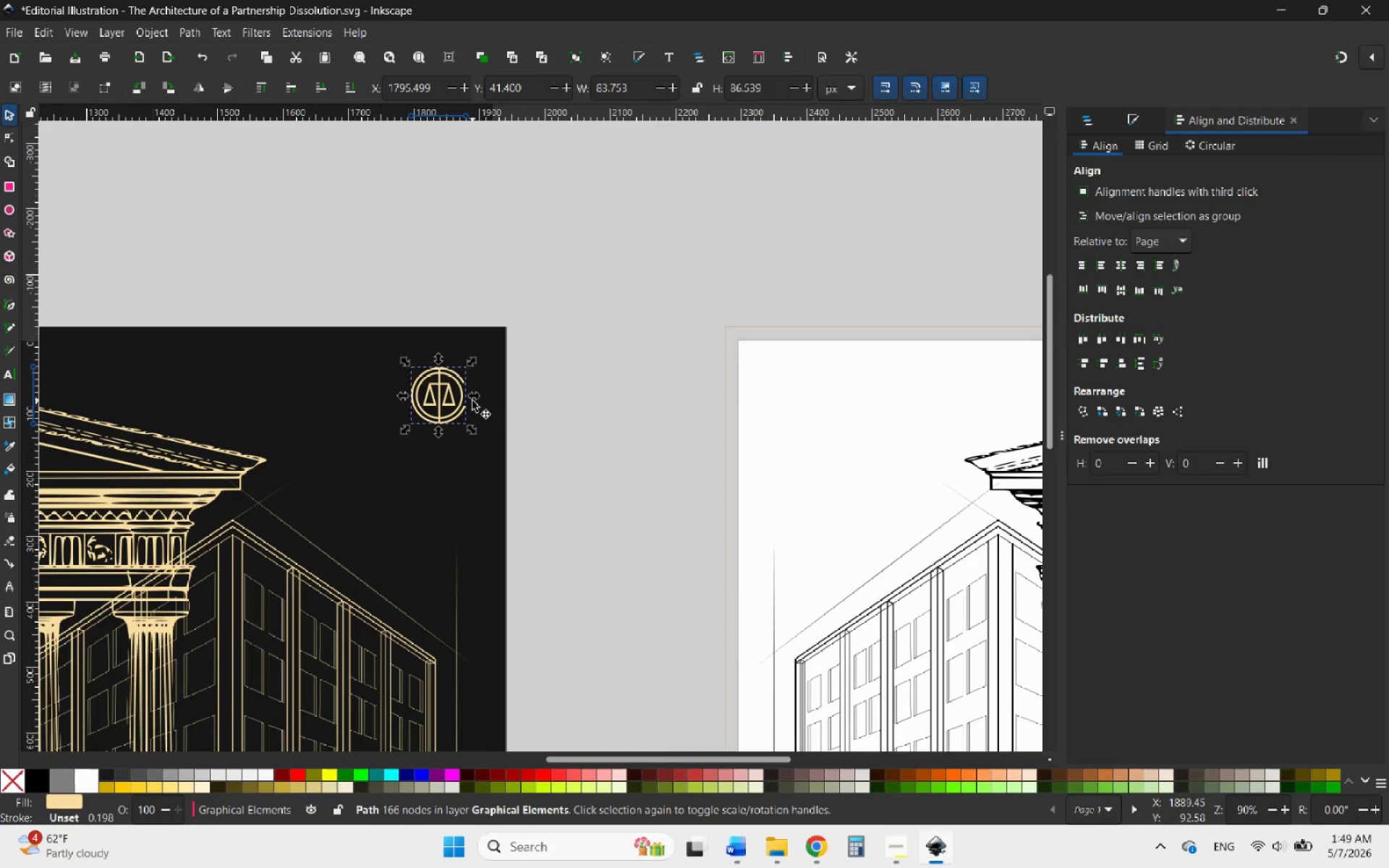 
hold_key(key=ControlLeft, duration=1.75)
 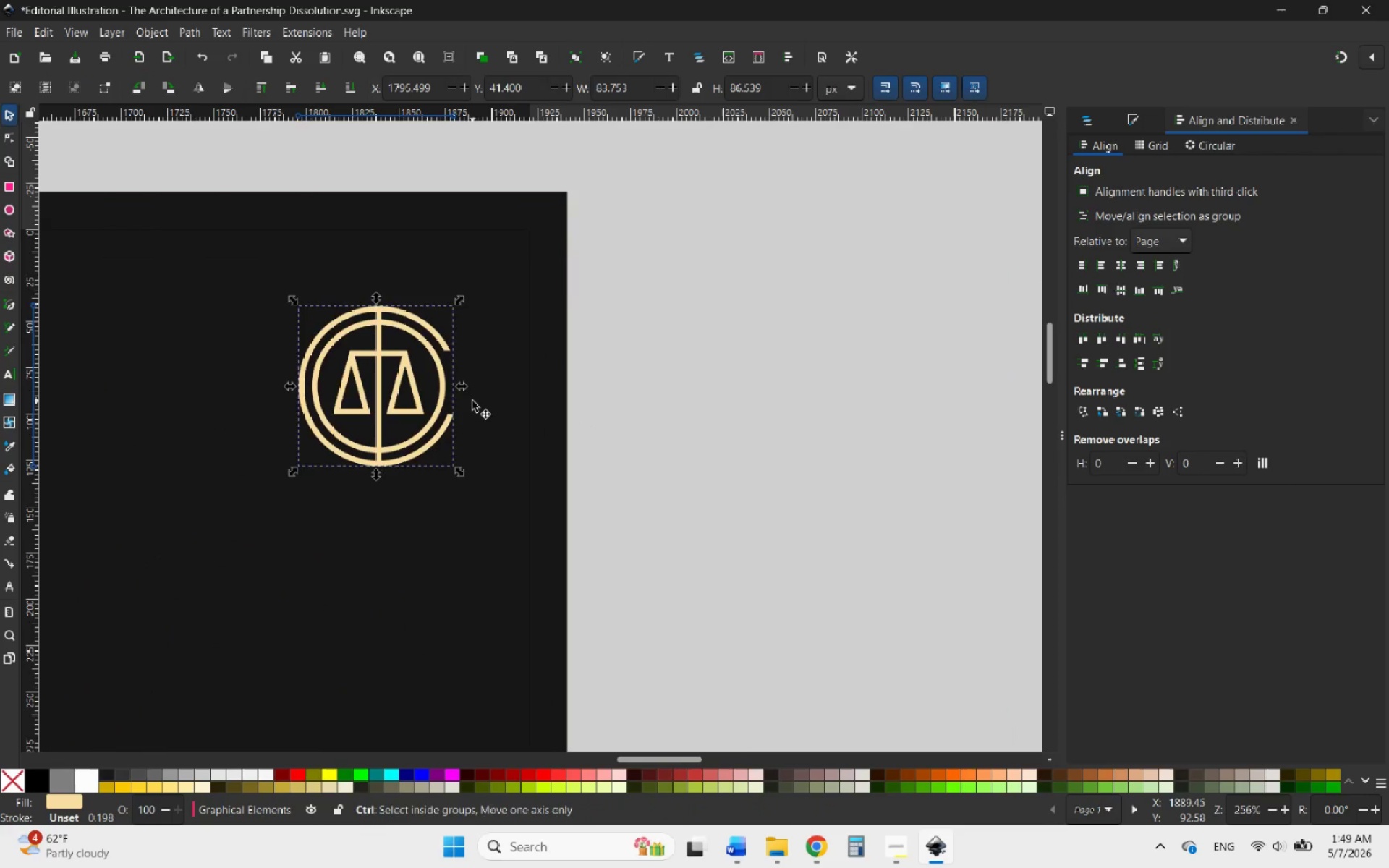 
hold_key(key=ControlLeft, duration=0.56)
scroll: coordinate [472, 401], scroll_direction: down, amount: 3.0
 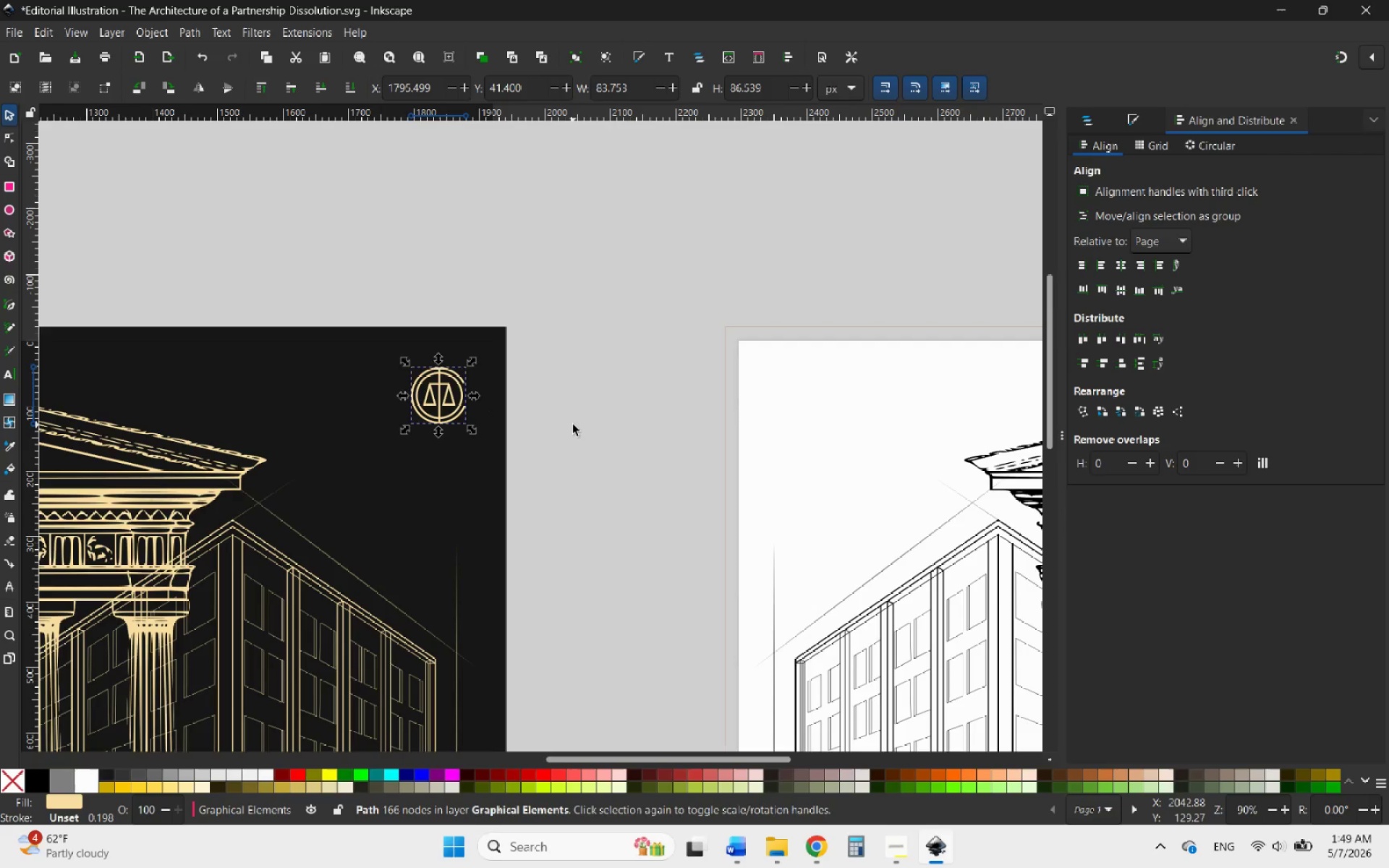 
left_click([573, 425])
 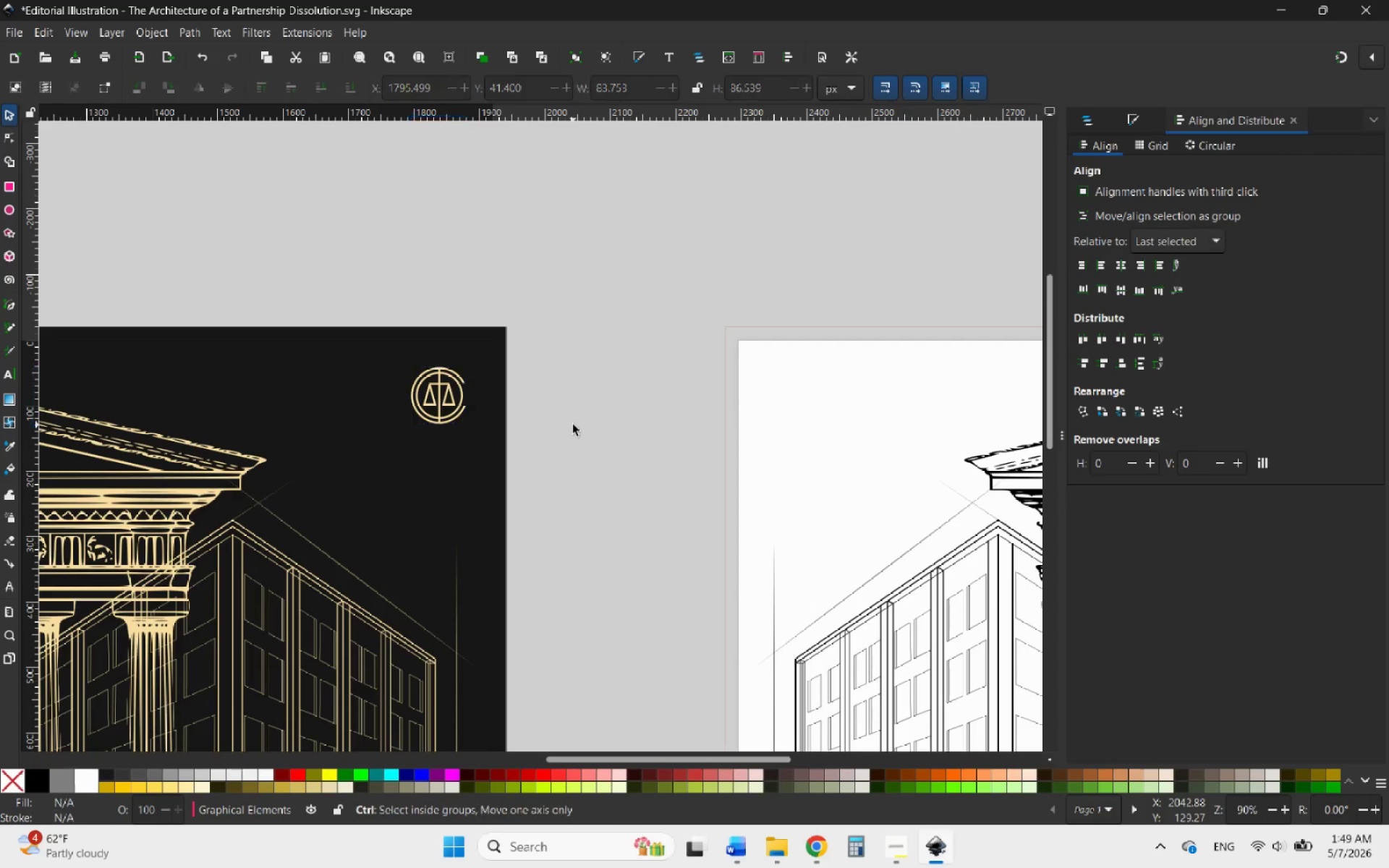 
hold_key(key=ControlLeft, duration=1.38)
scroll: coordinate [629, 441], scroll_direction: down, amount: 4.0
 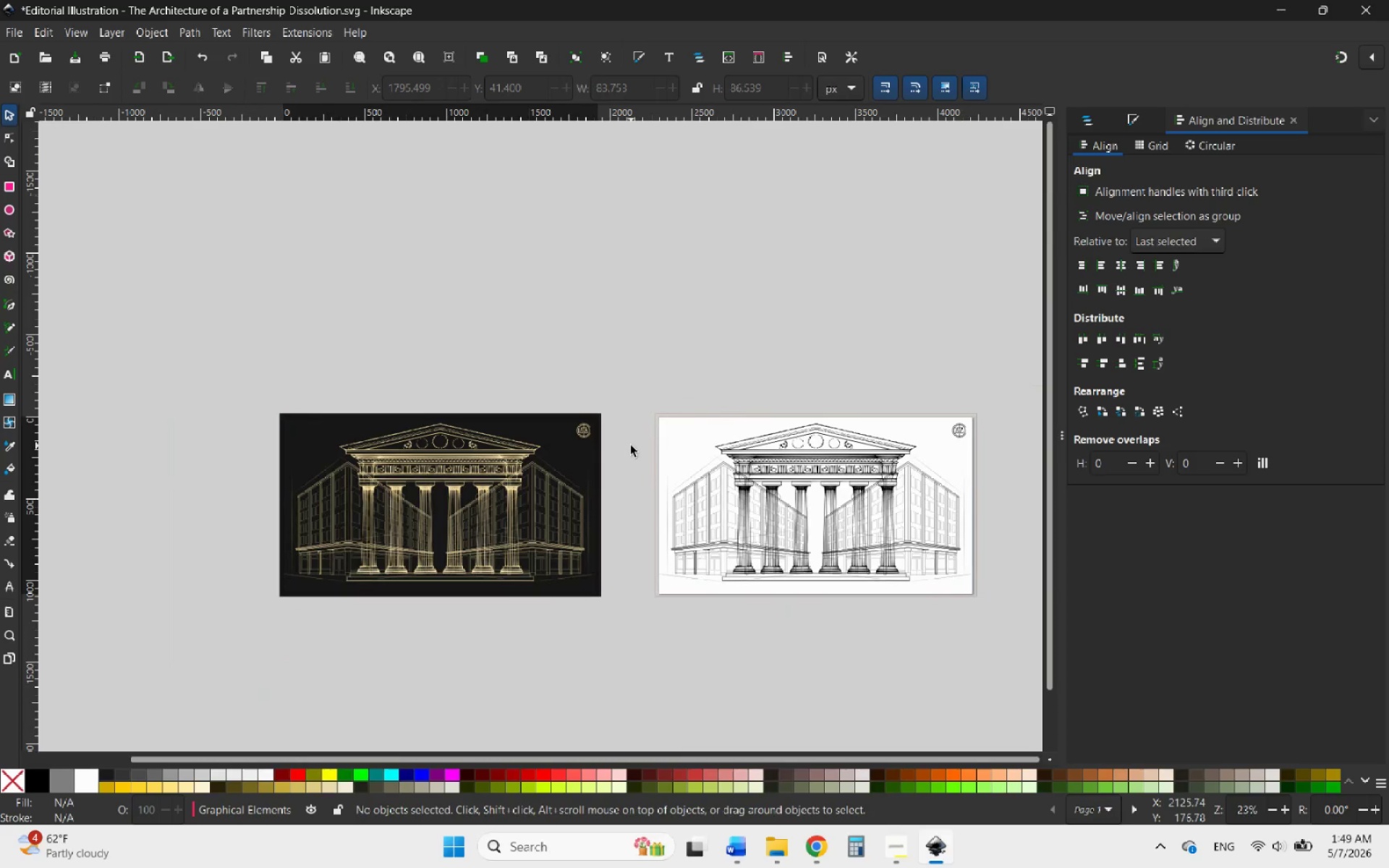 
wait(15.41)
 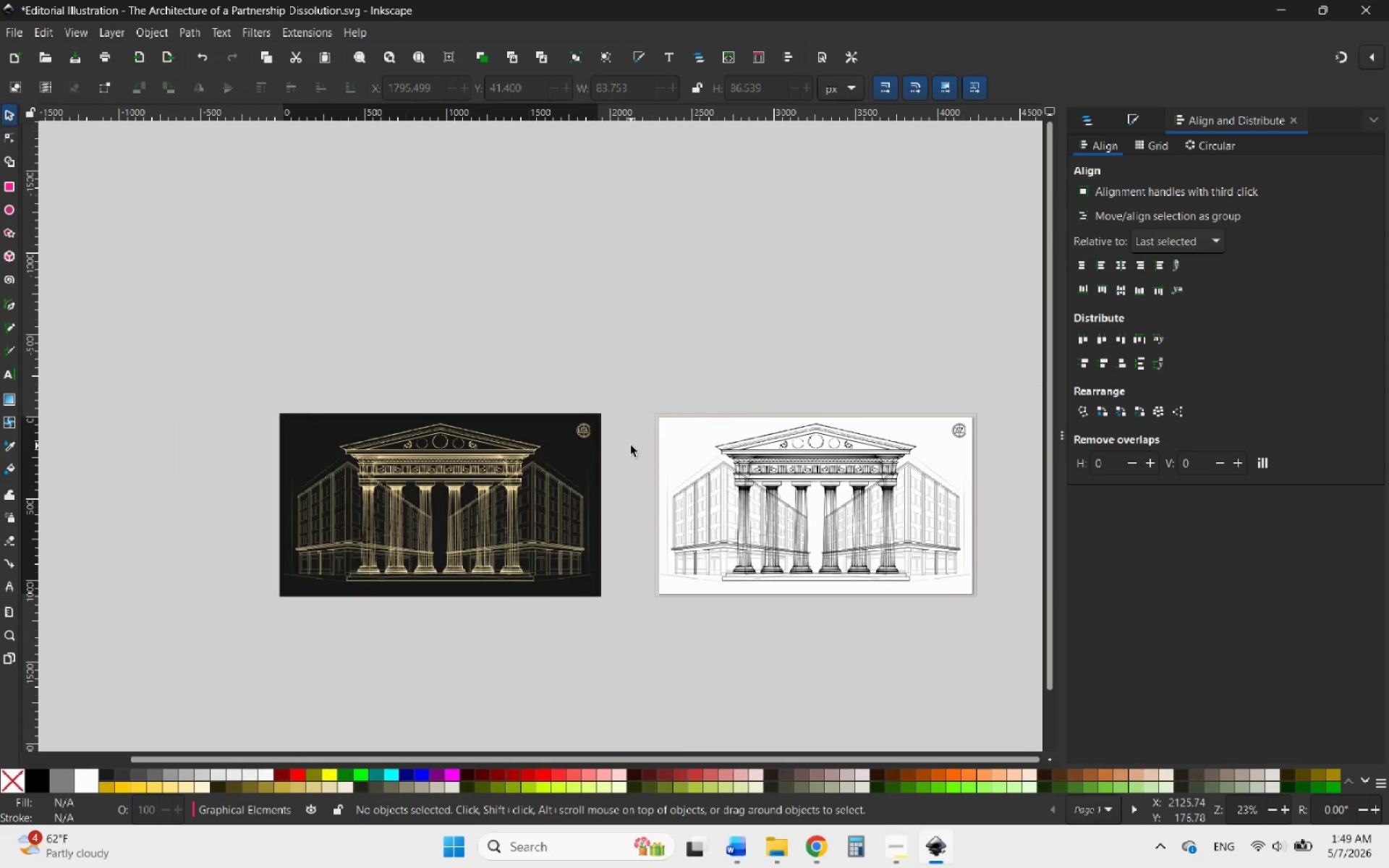 
hold_key(key=ControlLeft, duration=0.92)
 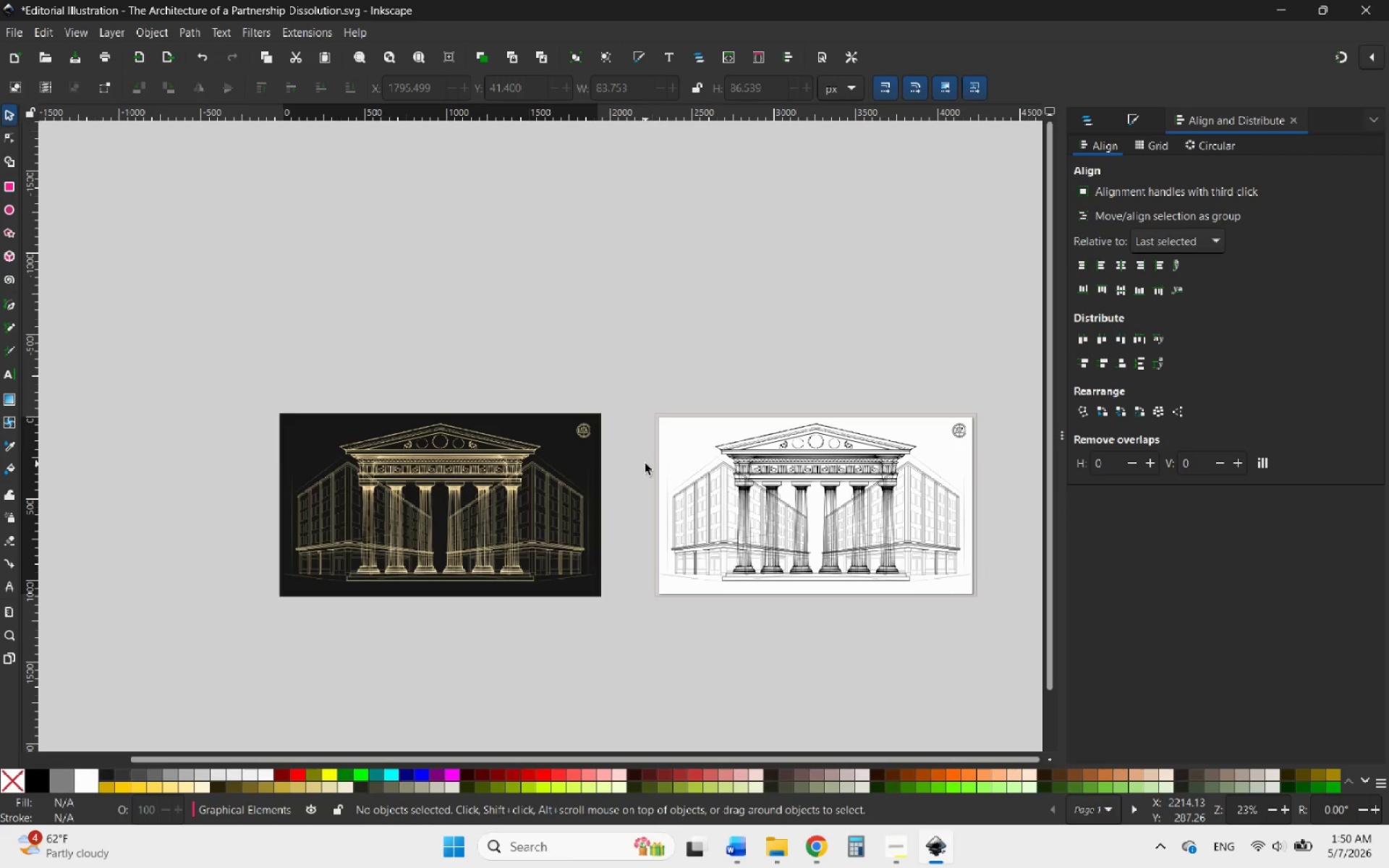 
wait(5.98)
 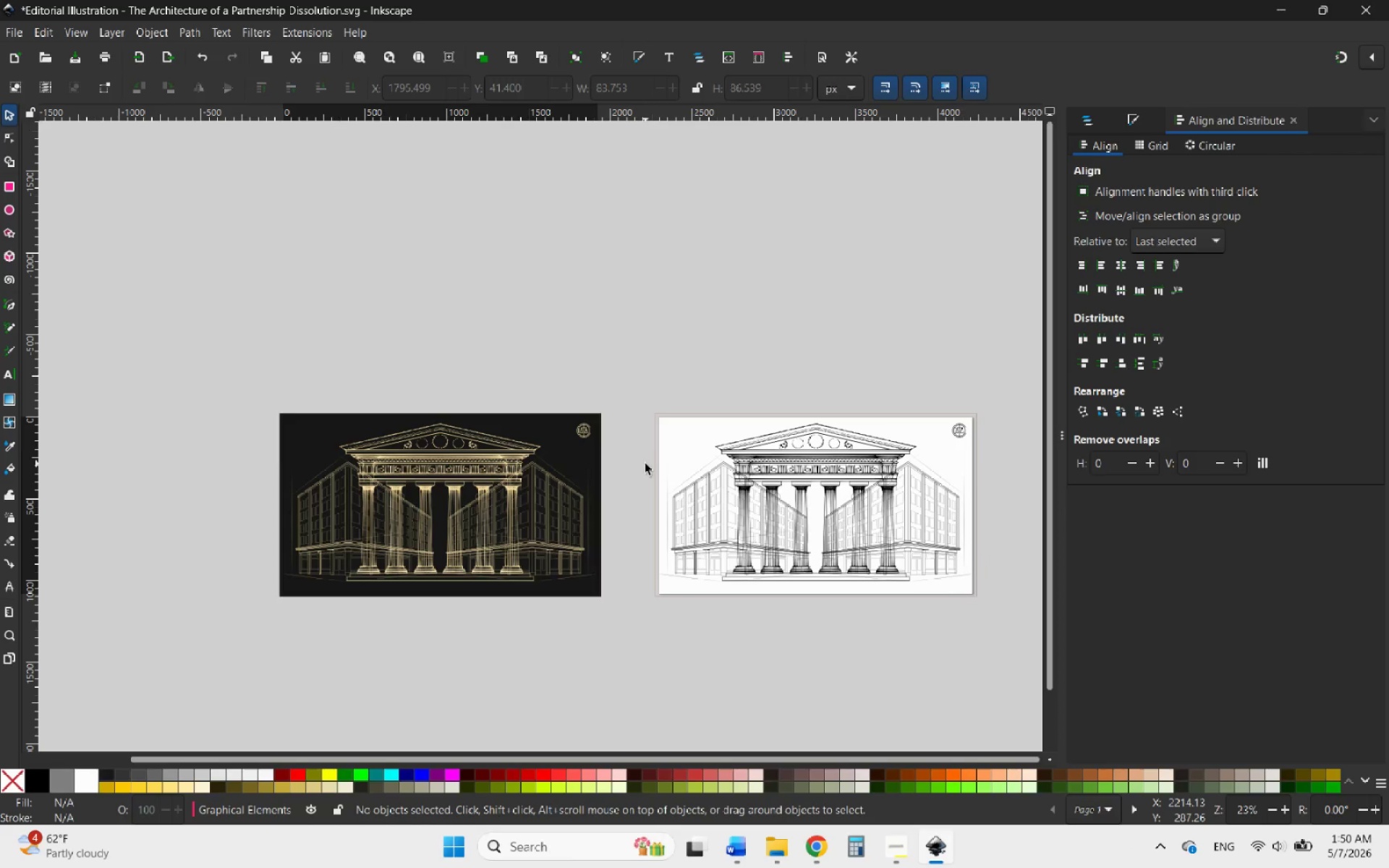 
hold_key(key=ControlLeft, duration=0.72)
scroll: coordinate [617, 506], scroll_direction: down, amount: 1.0
 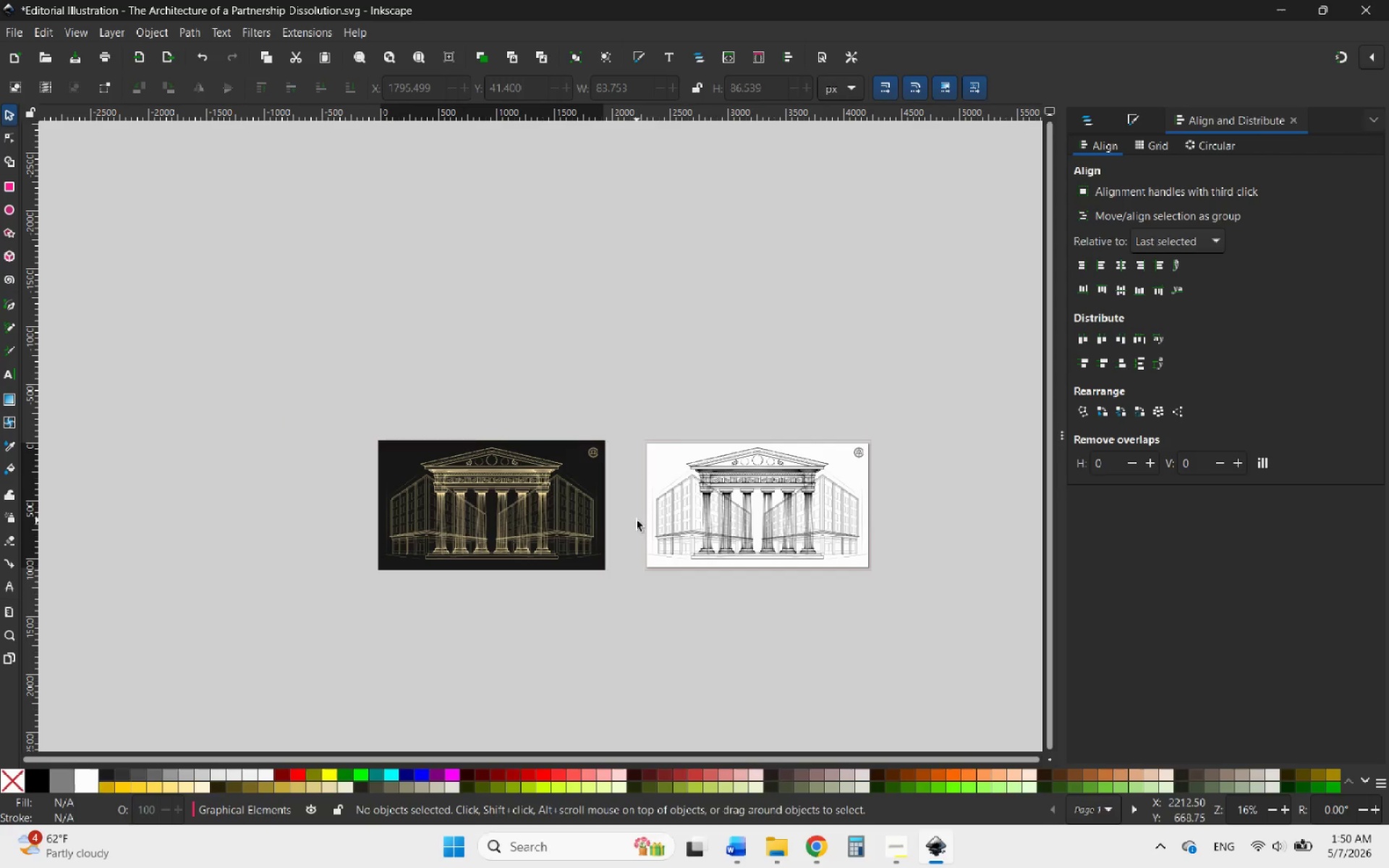 
hold_key(key=ControlLeft, duration=2.2)
scroll: coordinate [604, 491], scroll_direction: up, amount: 7.0
 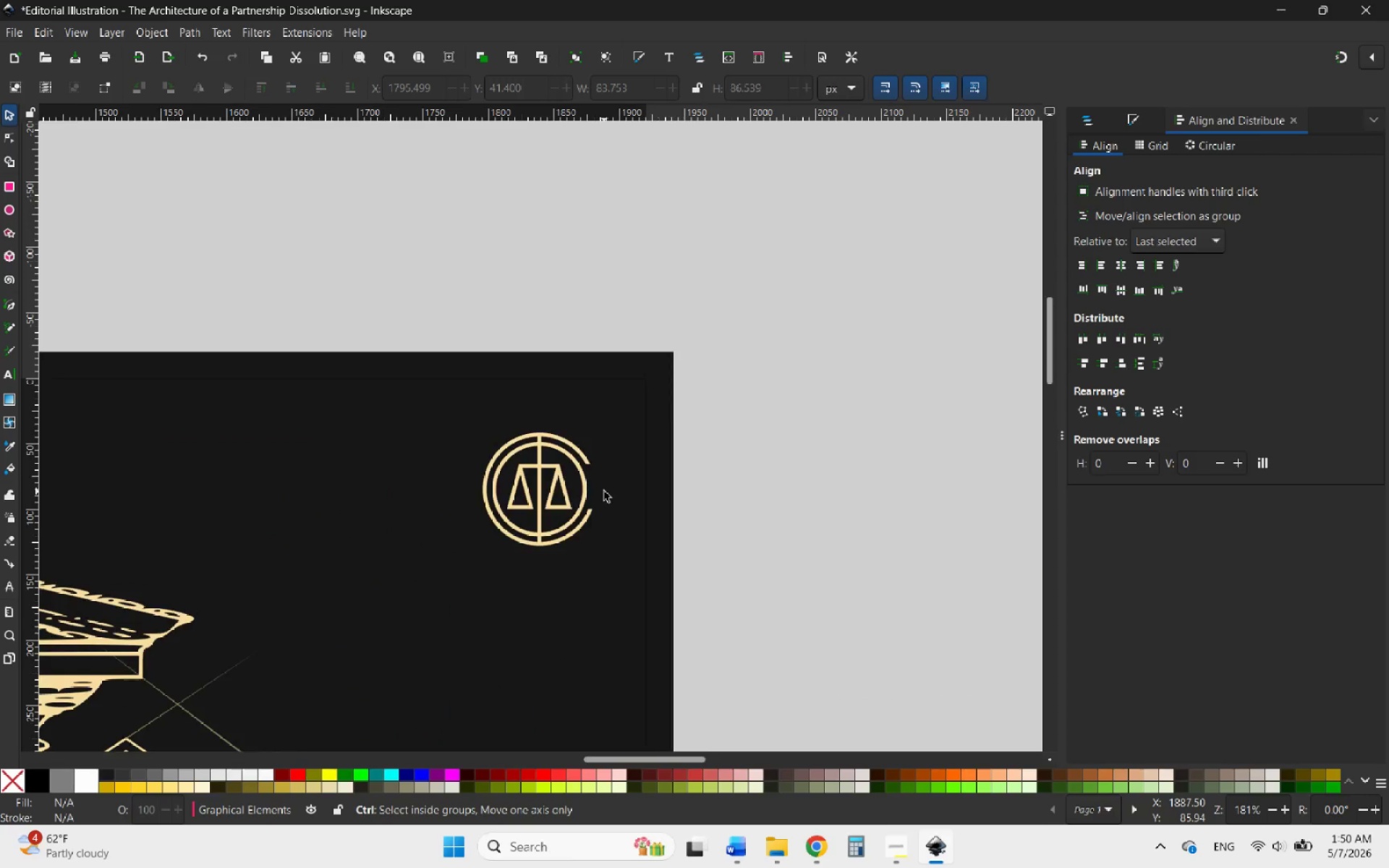 
scroll: coordinate [604, 491], scroll_direction: down, amount: 5.0
 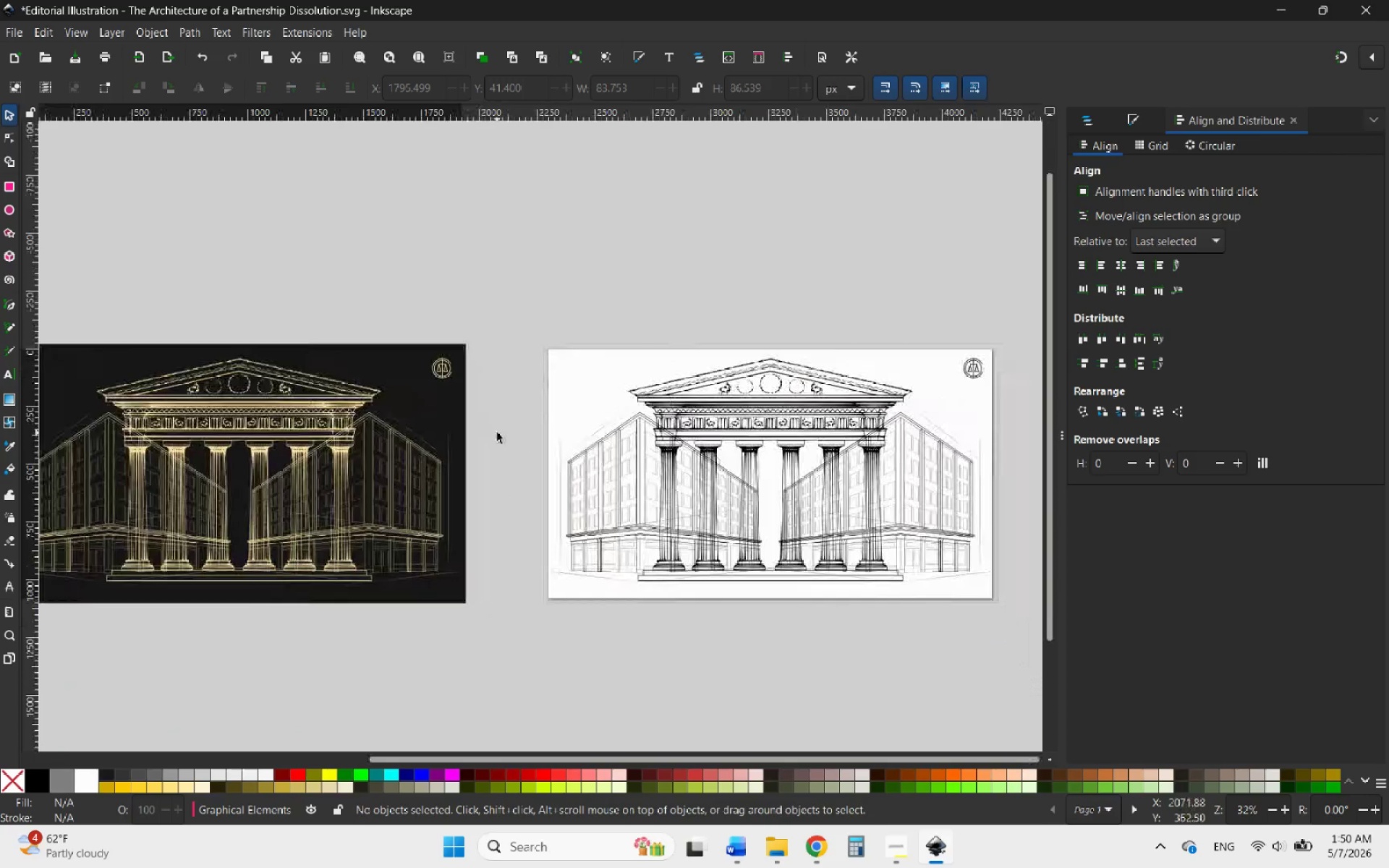 
hold_key(key=ControlLeft, duration=0.91)
scroll: coordinate [624, 546], scroll_direction: down, amount: 1.0
 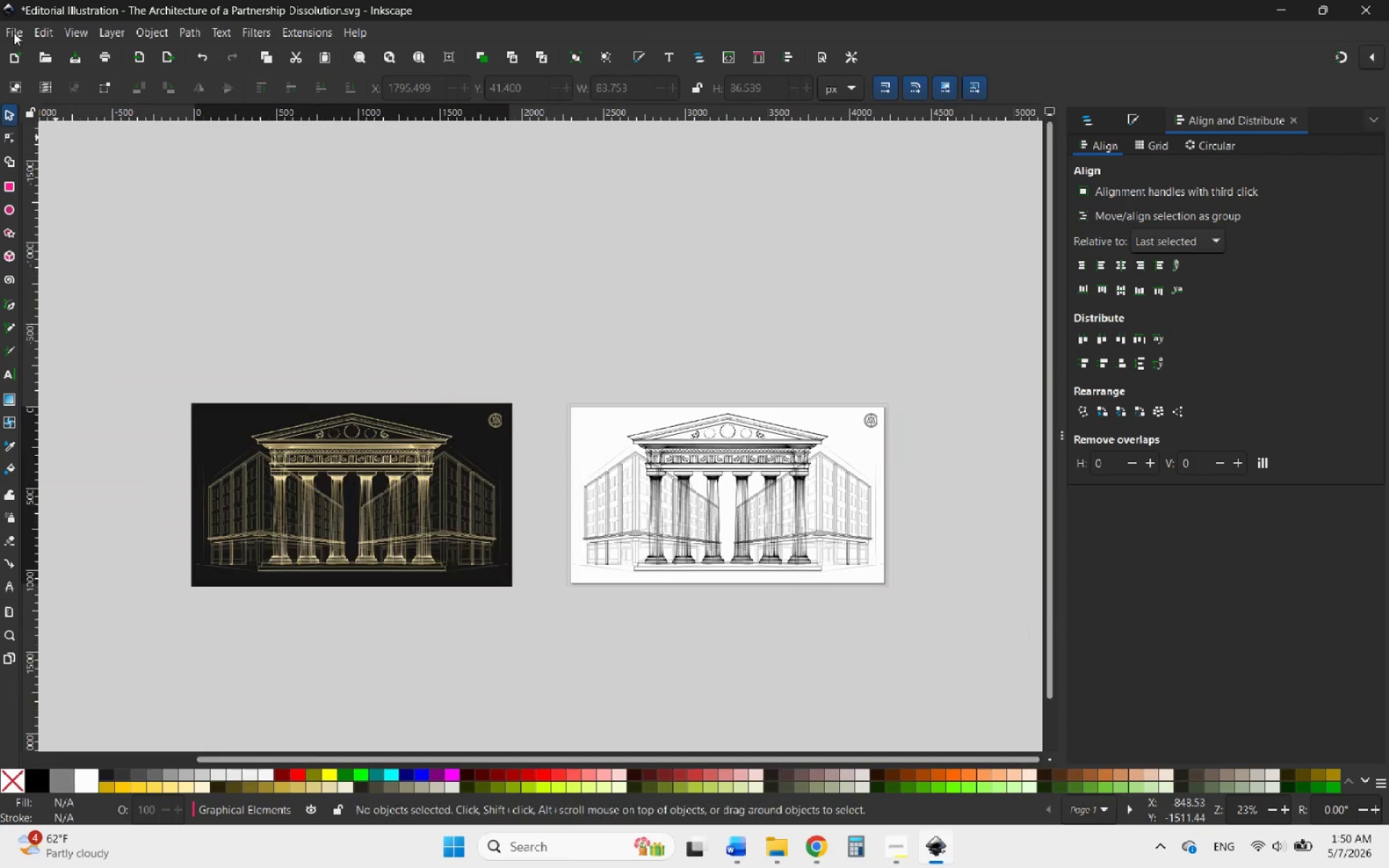 
left_click([17, 32])
 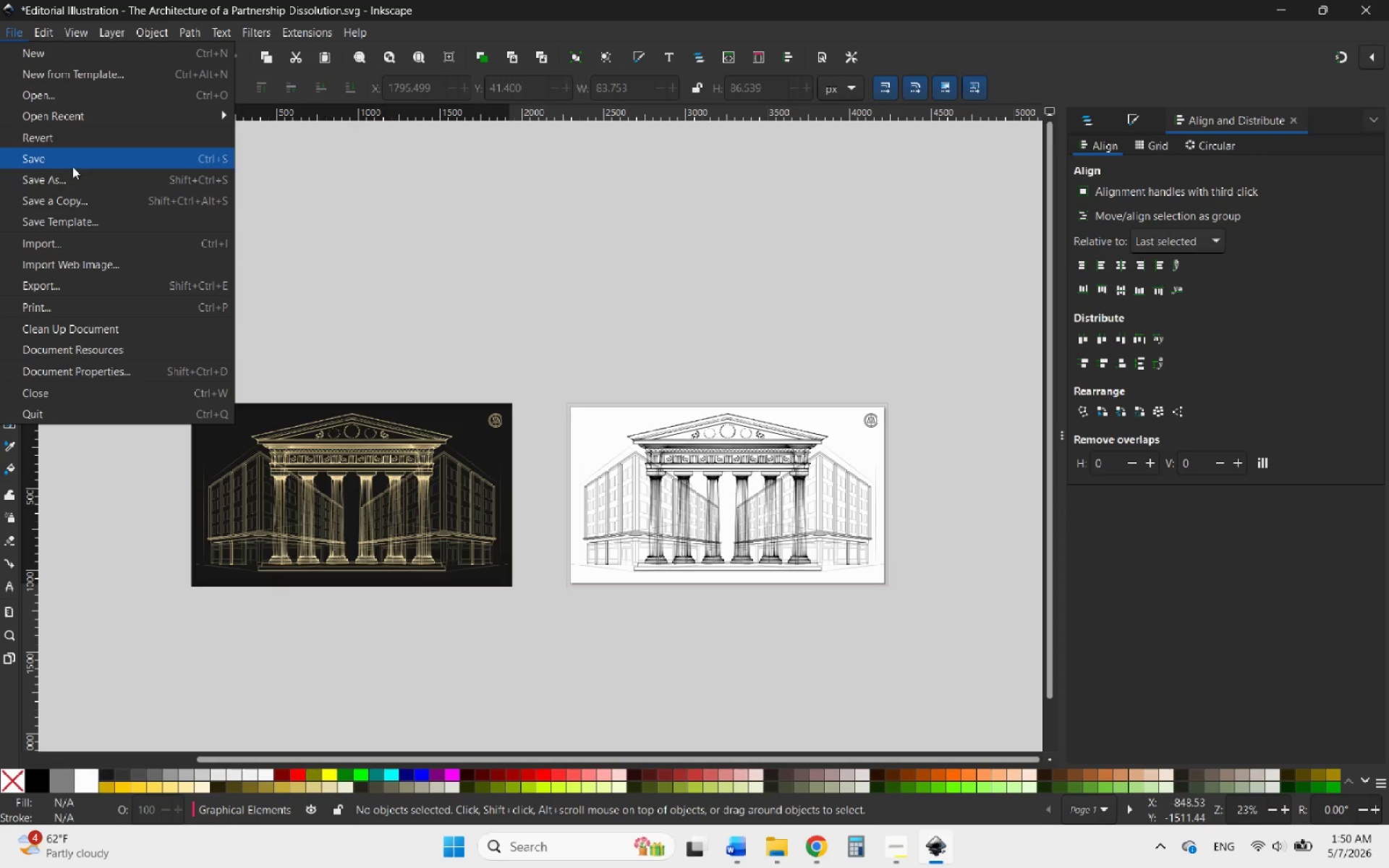 
left_click([59, 166])
 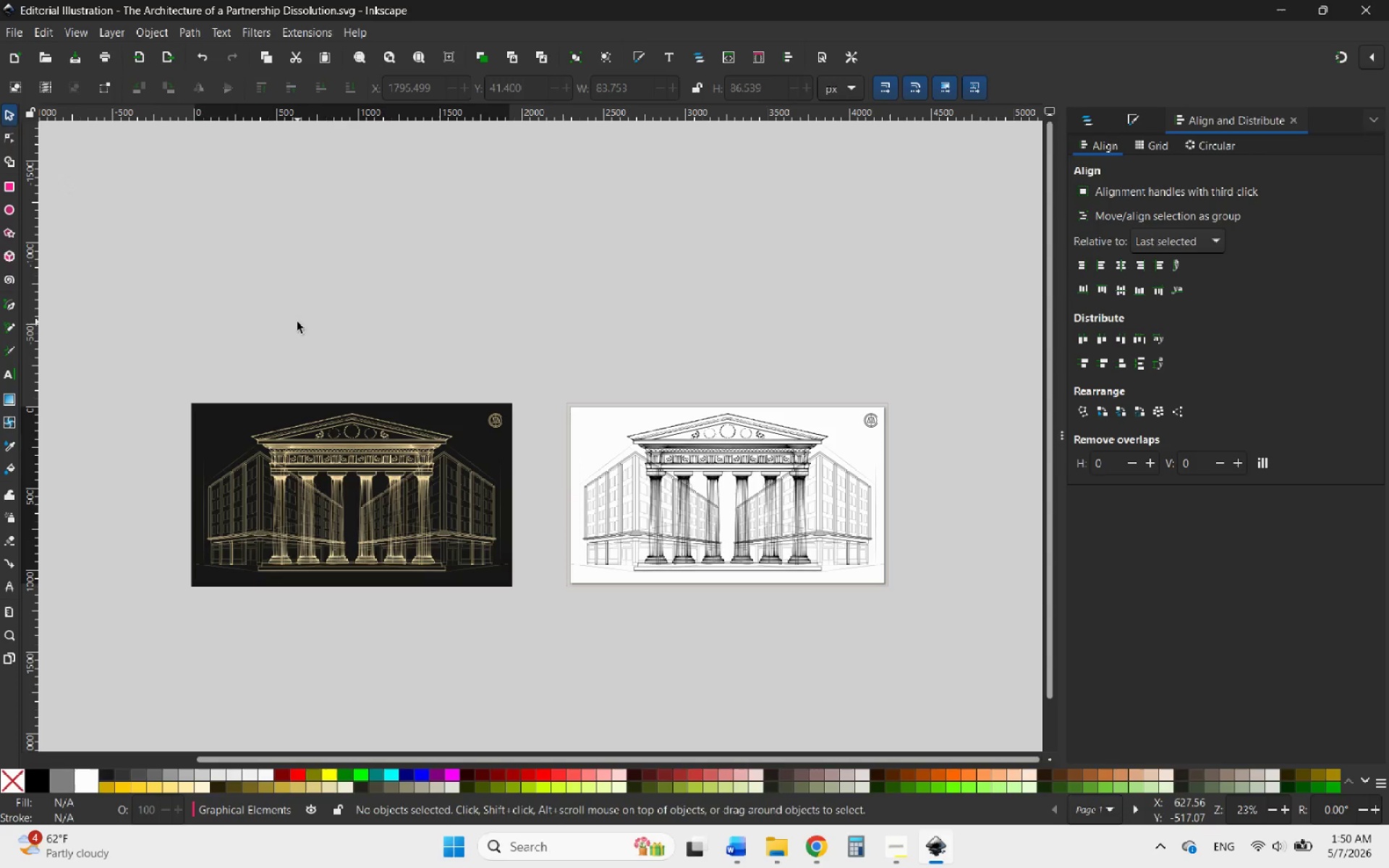 
wait(13.92)
 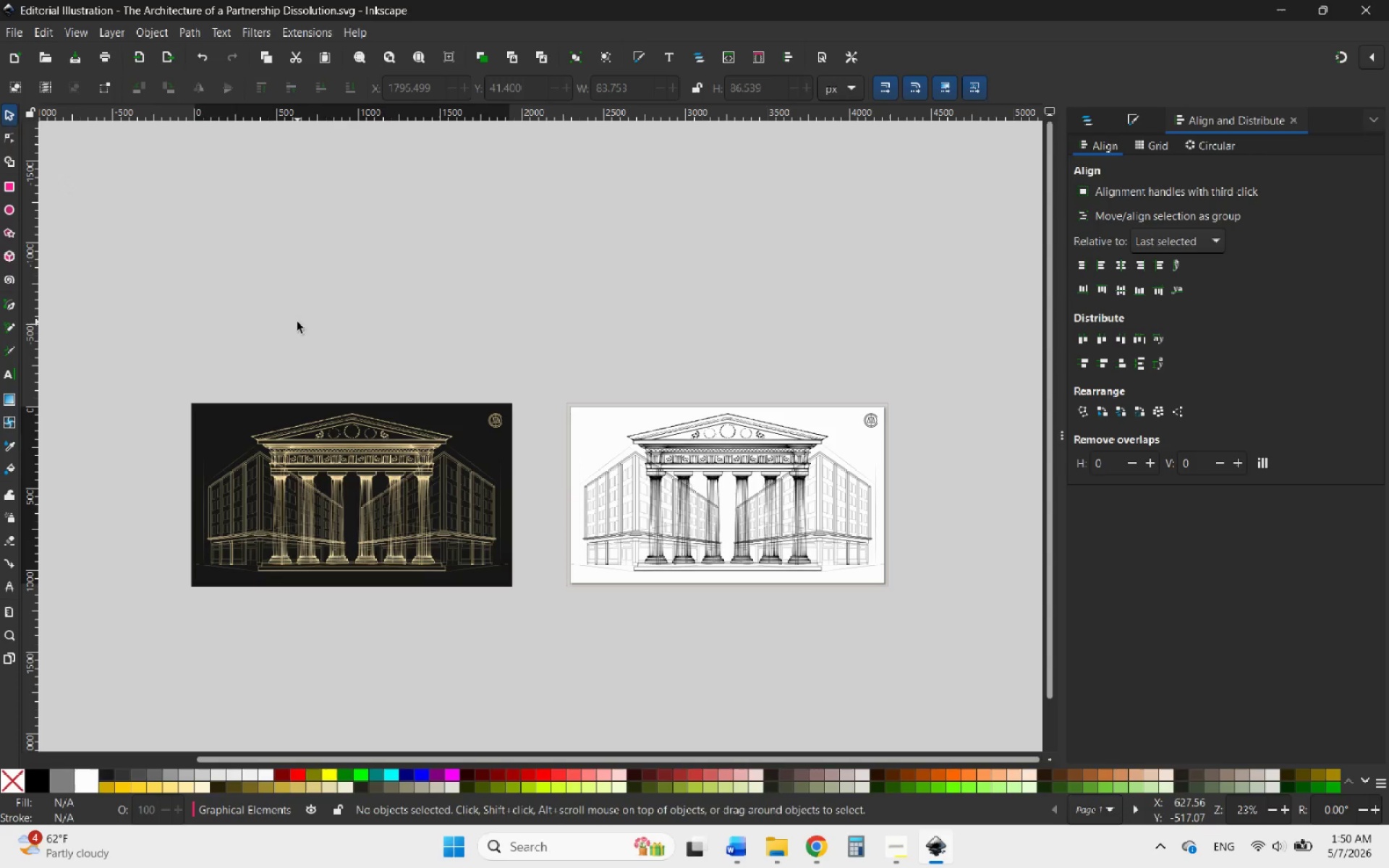 
hold_key(key=ControlLeft, duration=0.58)
scroll: coordinate [730, 509], scroll_direction: down, amount: 3.0
 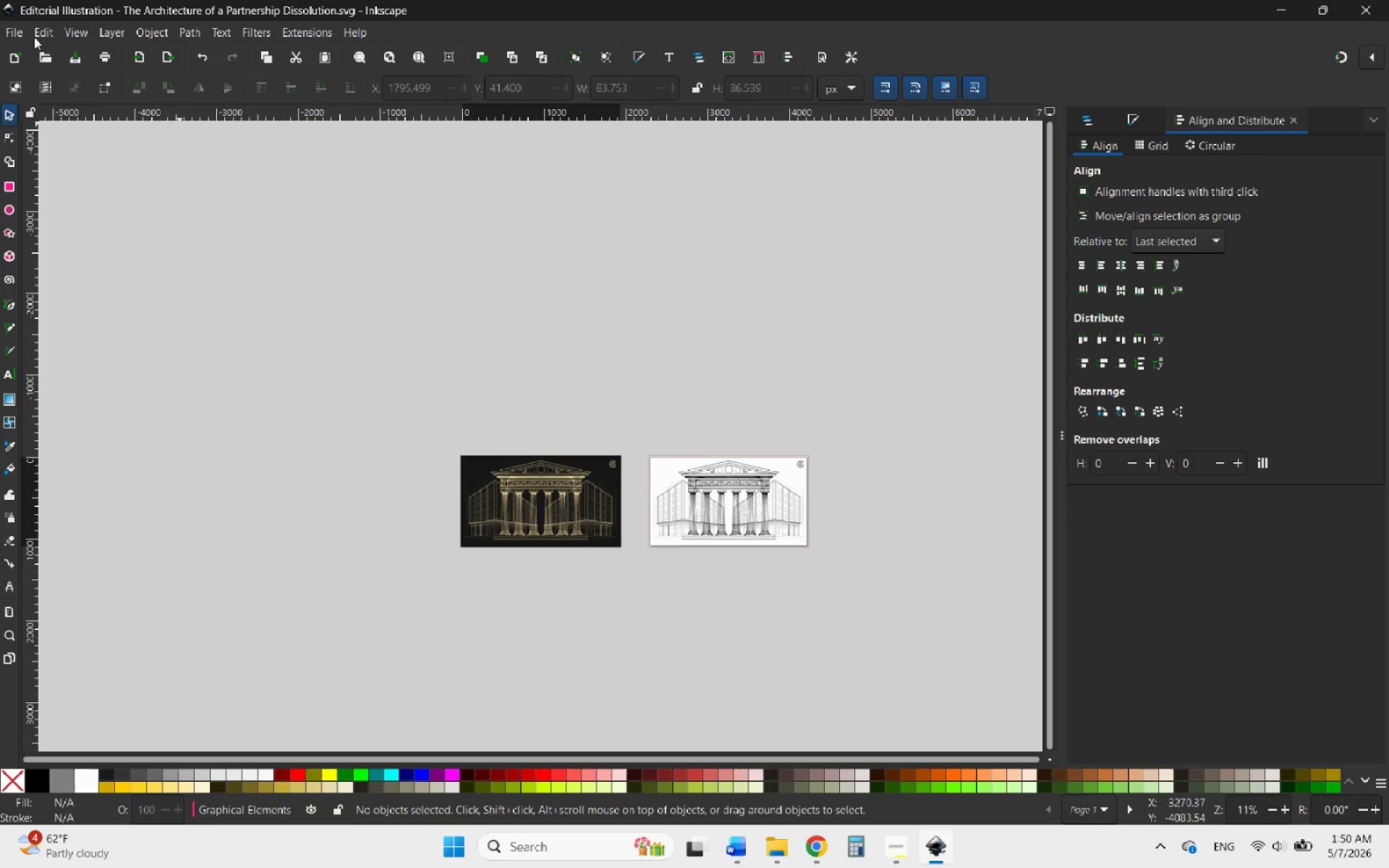 
left_click([17, 36])
 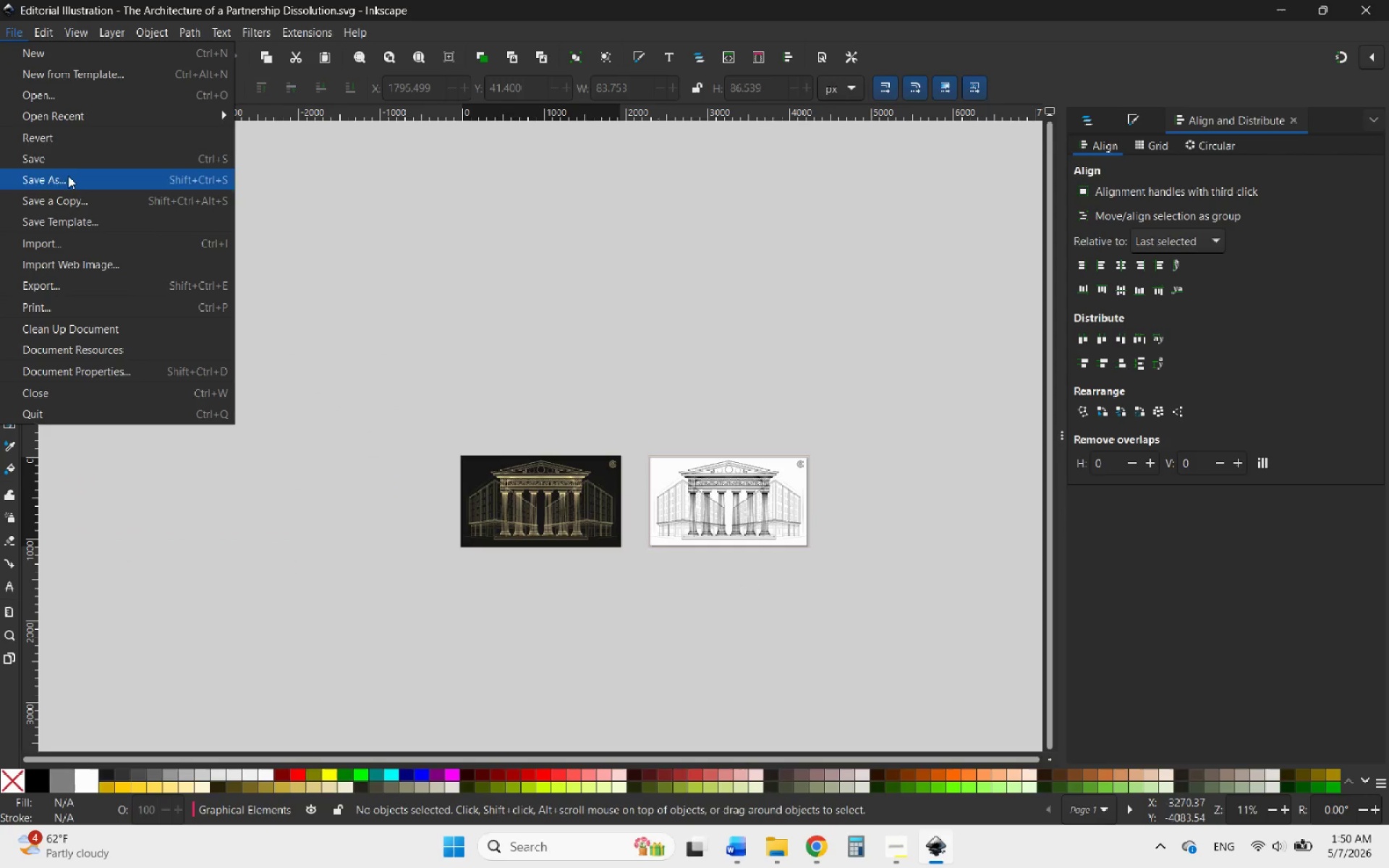 
left_click([72, 164])
 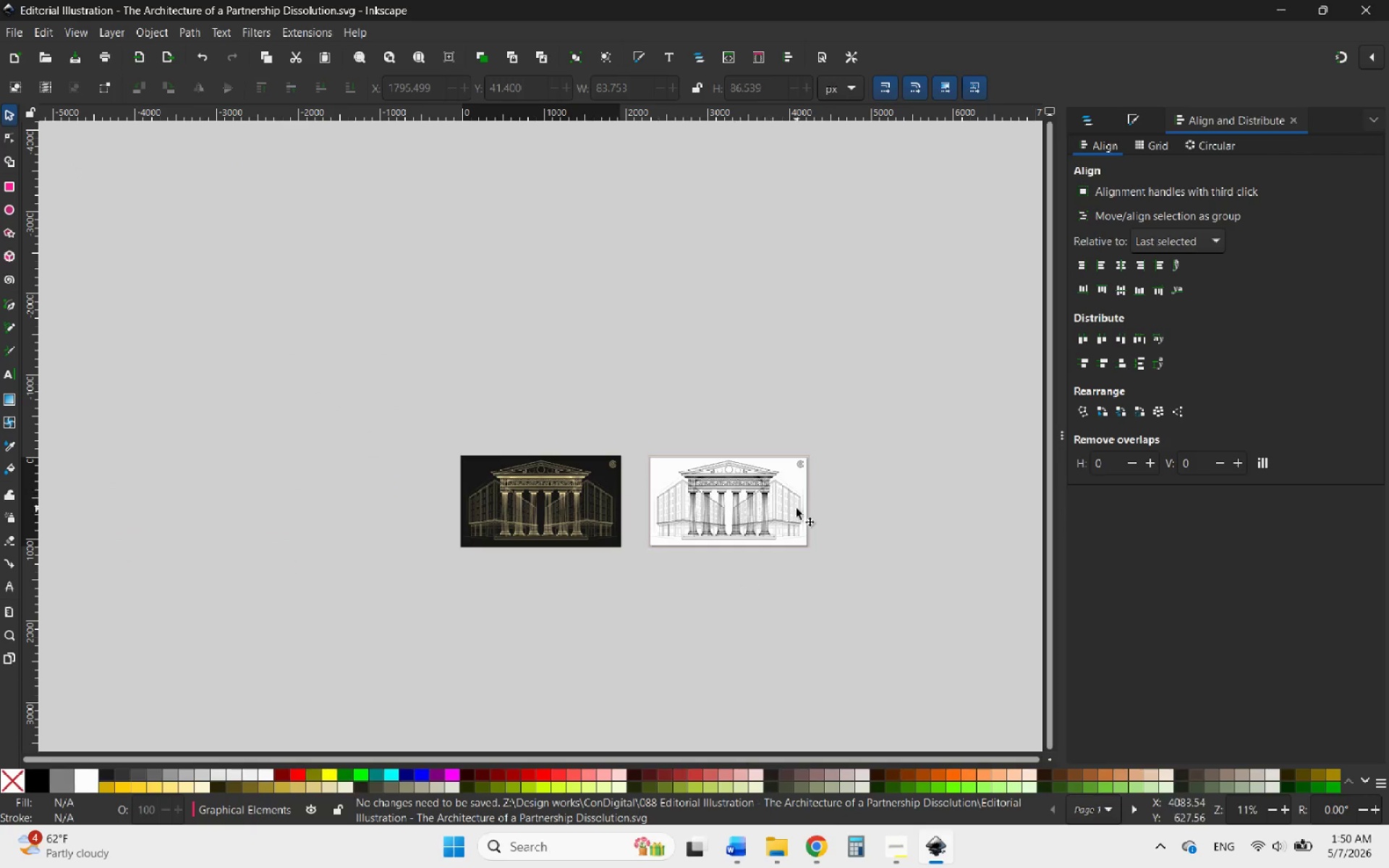 
hold_key(key=ControlLeft, duration=2.0)
scroll: coordinate [814, 511], scroll_direction: up, amount: 3.0
 